 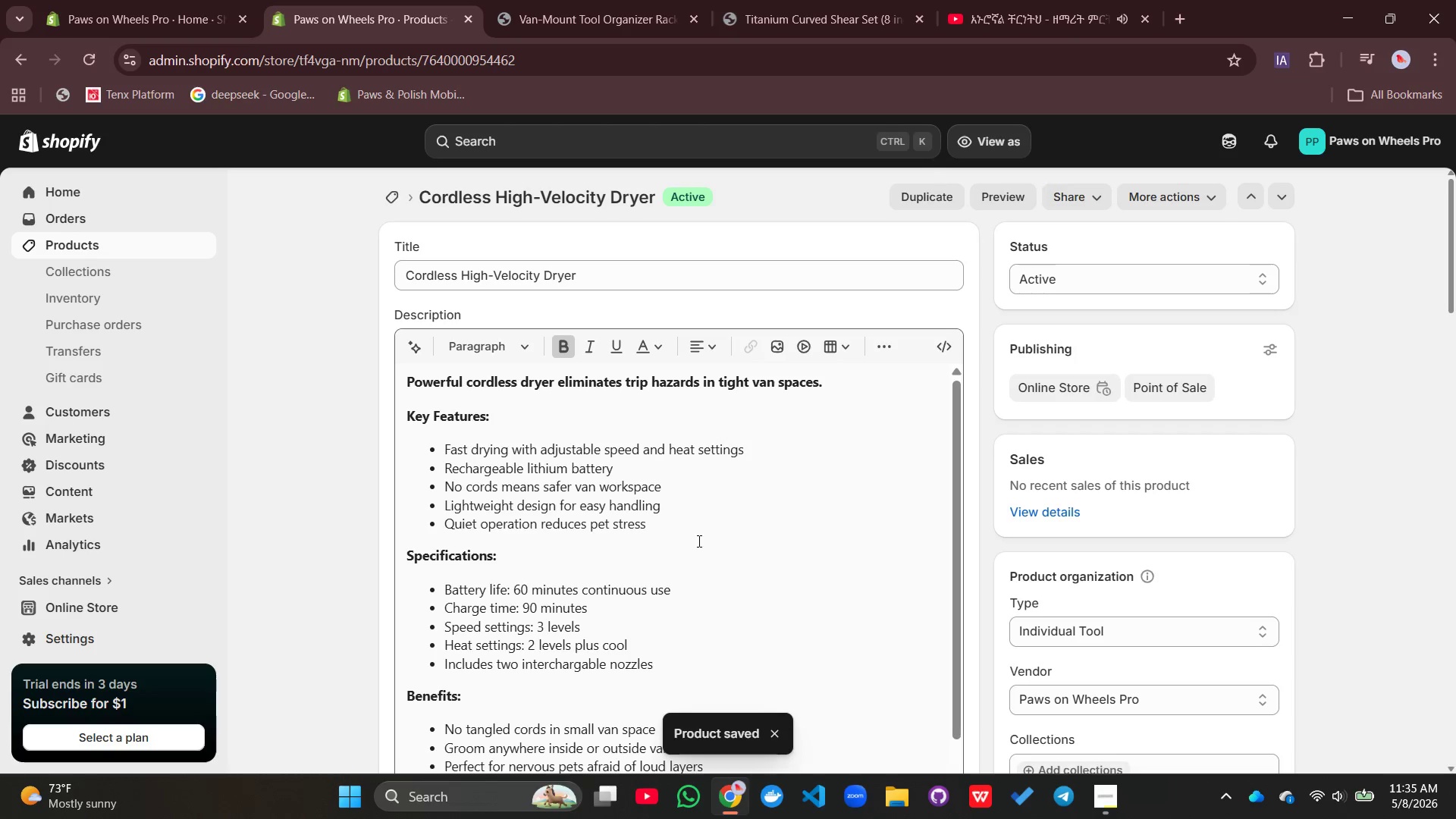 
scroll: coordinate [671, 566], scroll_direction: up, amount: 4.0
 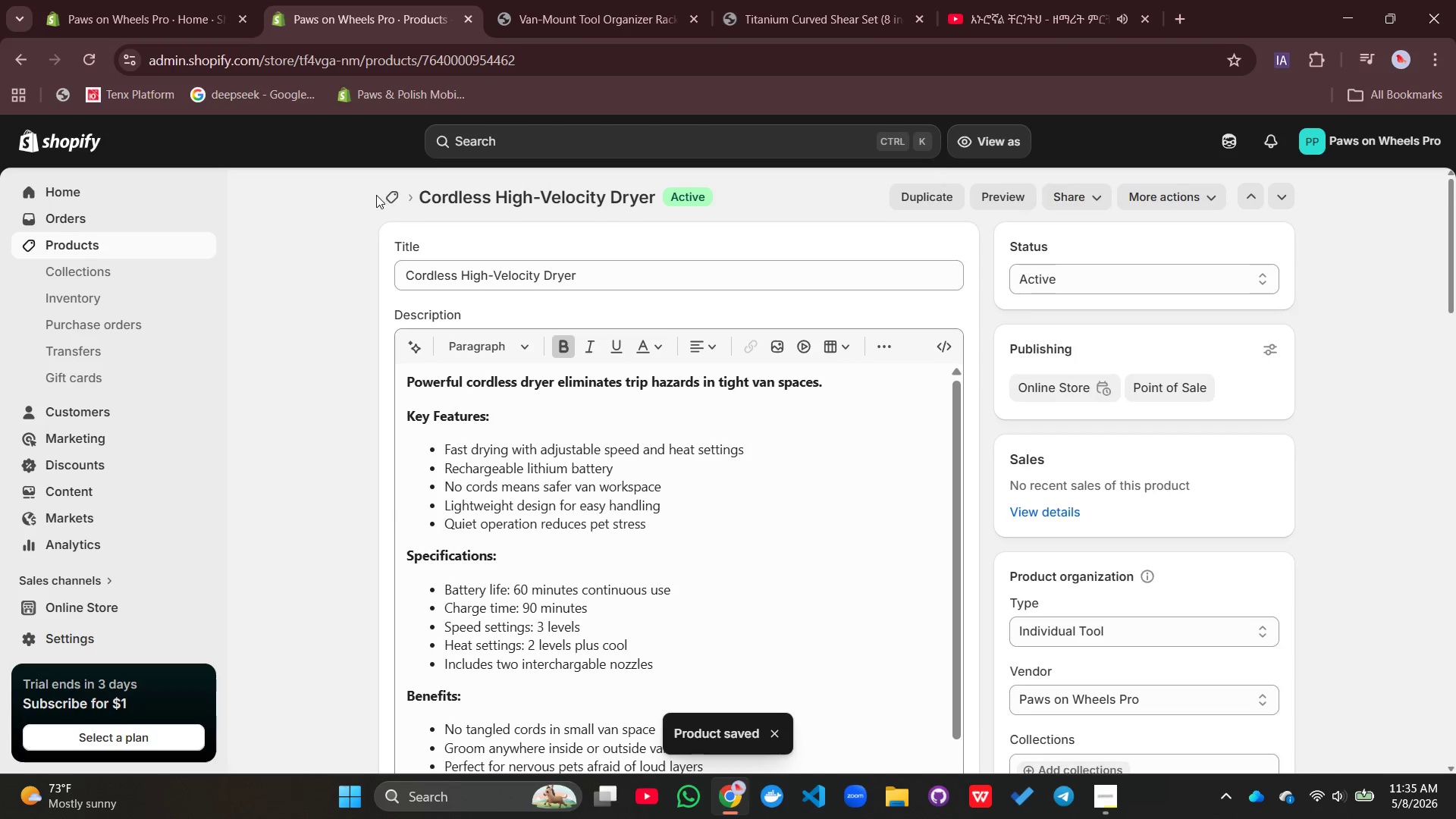 
left_click([384, 196])
 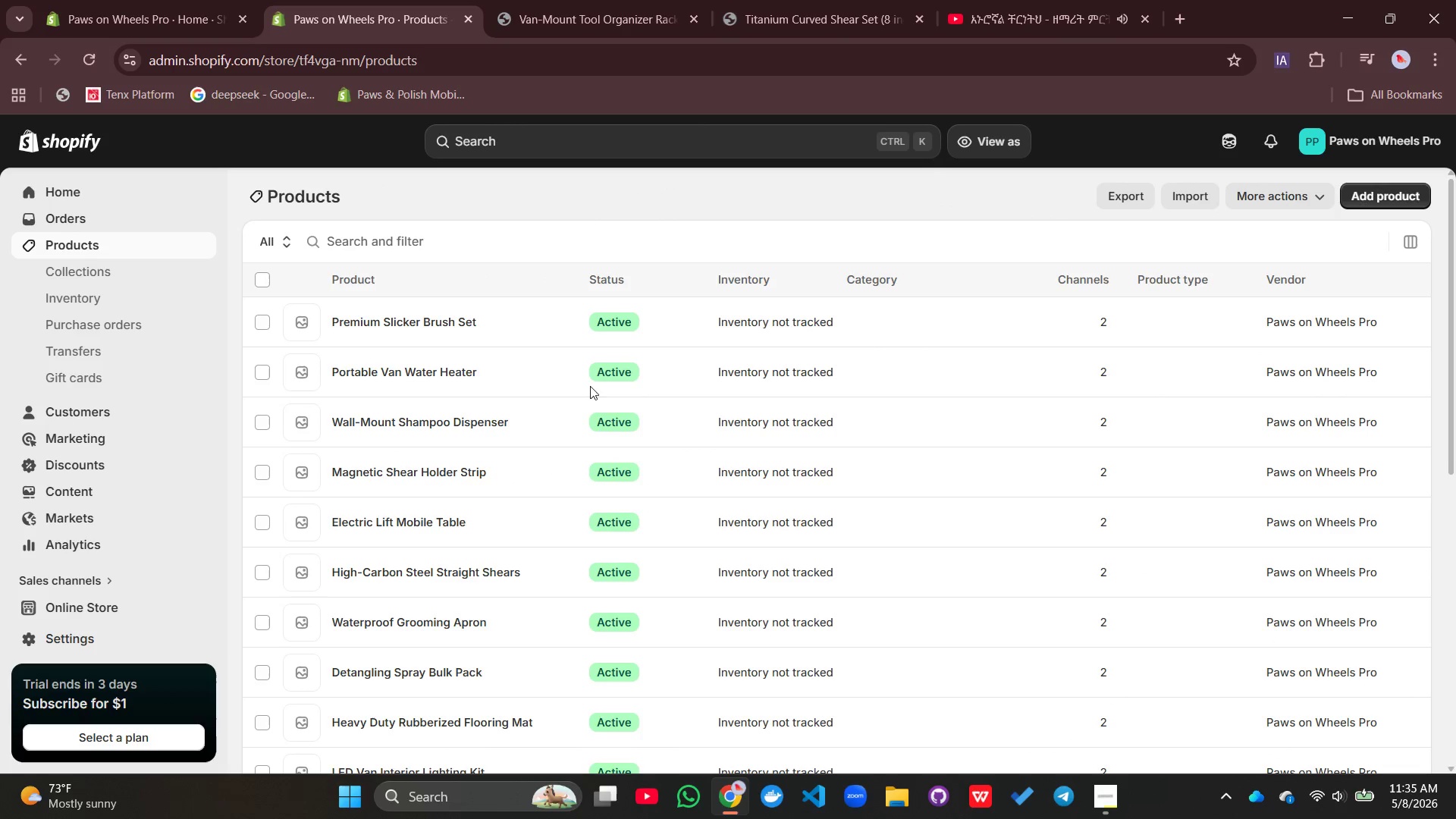 
scroll: coordinate [577, 471], scroll_direction: down, amount: 7.0
 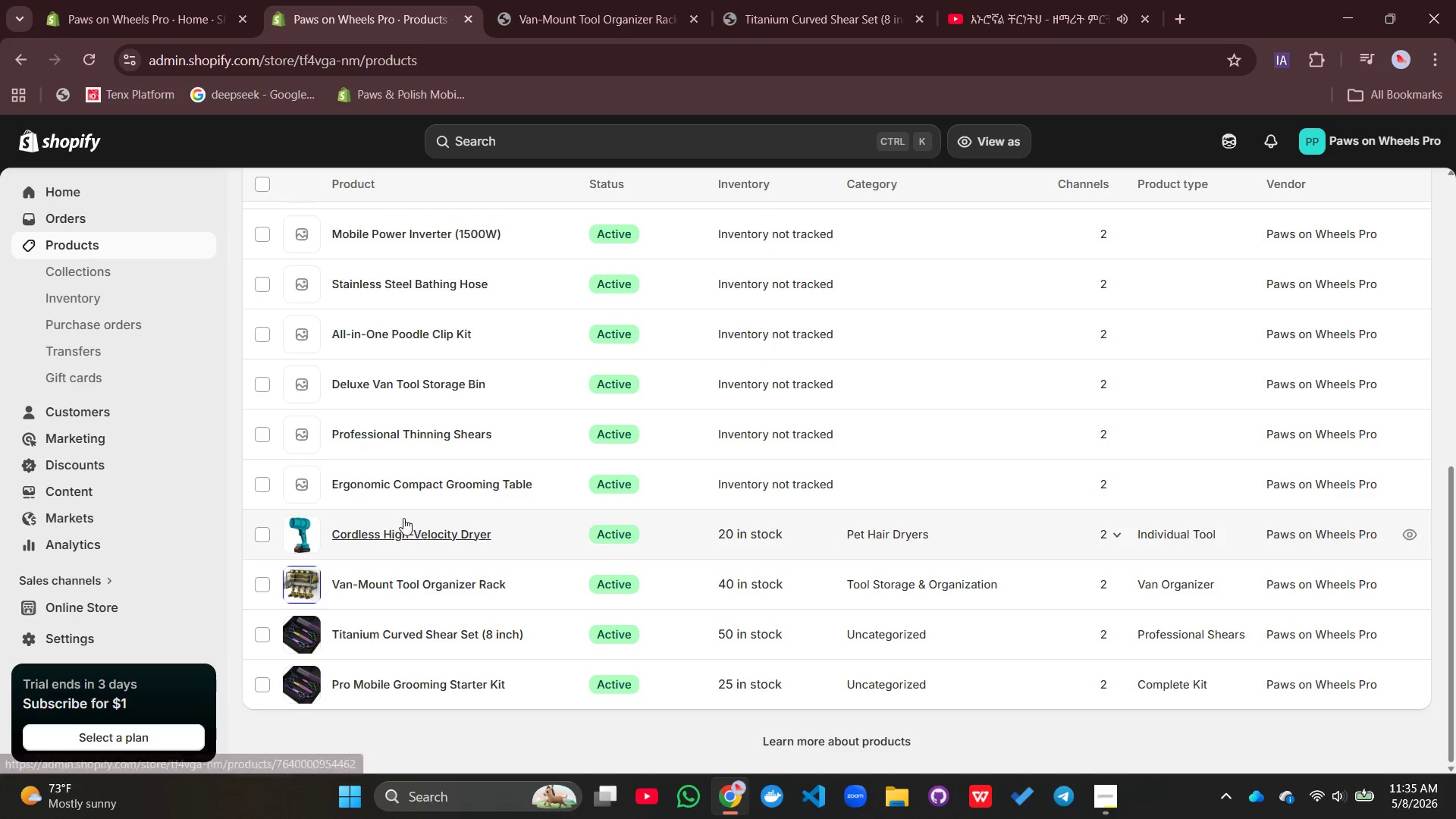 
left_click([416, 480])
 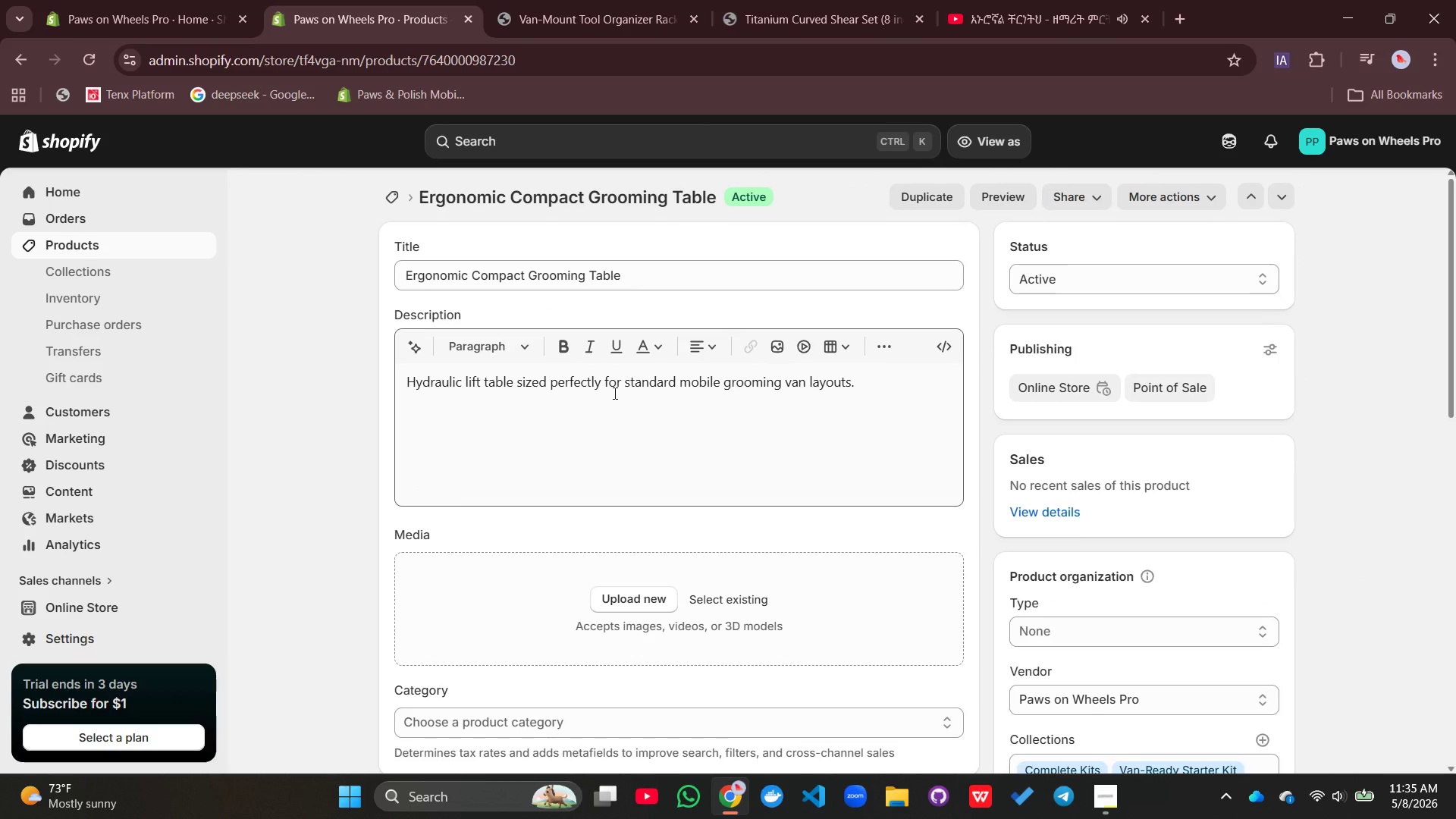 
wait(6.67)
 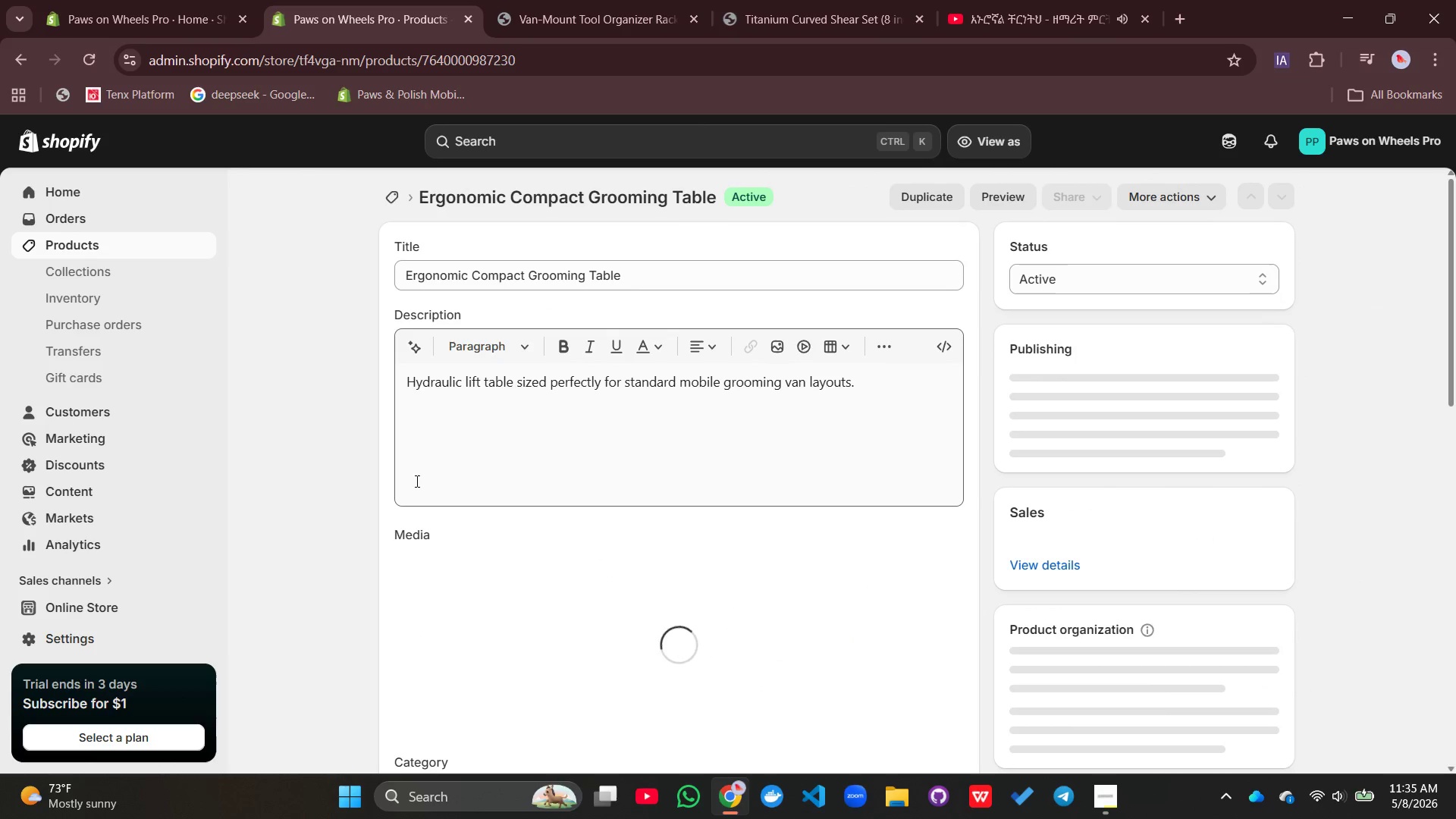 
double_click([600, 390])
 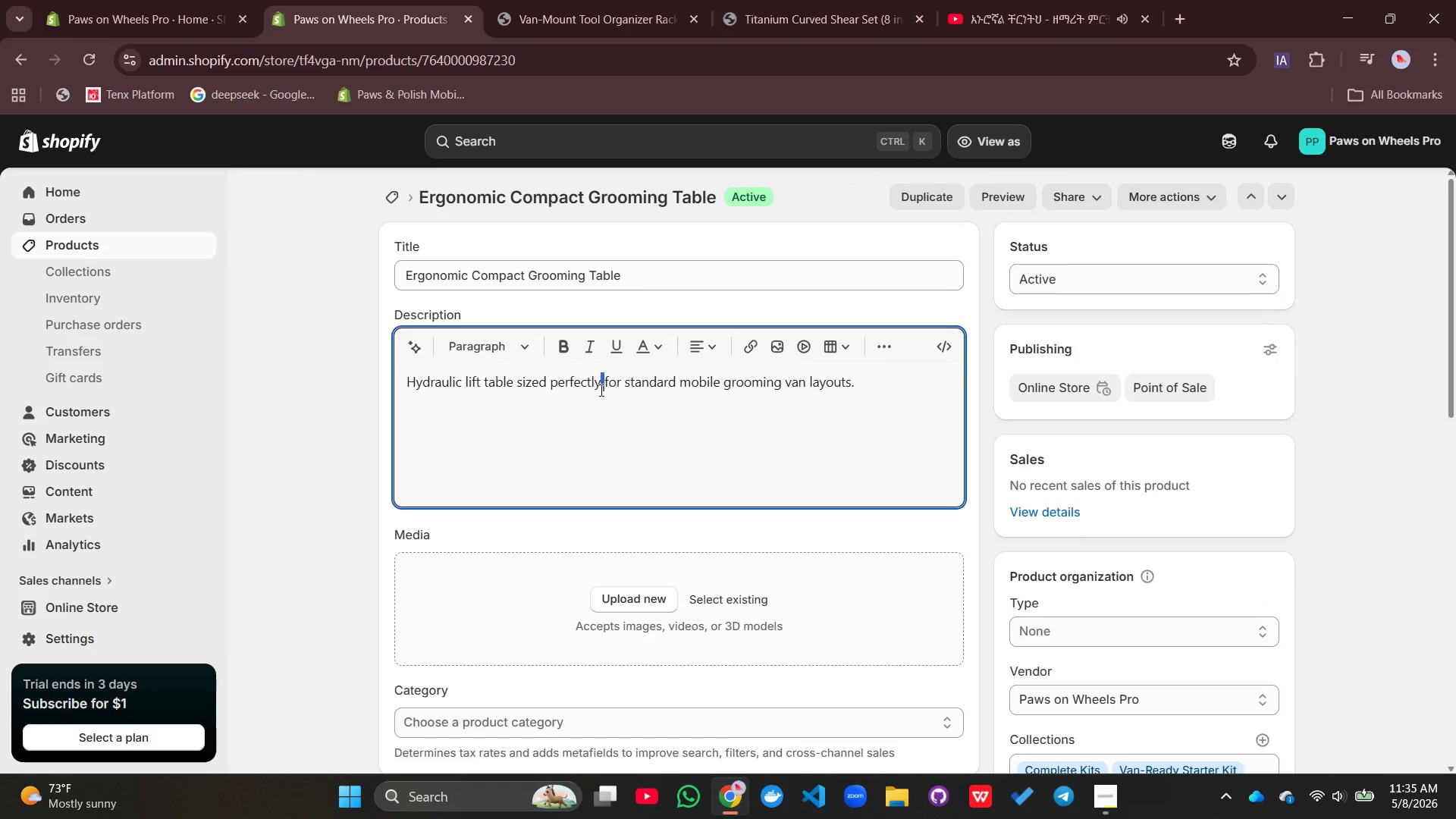 
double_click([600, 390])
 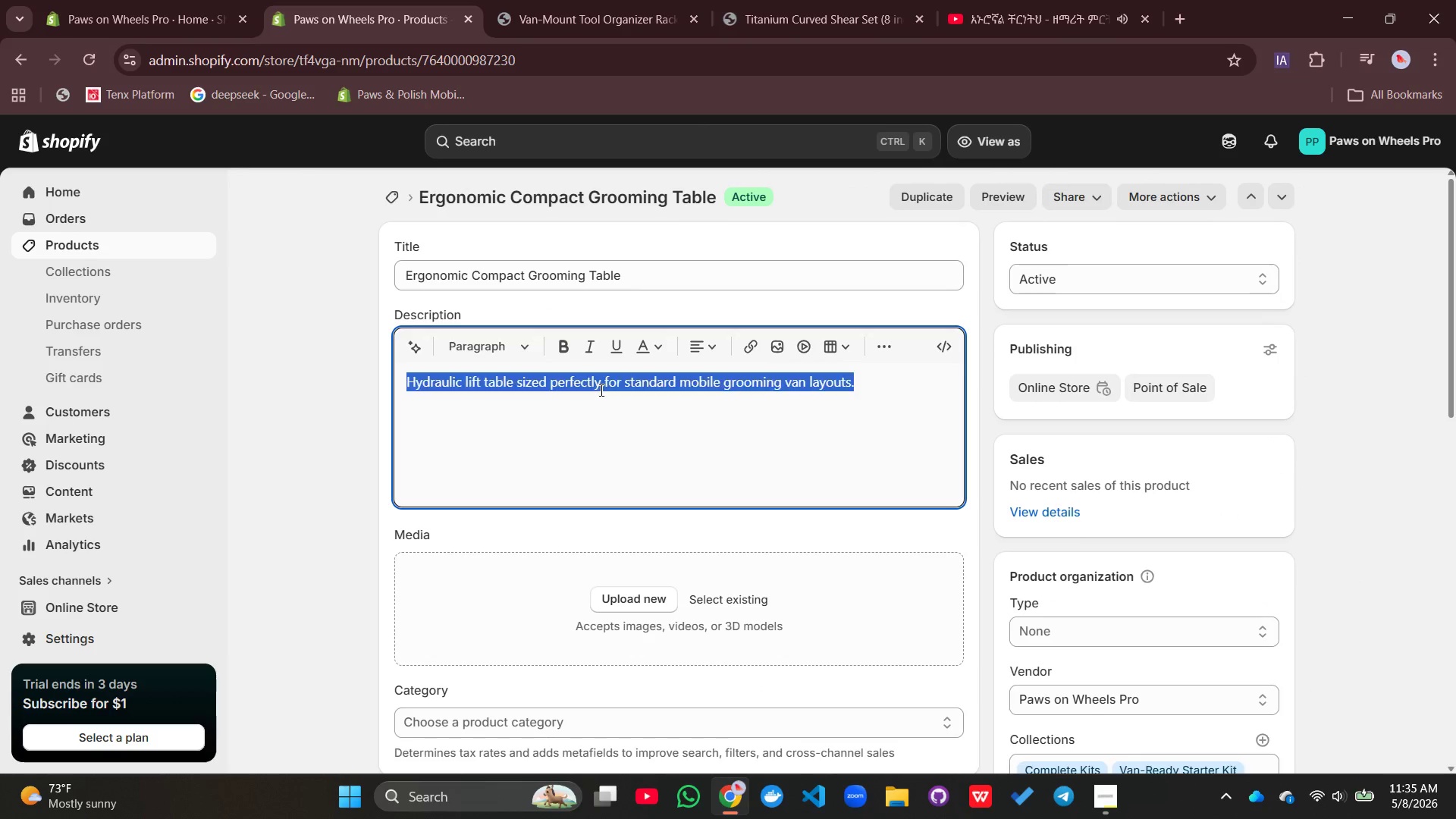 
triple_click([600, 390])
 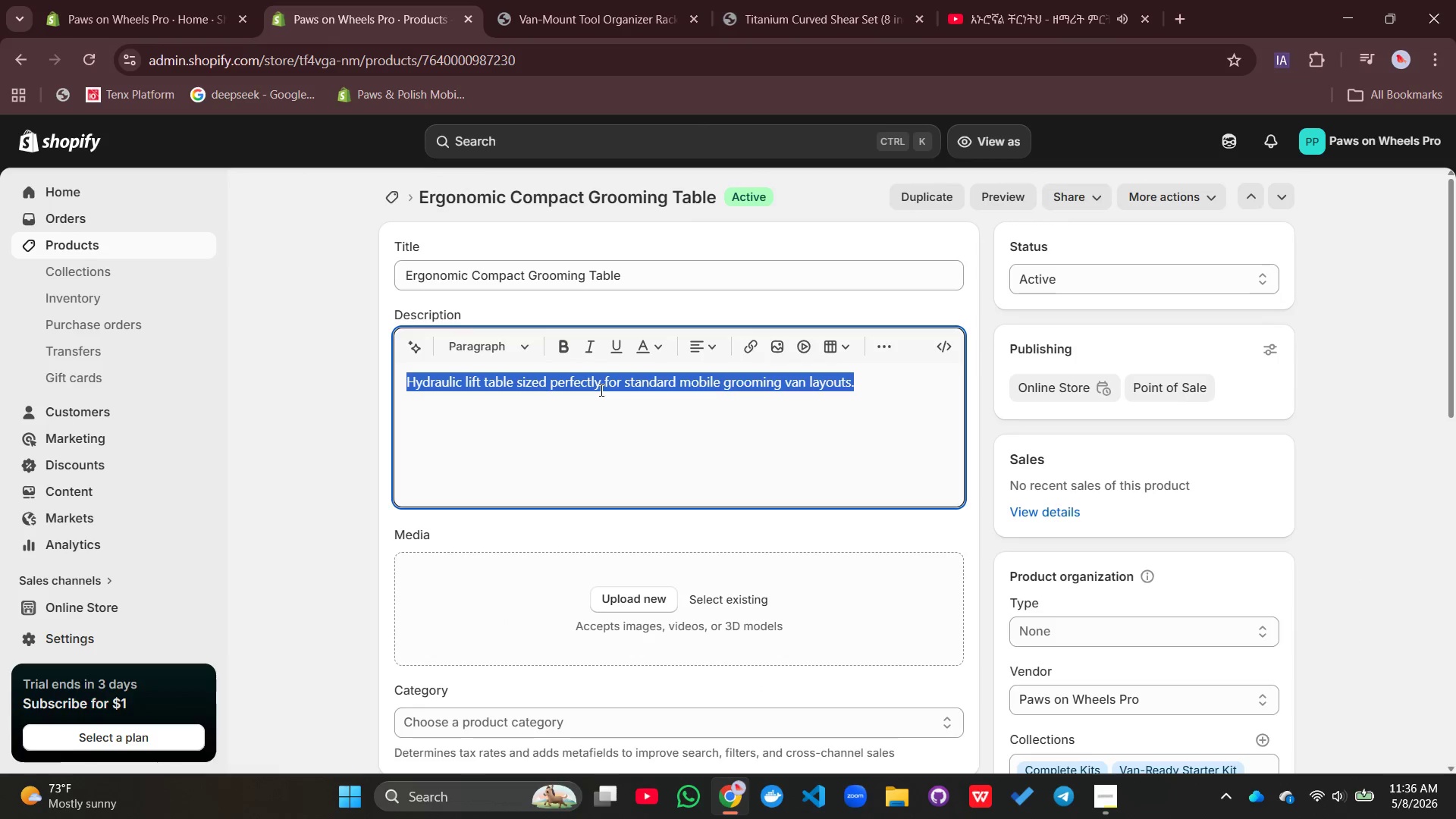 
wait(5.94)
 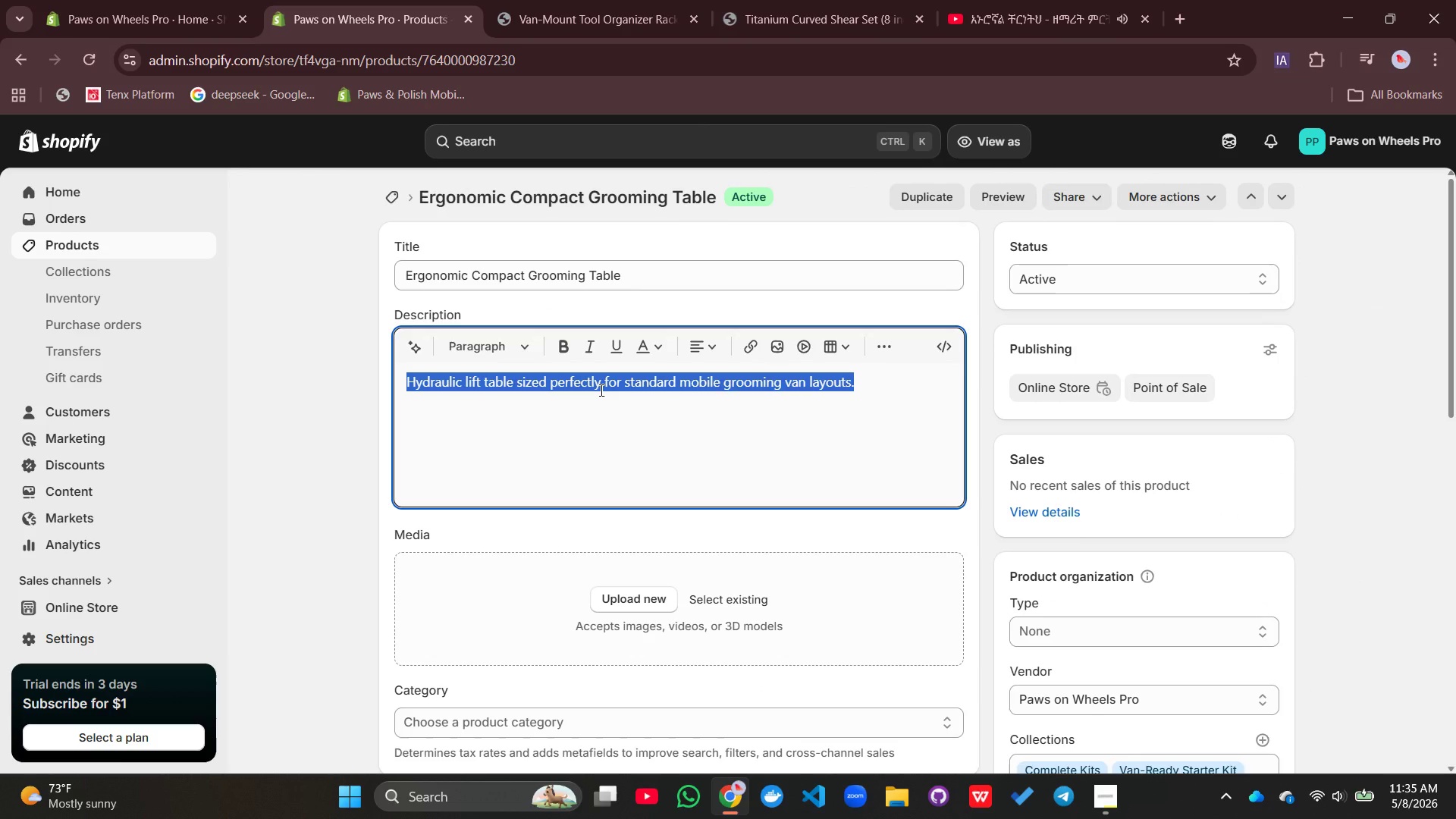 
left_click([560, 353])
 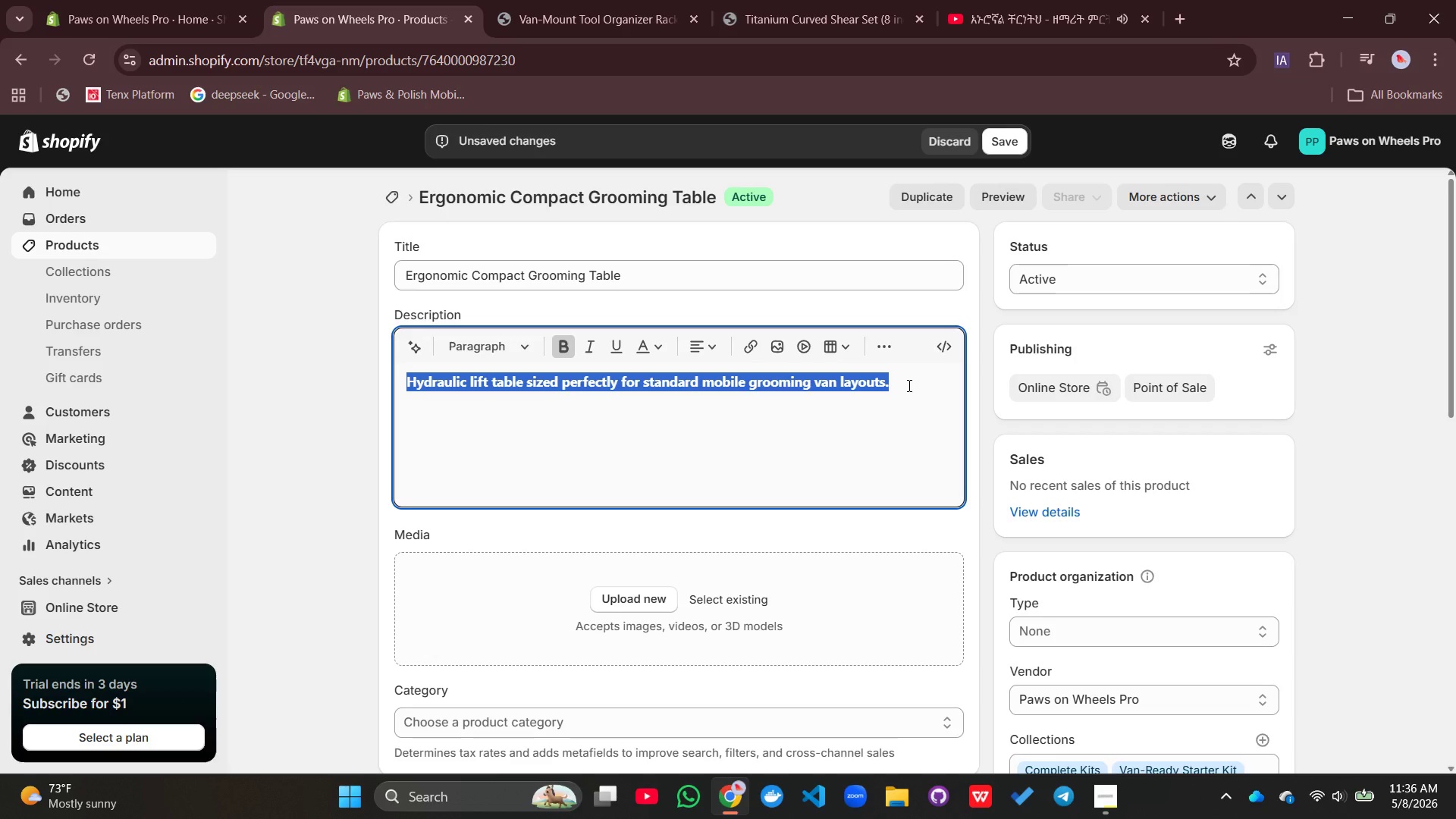 
left_click([908, 385])
 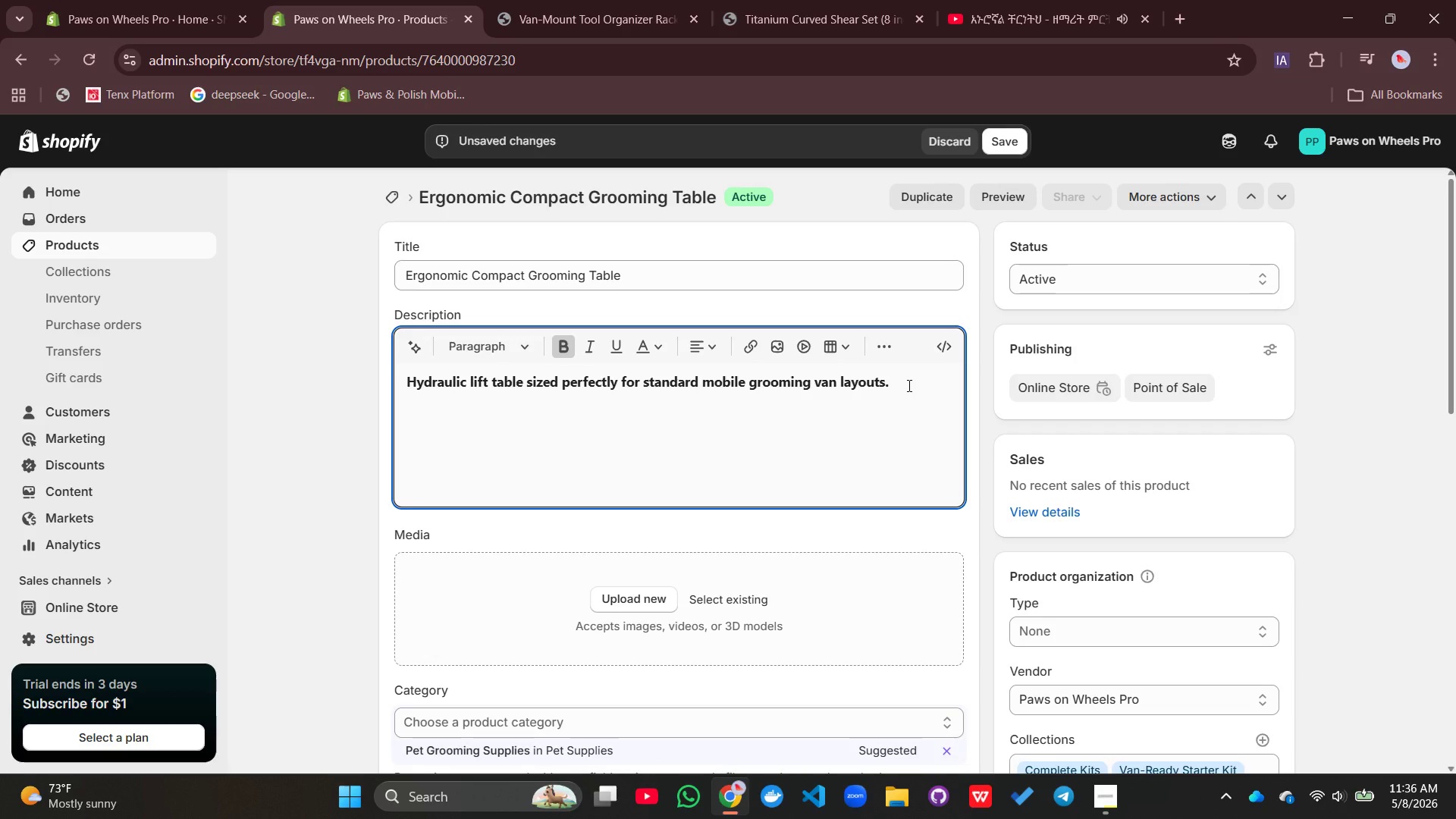 
key(Enter)
 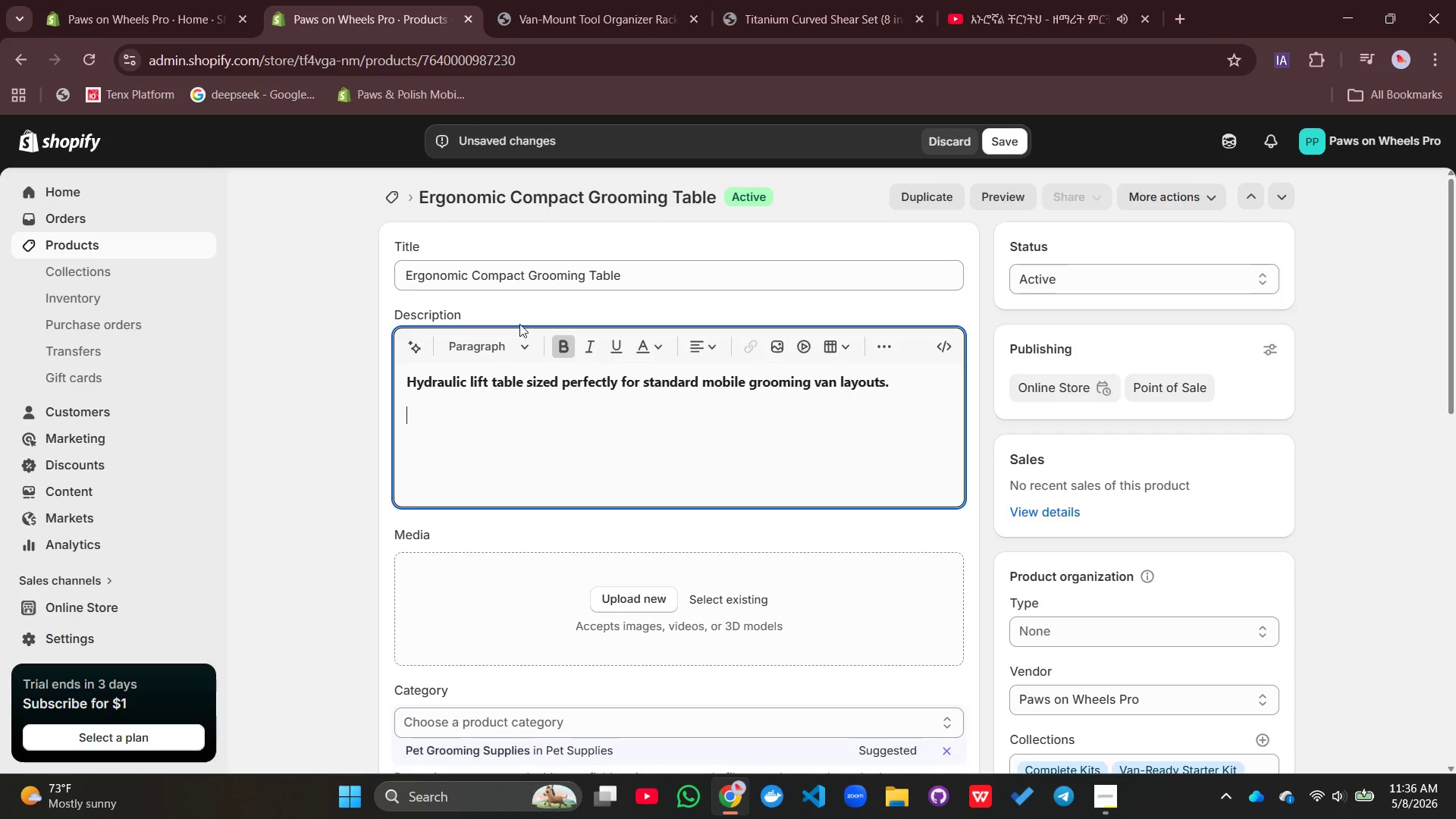 
left_click([563, 347])
 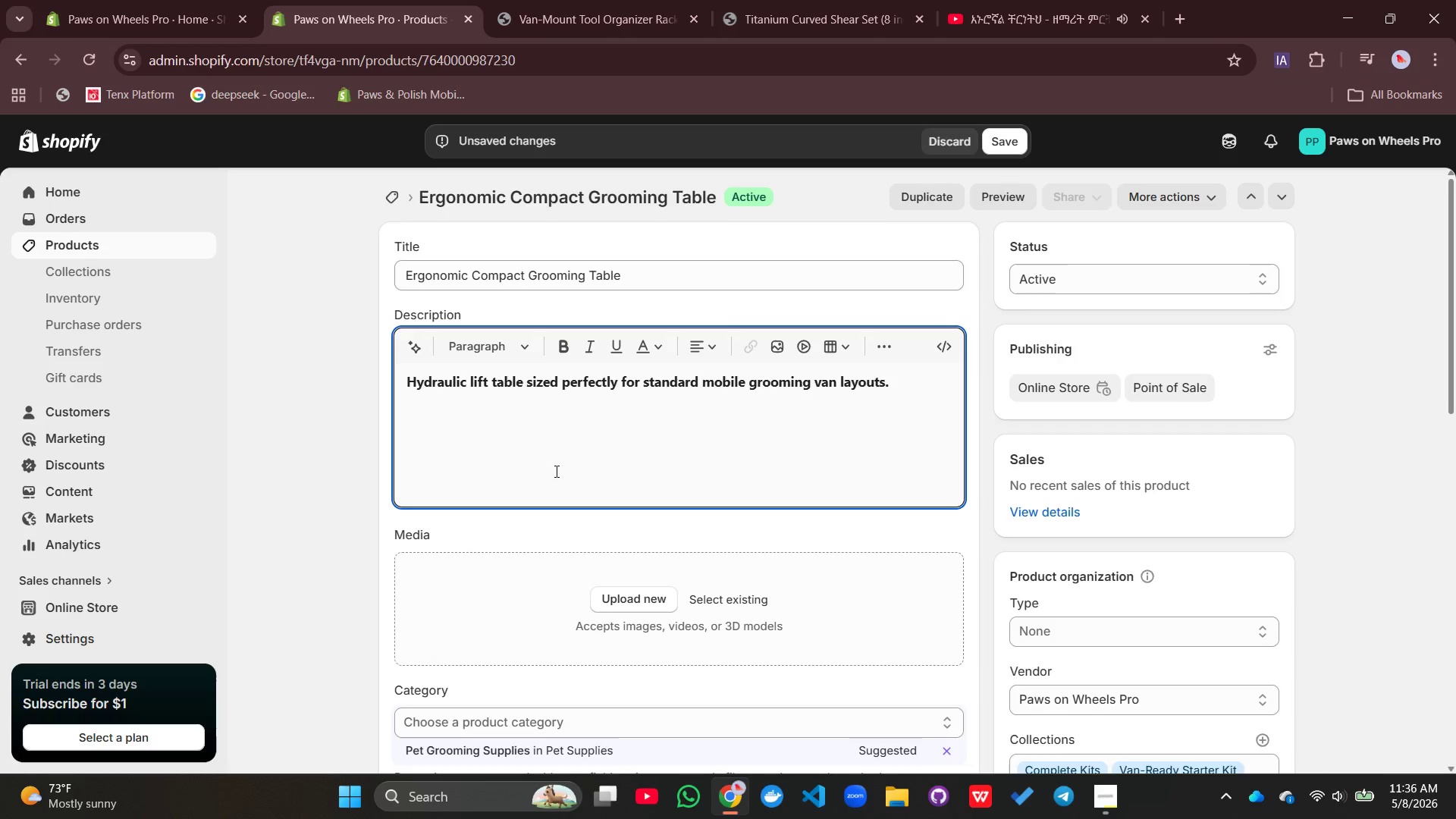 
type(Key Features:)
 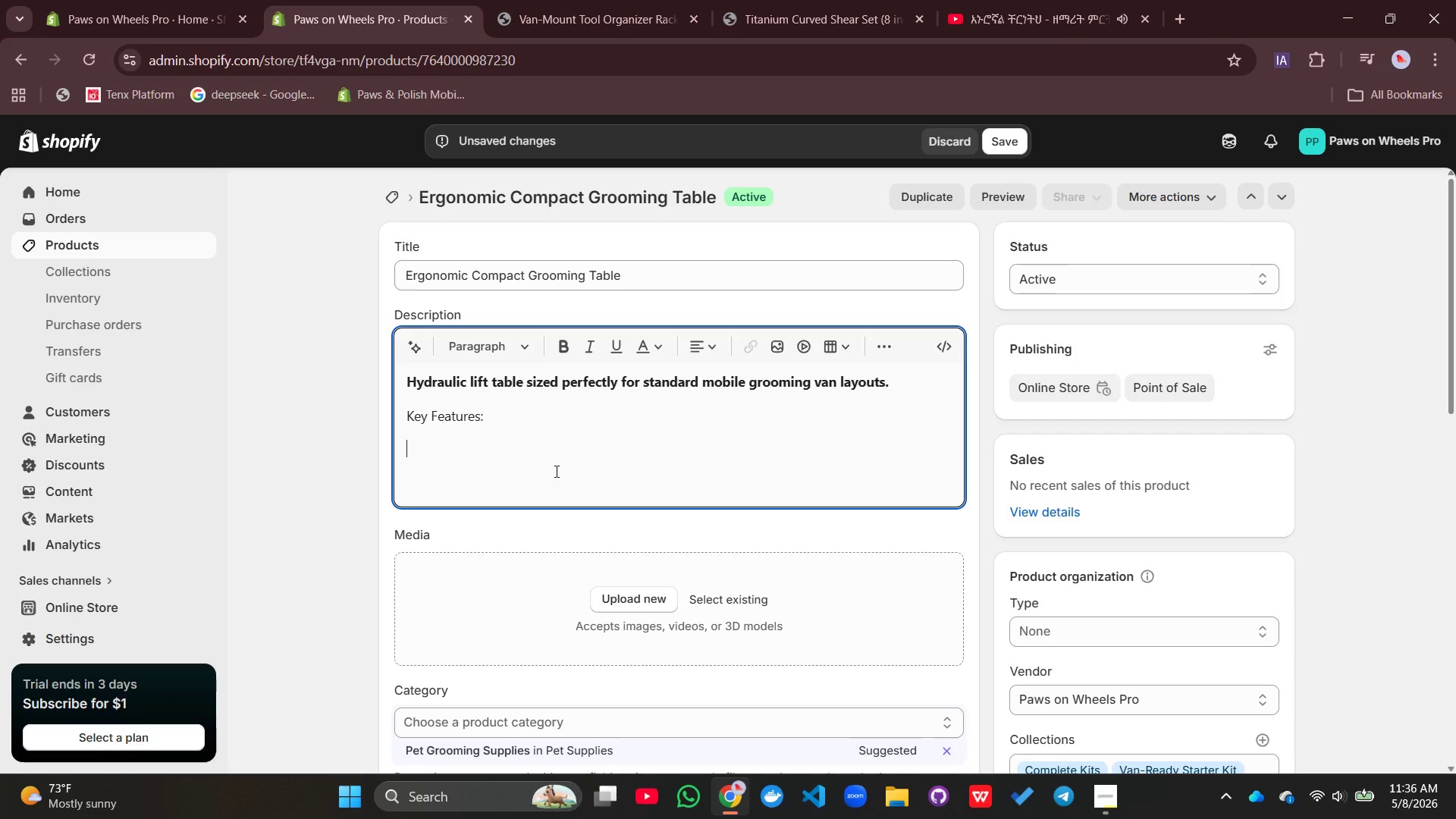 
 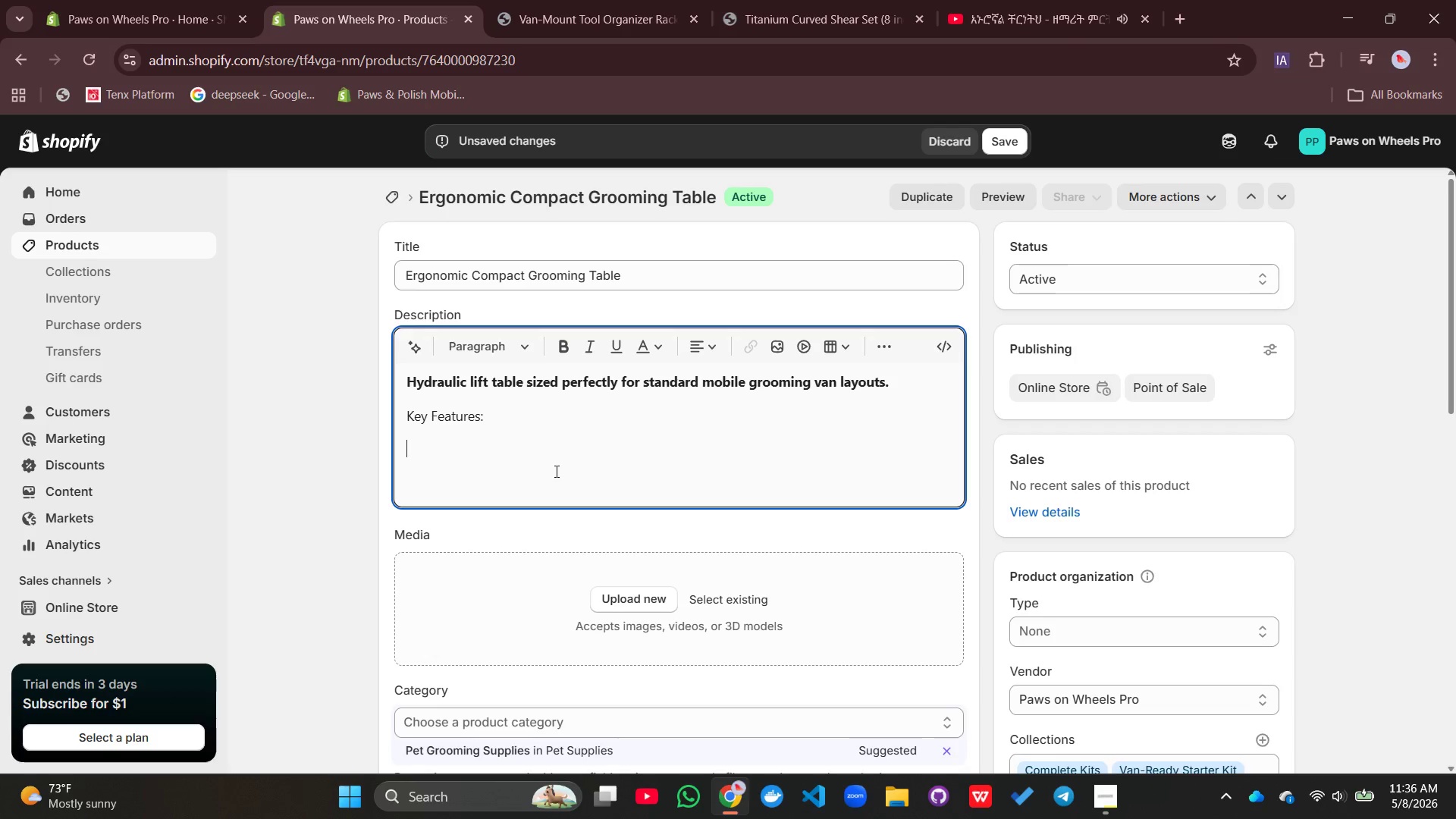 
key(Enter)
 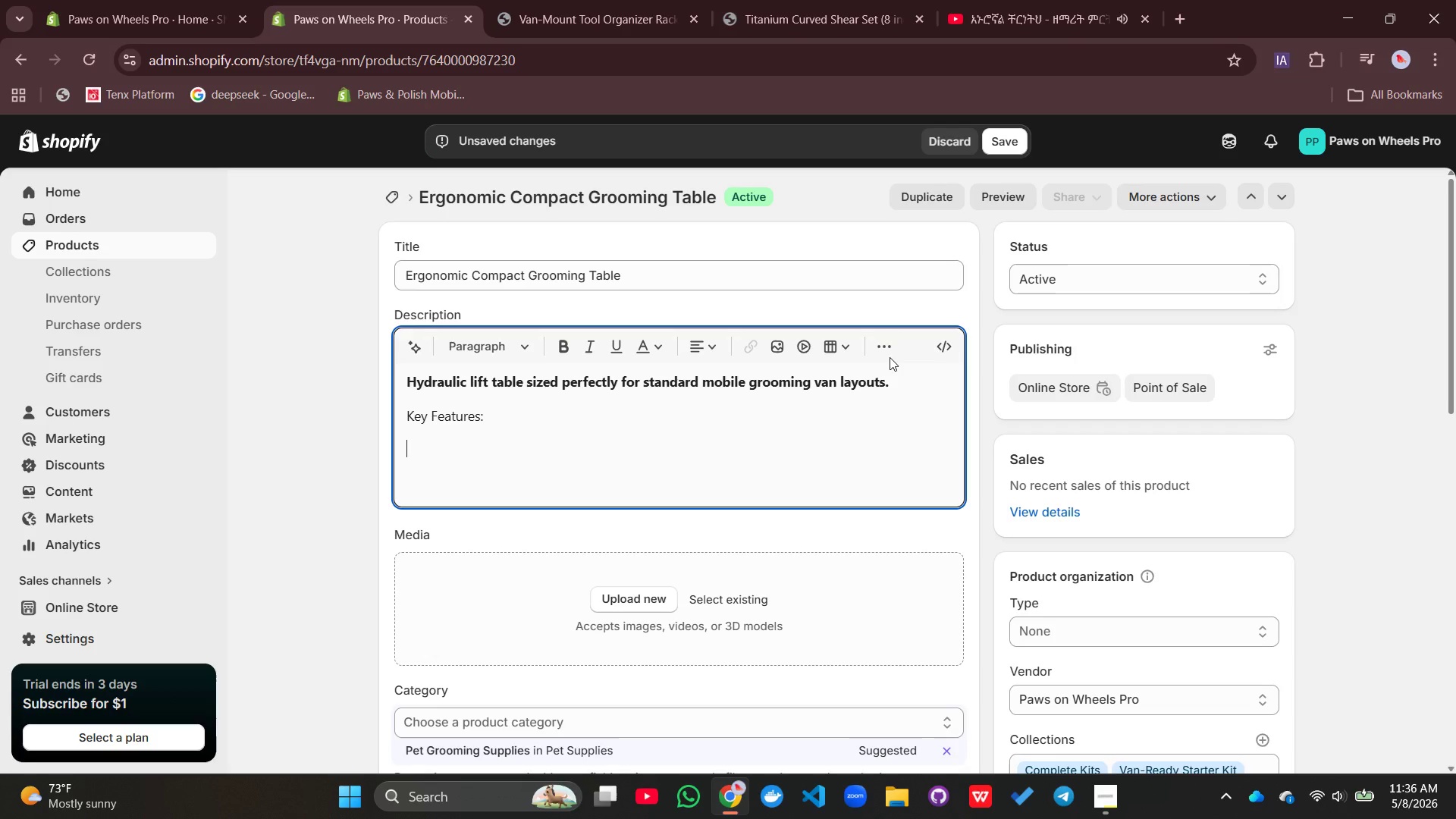 
left_click([879, 340])
 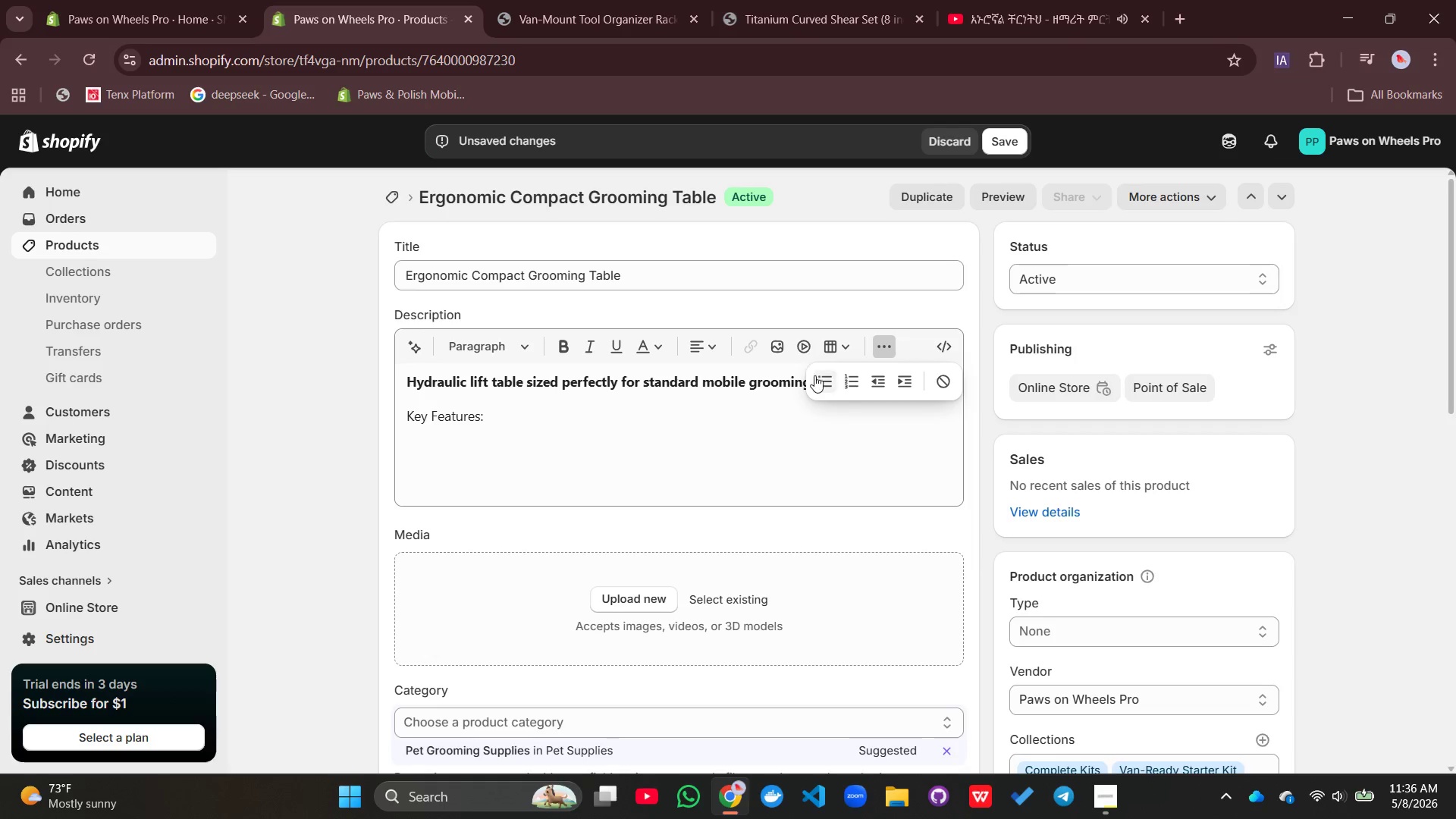 
left_click([820, 377])
 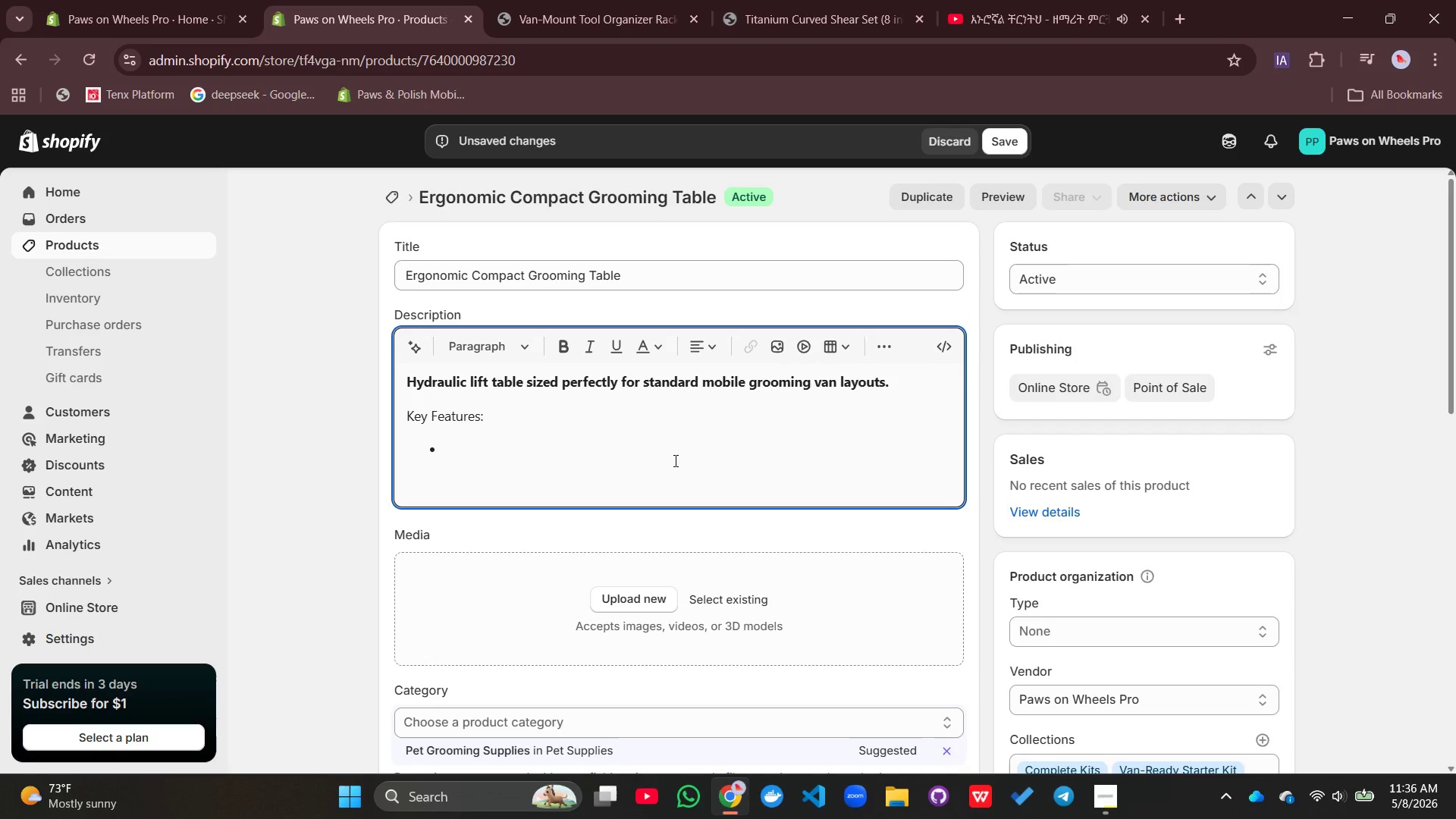 
type(Ergonomic height adjustment eliminates back strain)
 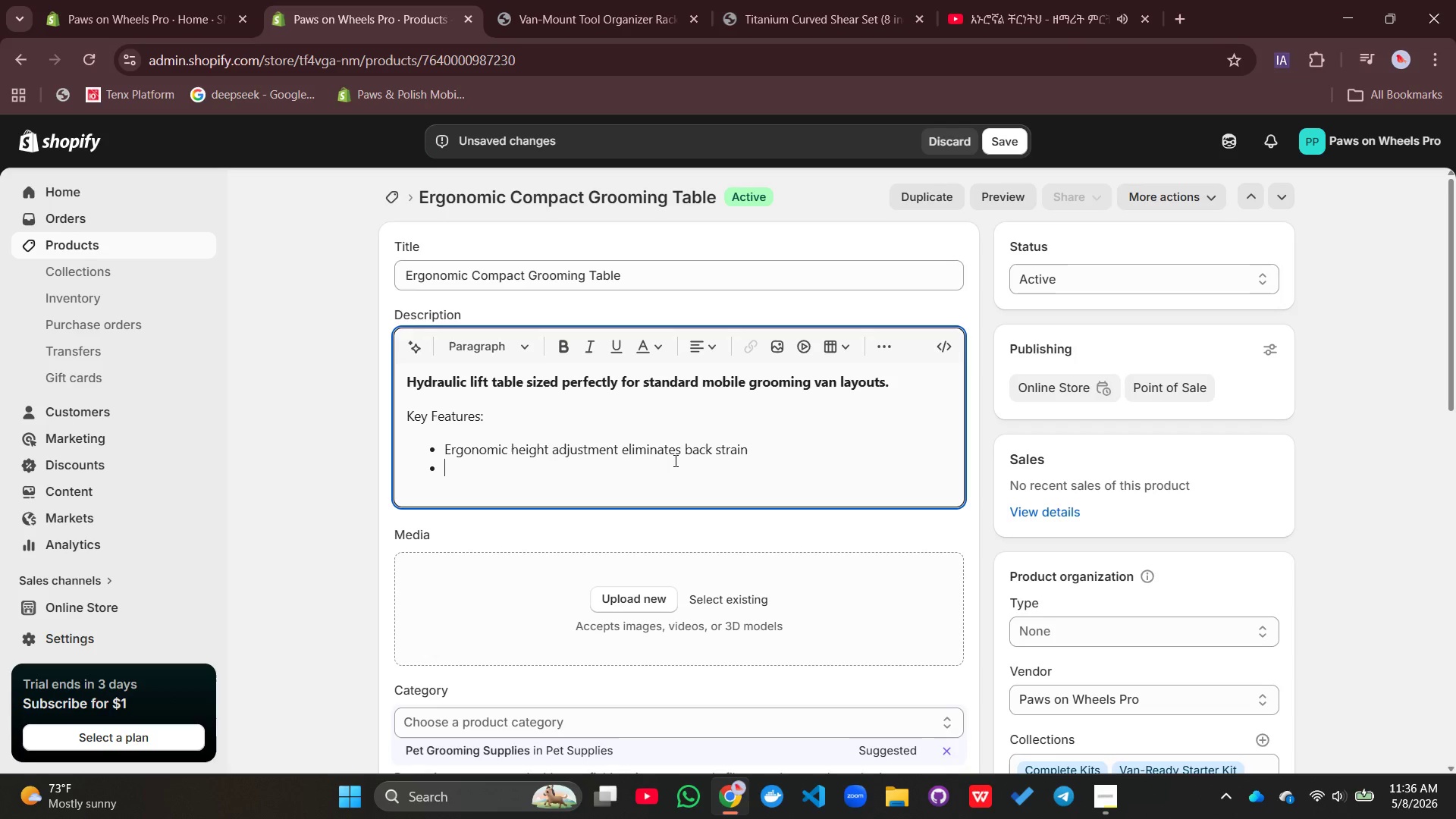 
key(Enter)
 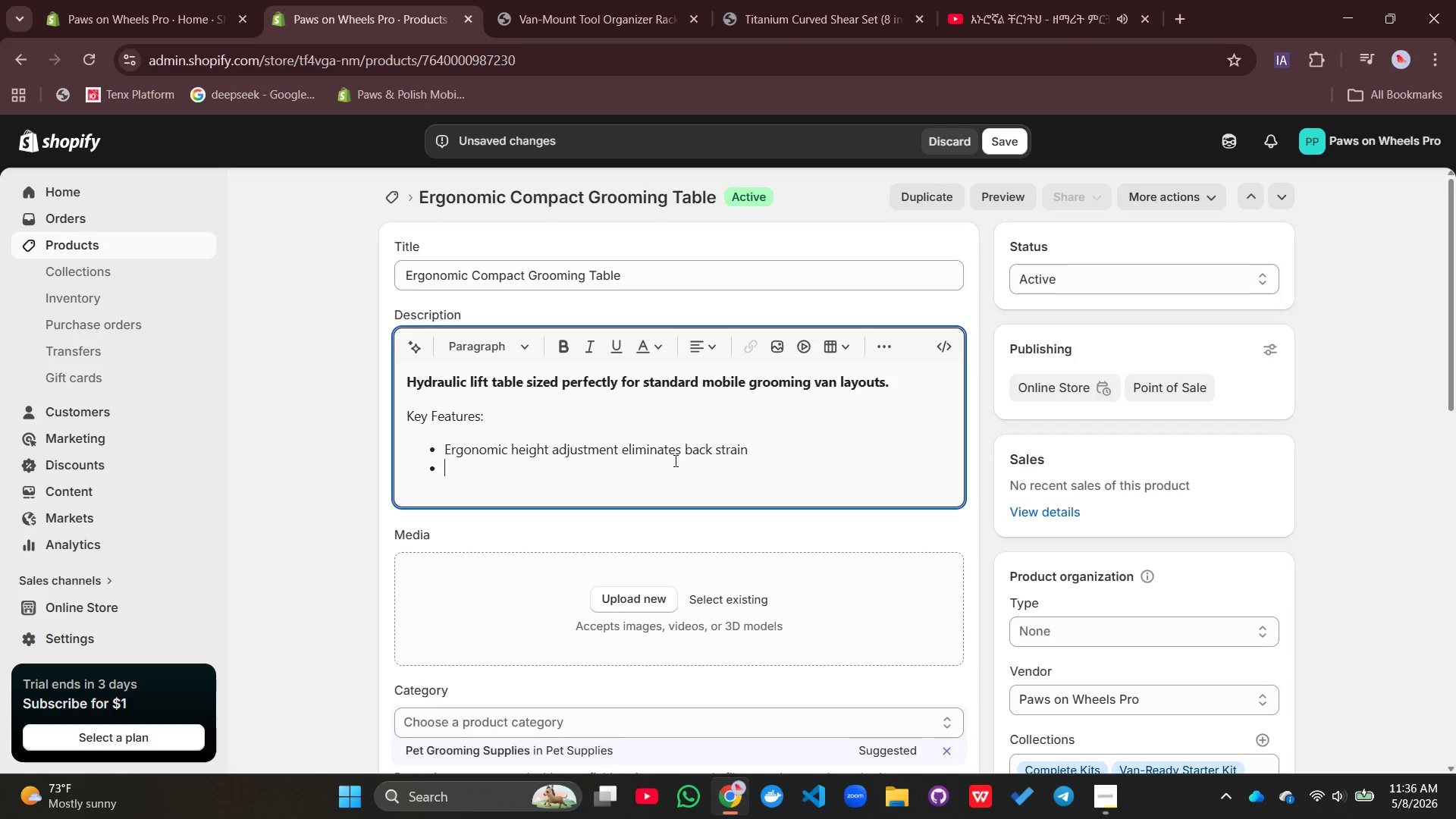 
type(Non-slip rubber mat surface for pet se)
key(Backspace)
type(afety)
 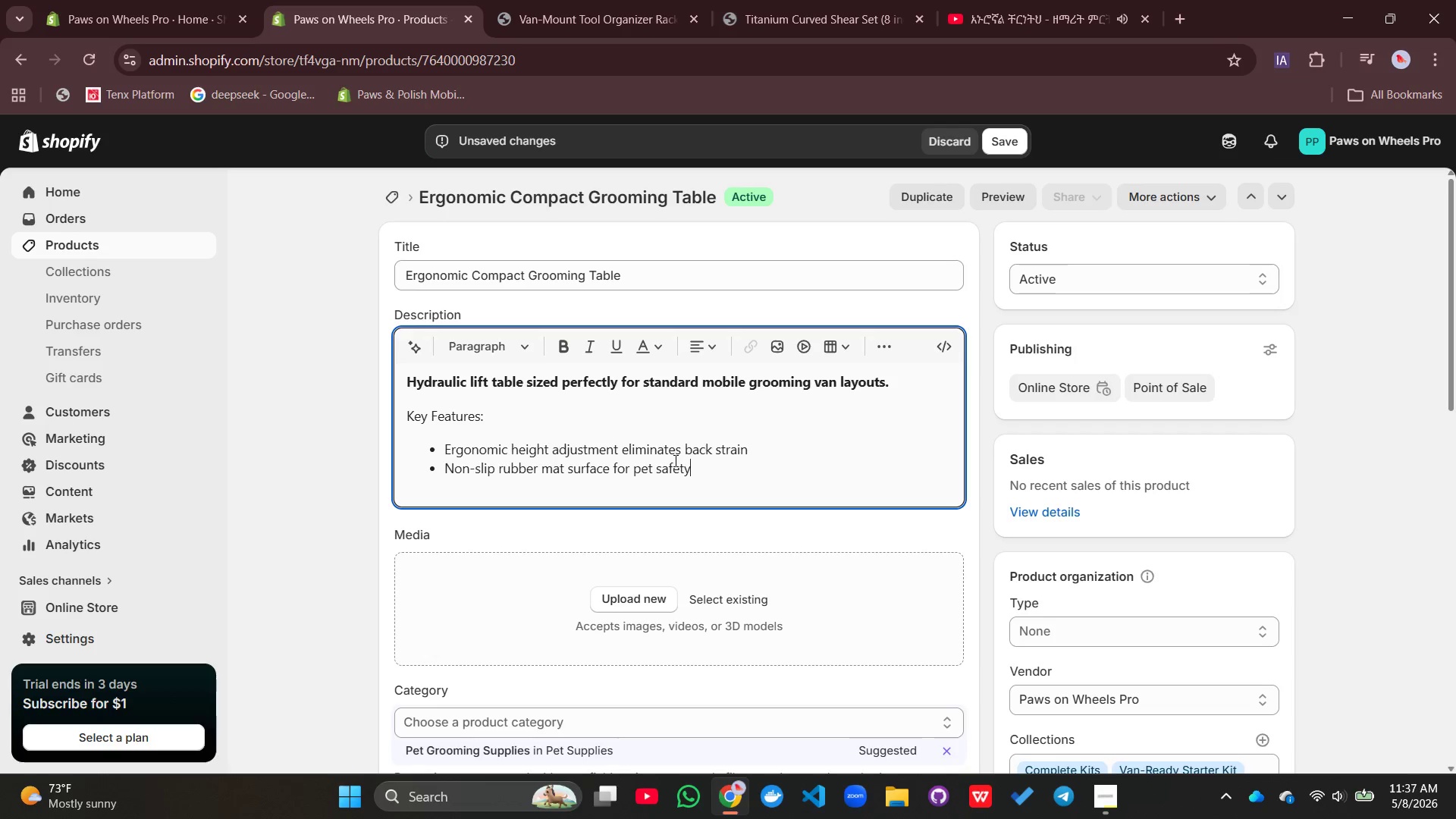 
key(Enter)
 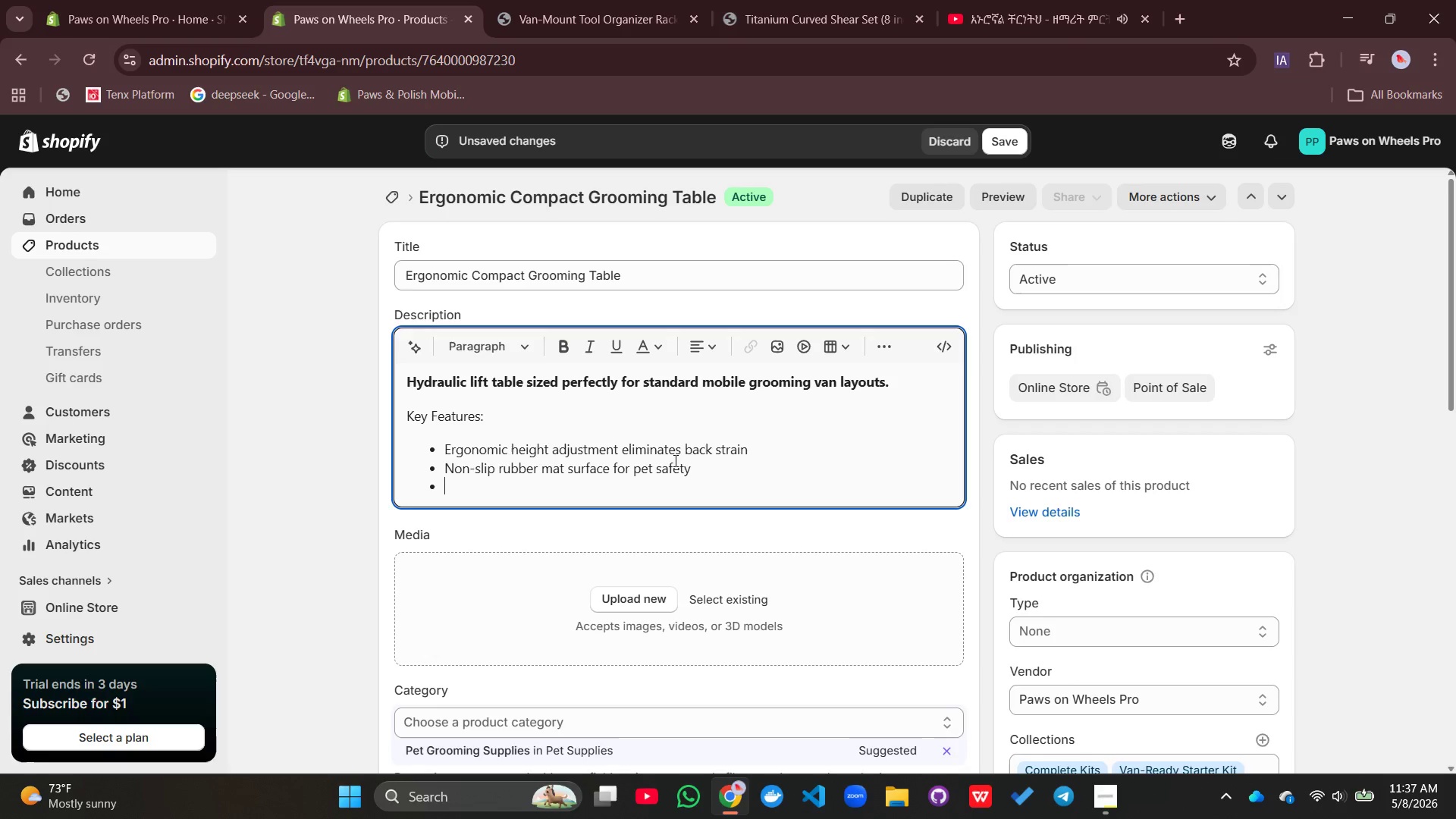 
type(Folds flat for compact storage)
 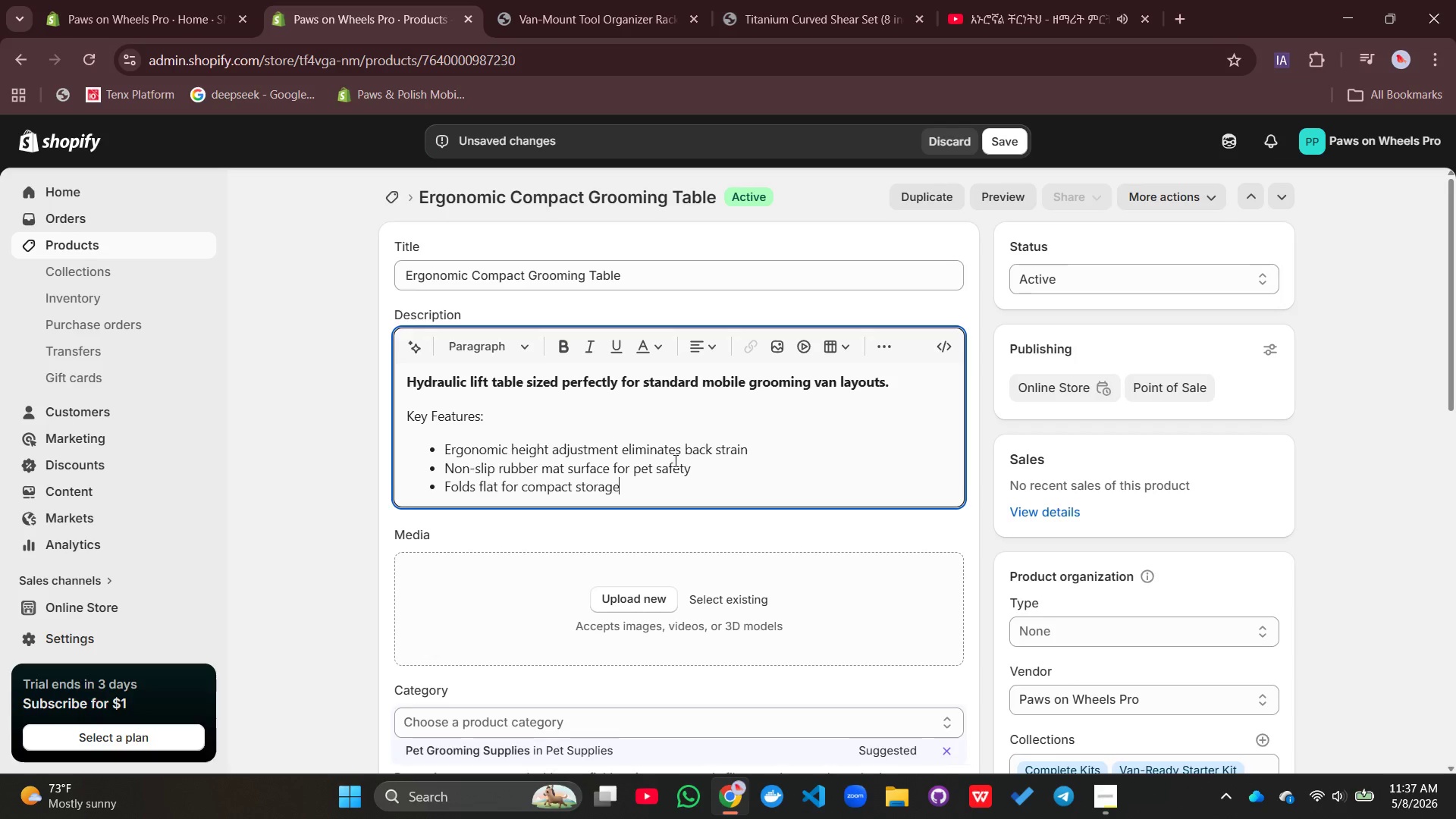 
key(Enter)
 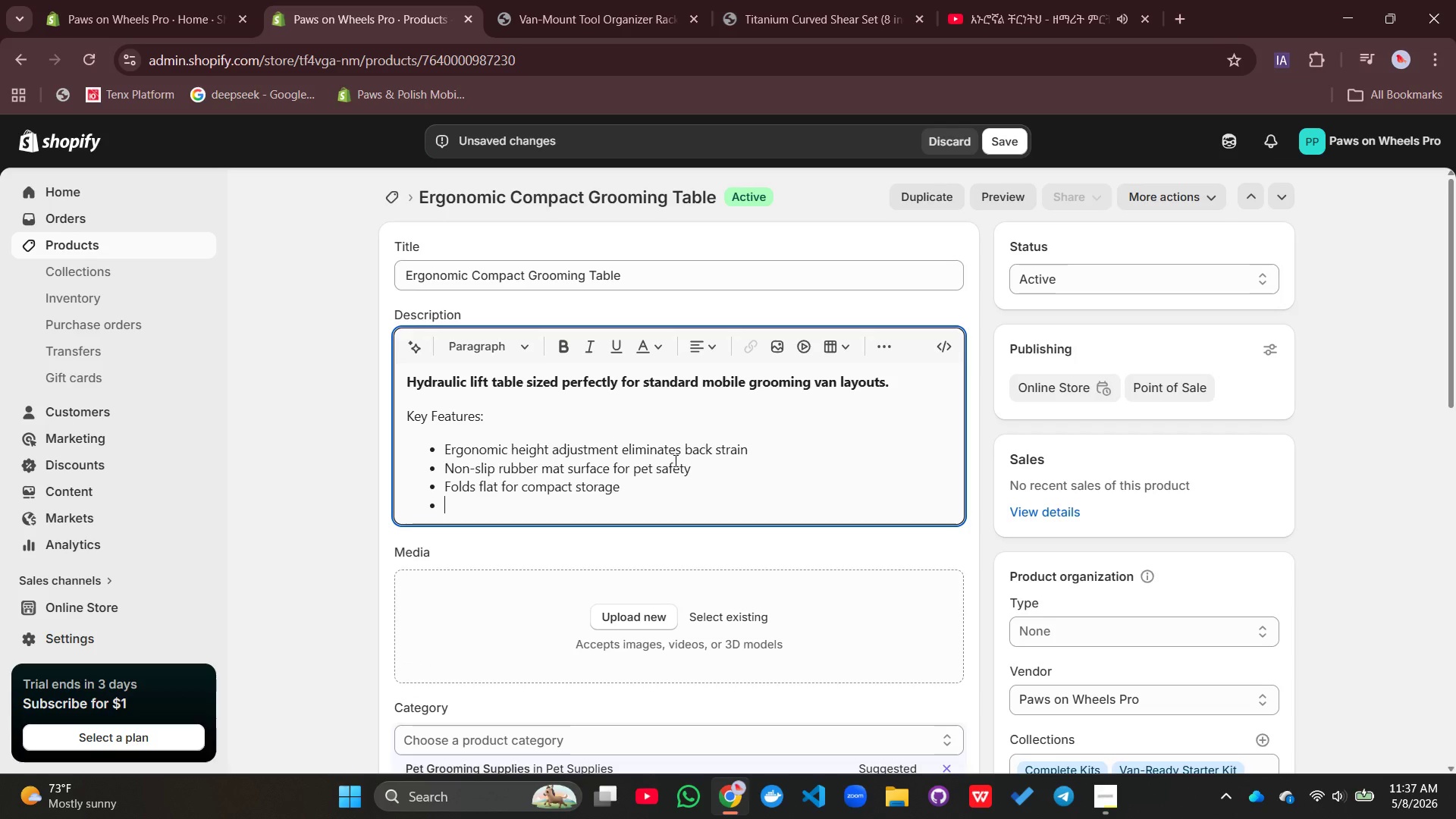 
type(Lighte=w)
key(Backspace)
key(Backspace)
key(Backspace)
type(weight yet holds large dogs securl)
key(Backspace)
type(rly)
key(Backspace)
key(Backspace)
key(Backspace)
type(rly)
key(Backspace)
key(Backspace)
key(Backspace)
type(ely)
 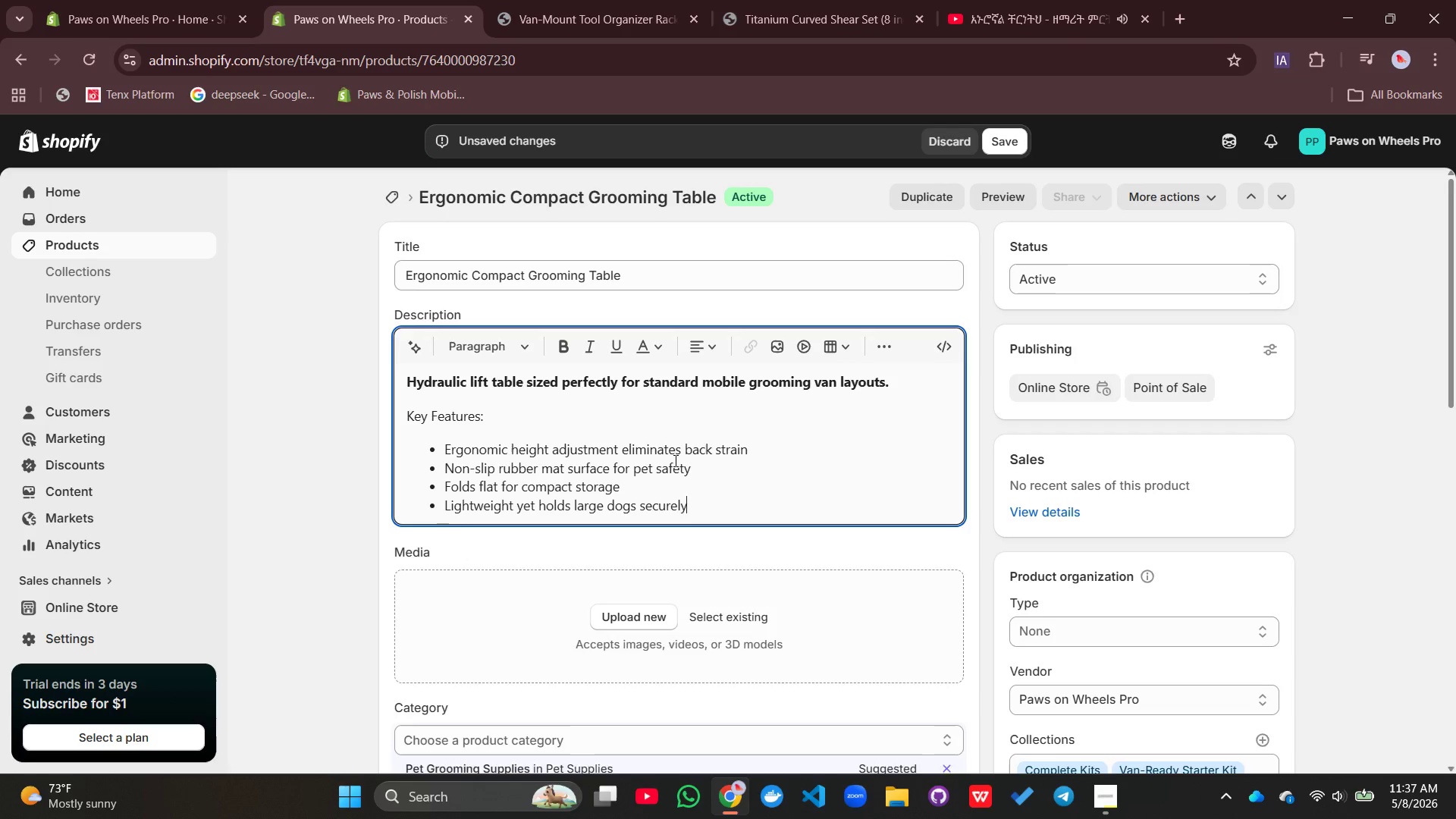 
key(Enter)
 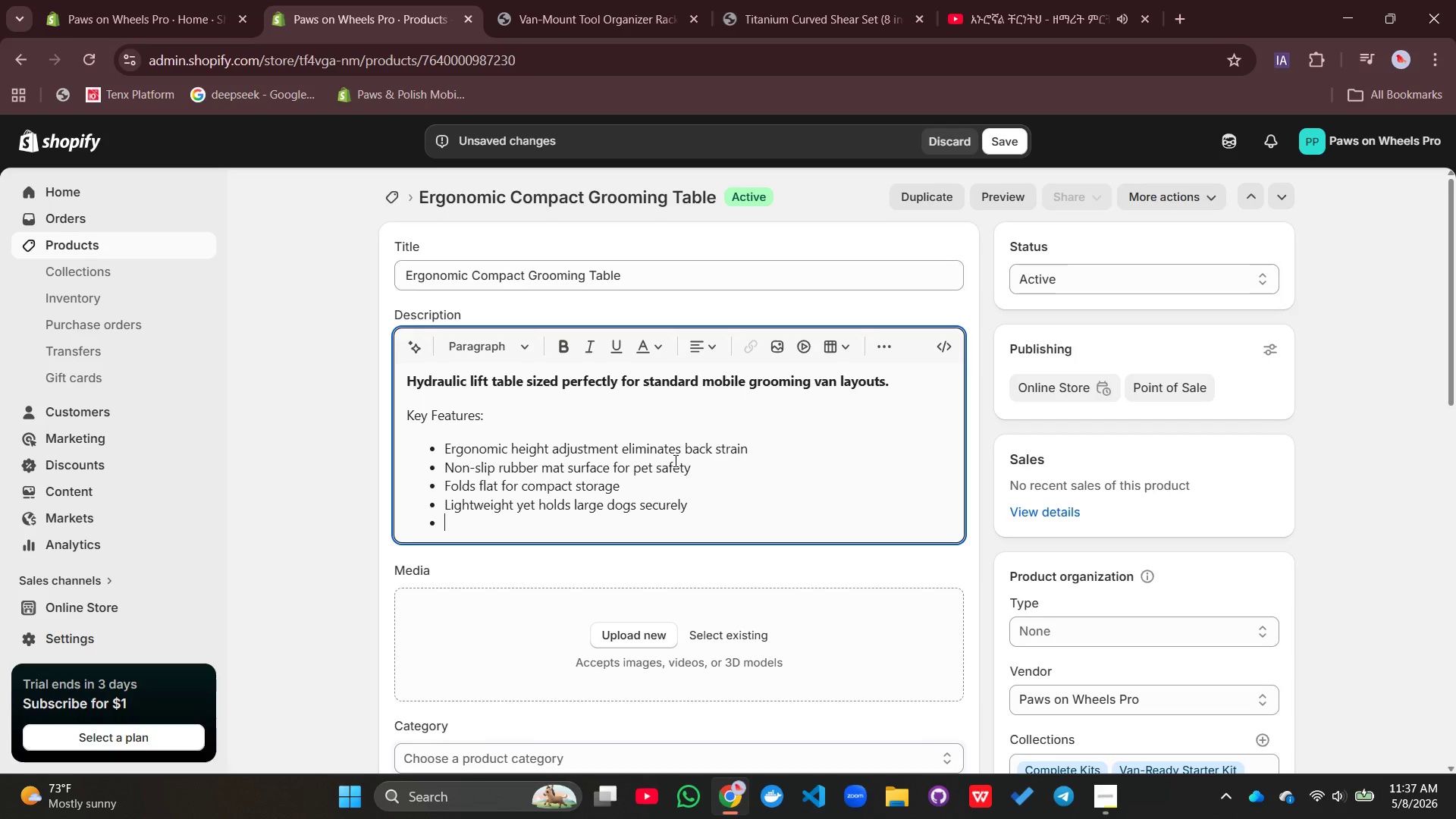 
type(Hydraulic)
 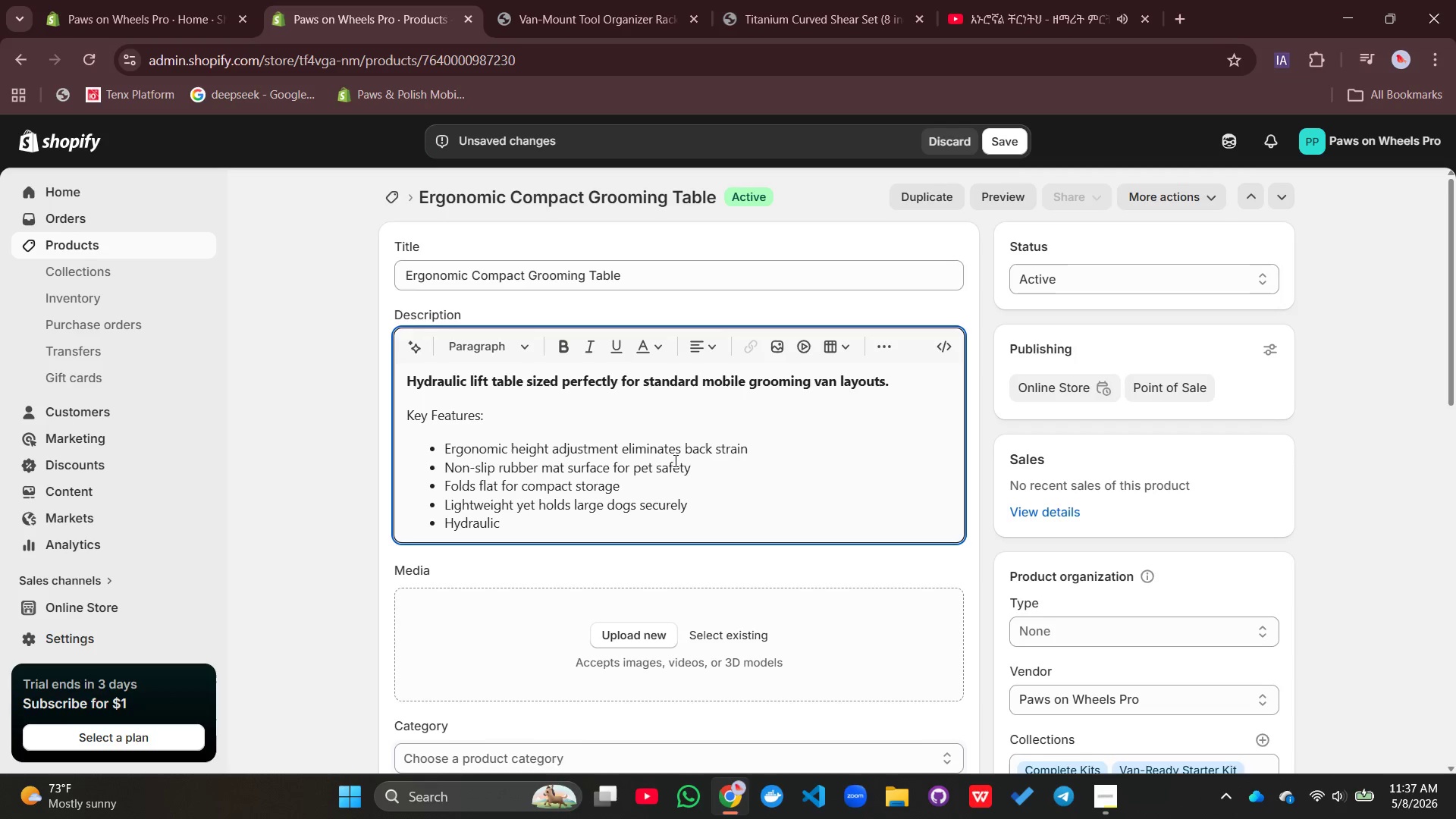 
type( mechanism for smooth lifiting)
 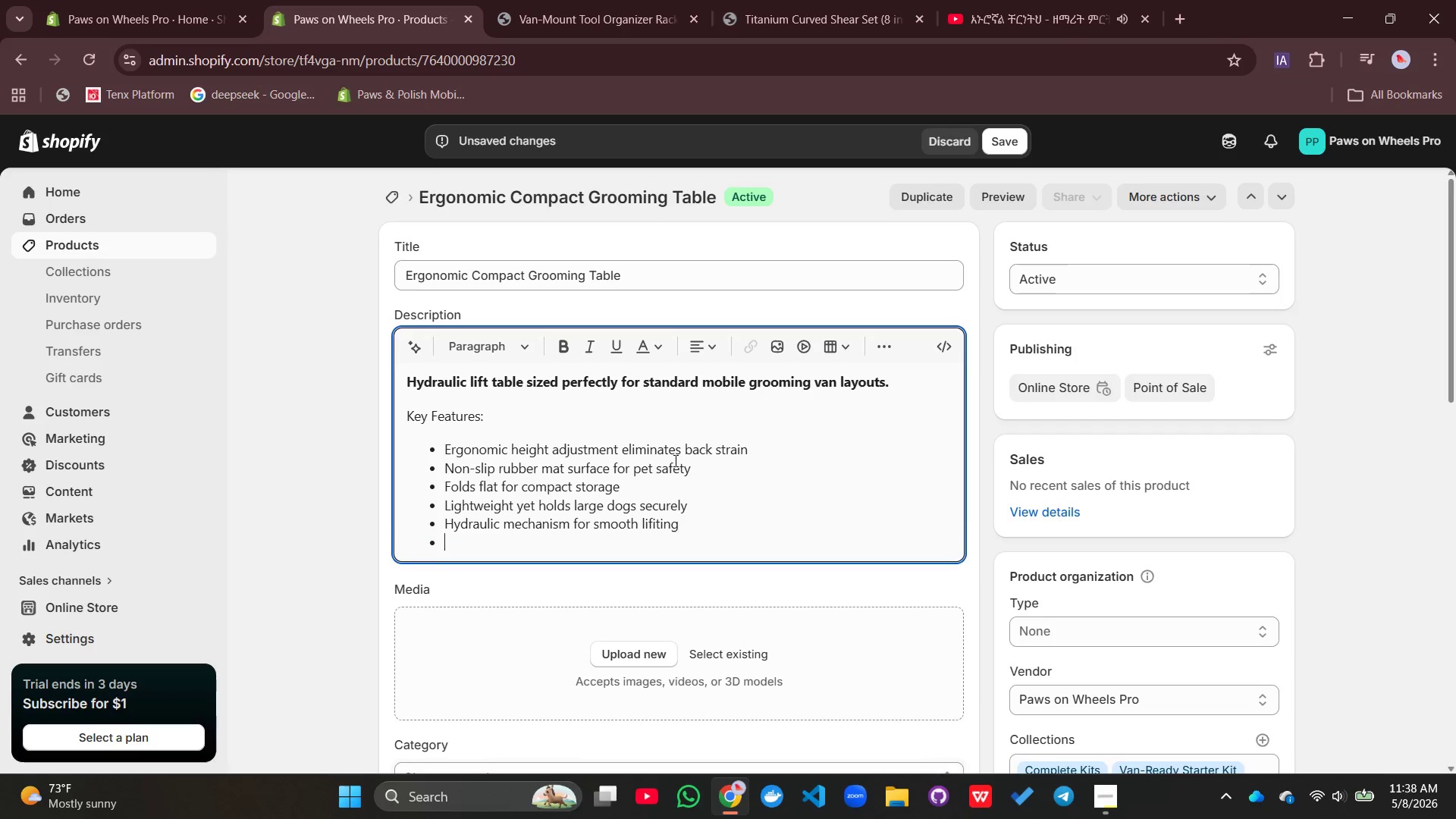 
key(Enter)
 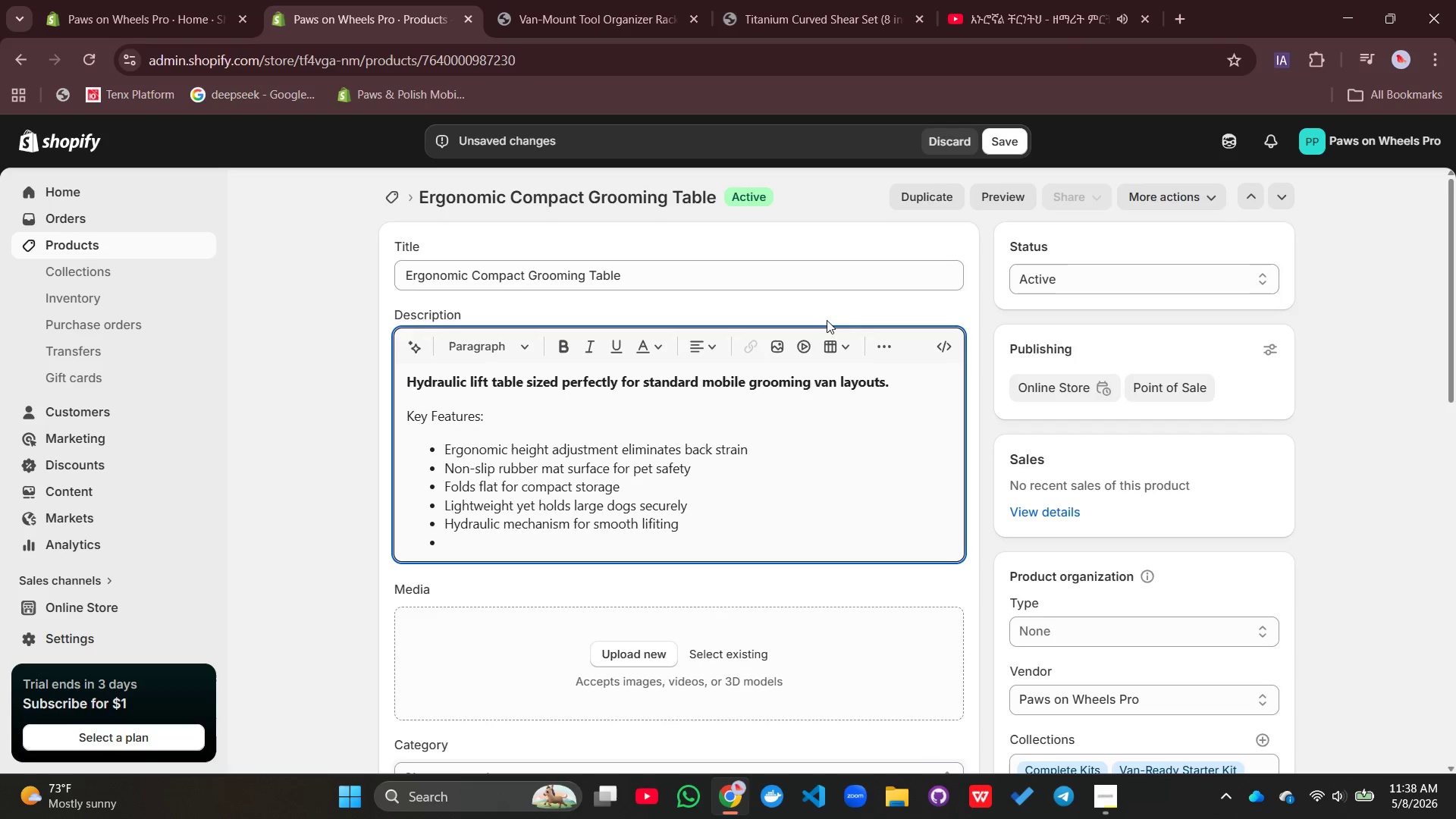 
left_click([878, 351])
 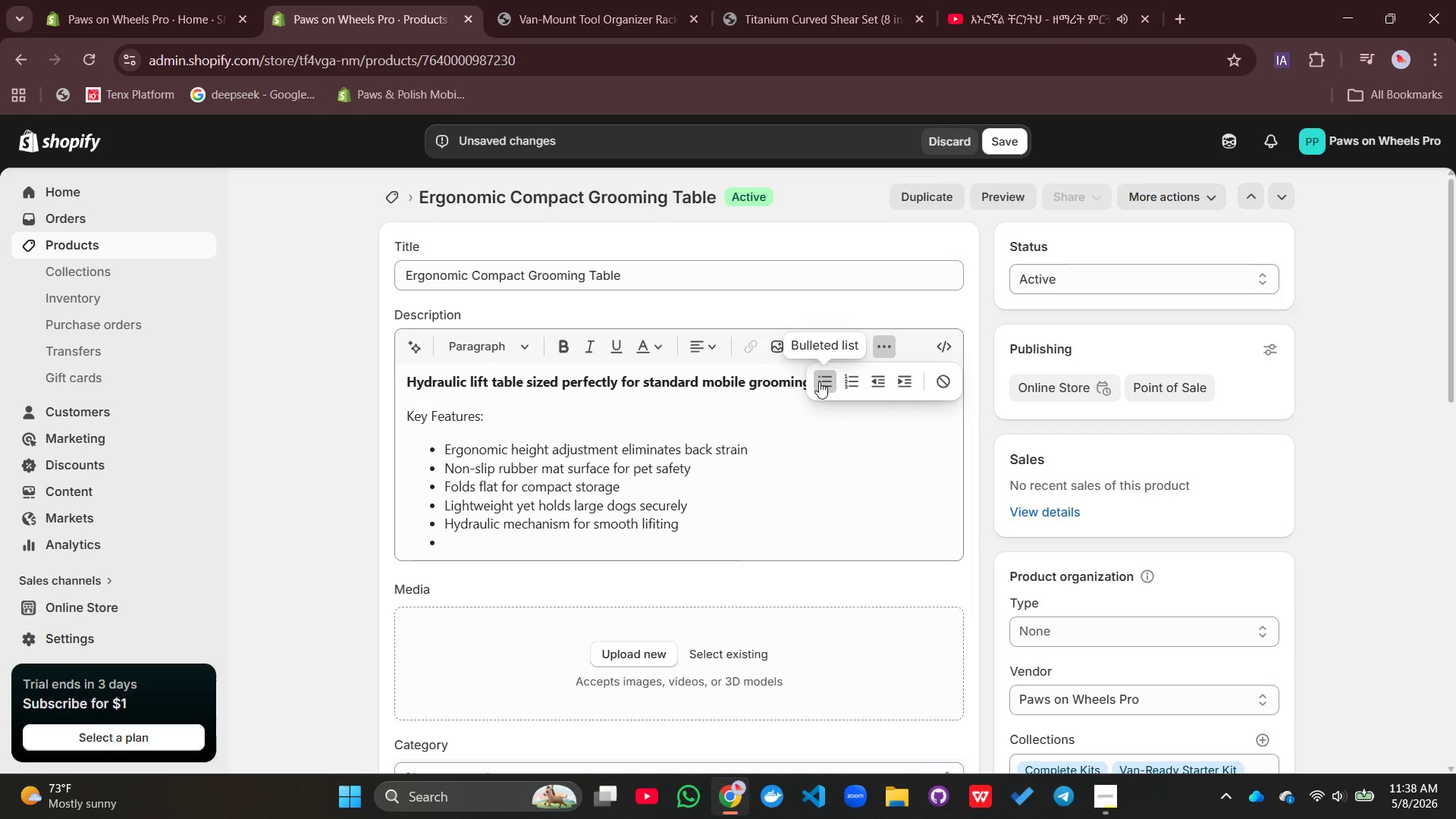 
left_click([819, 381])
 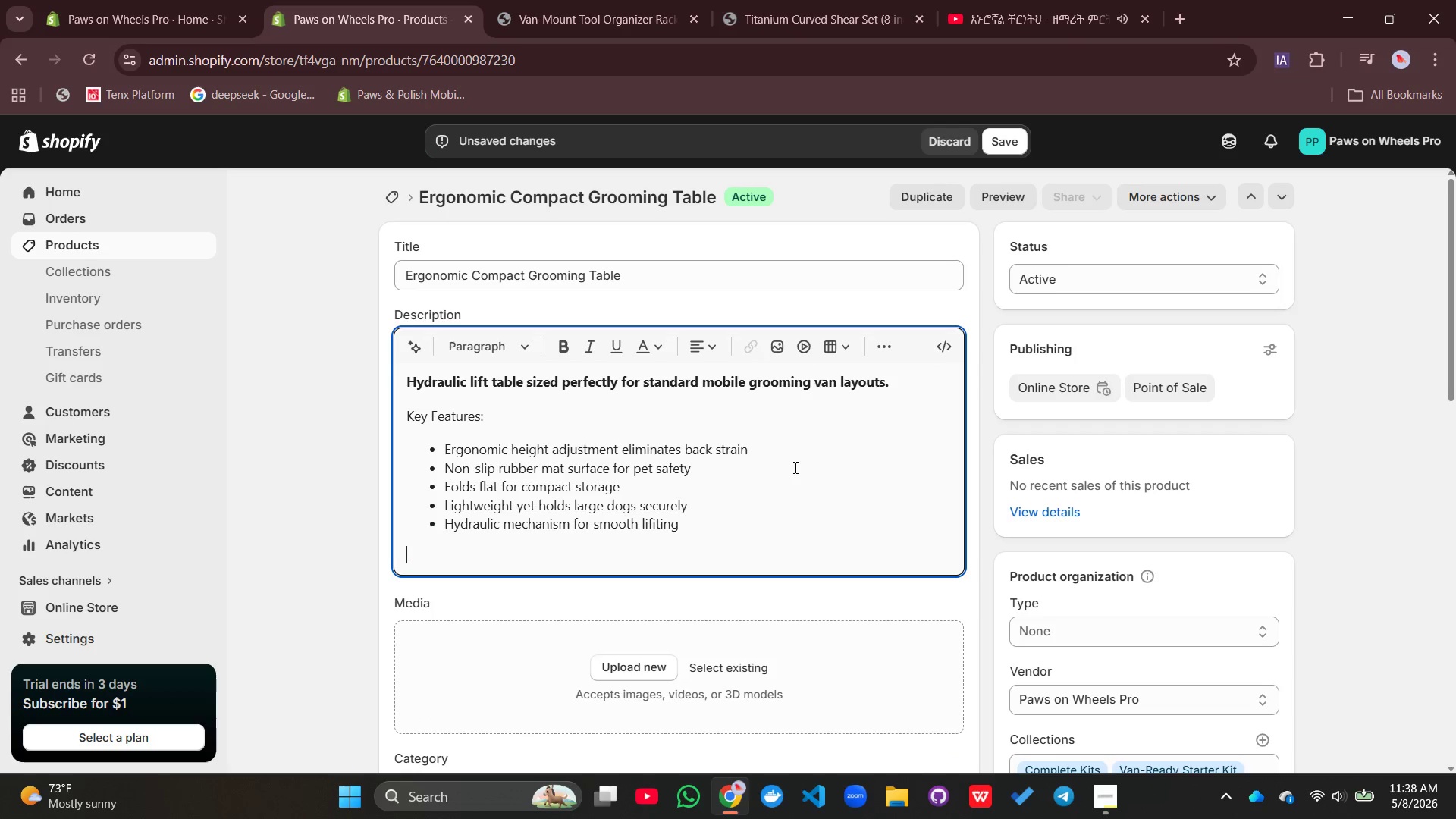 
type(Specifications:)
 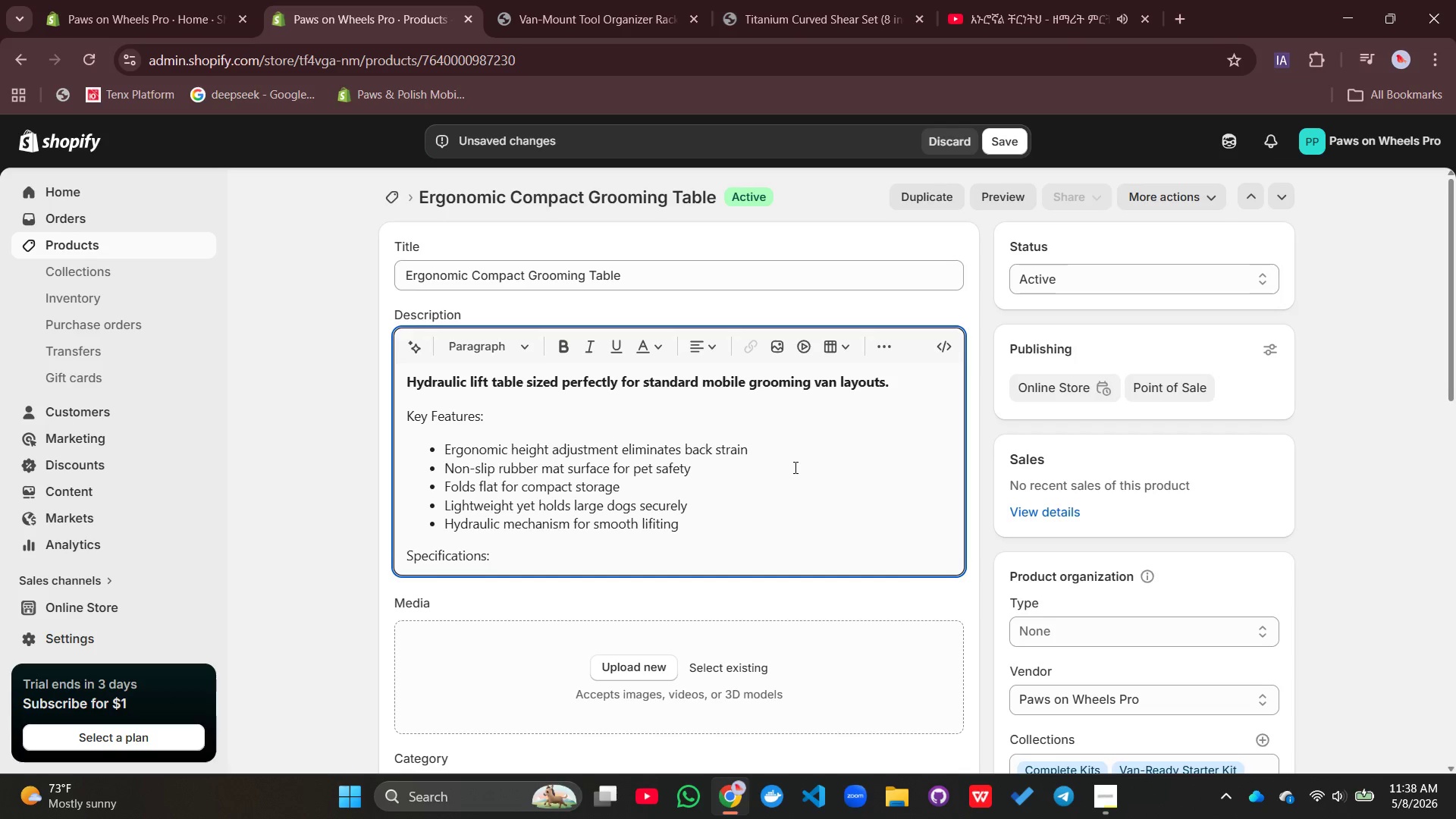 
key(Enter)
 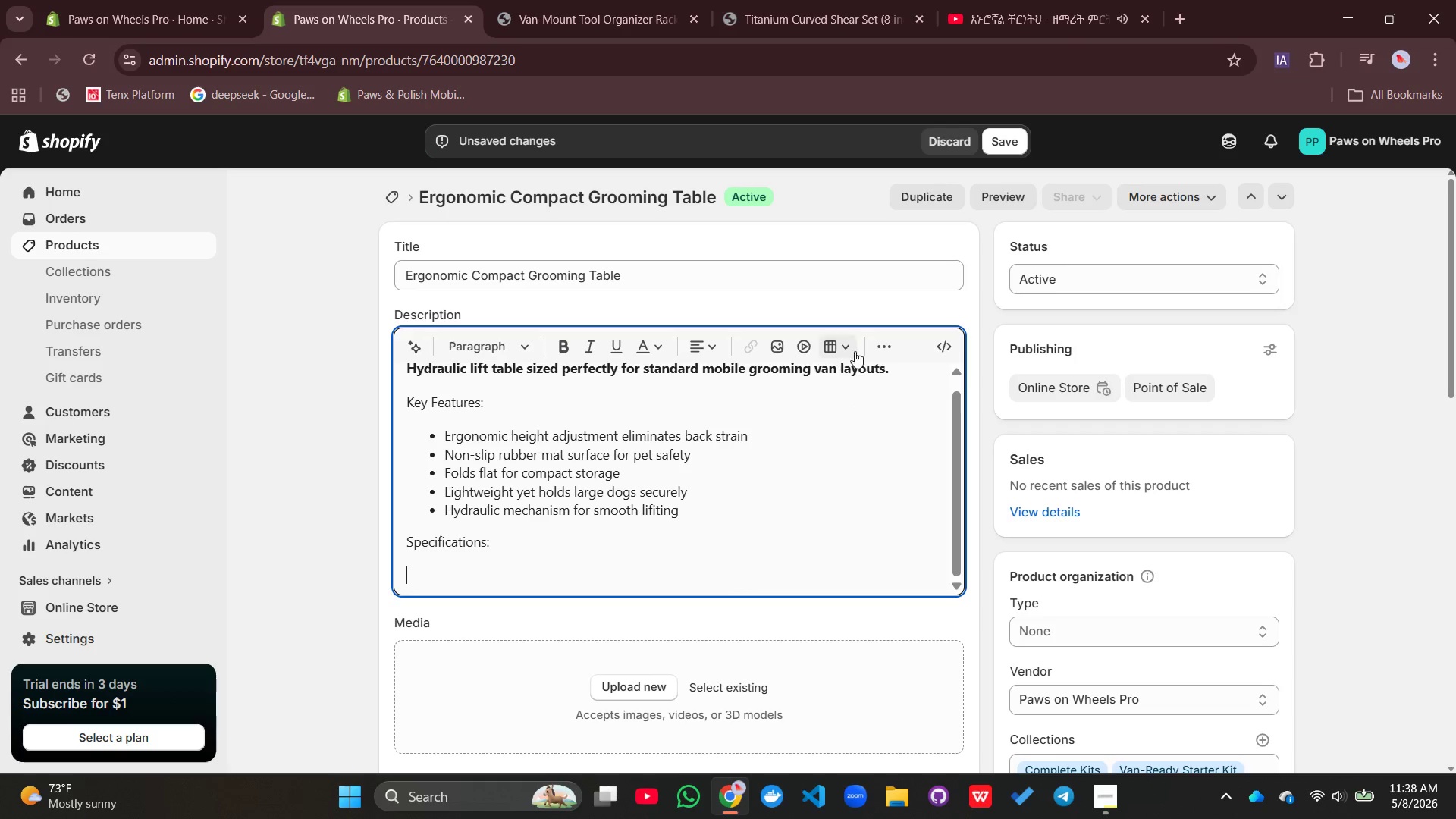 
left_click_drag(start_coordinate=[899, 341], to_coordinate=[890, 345])
 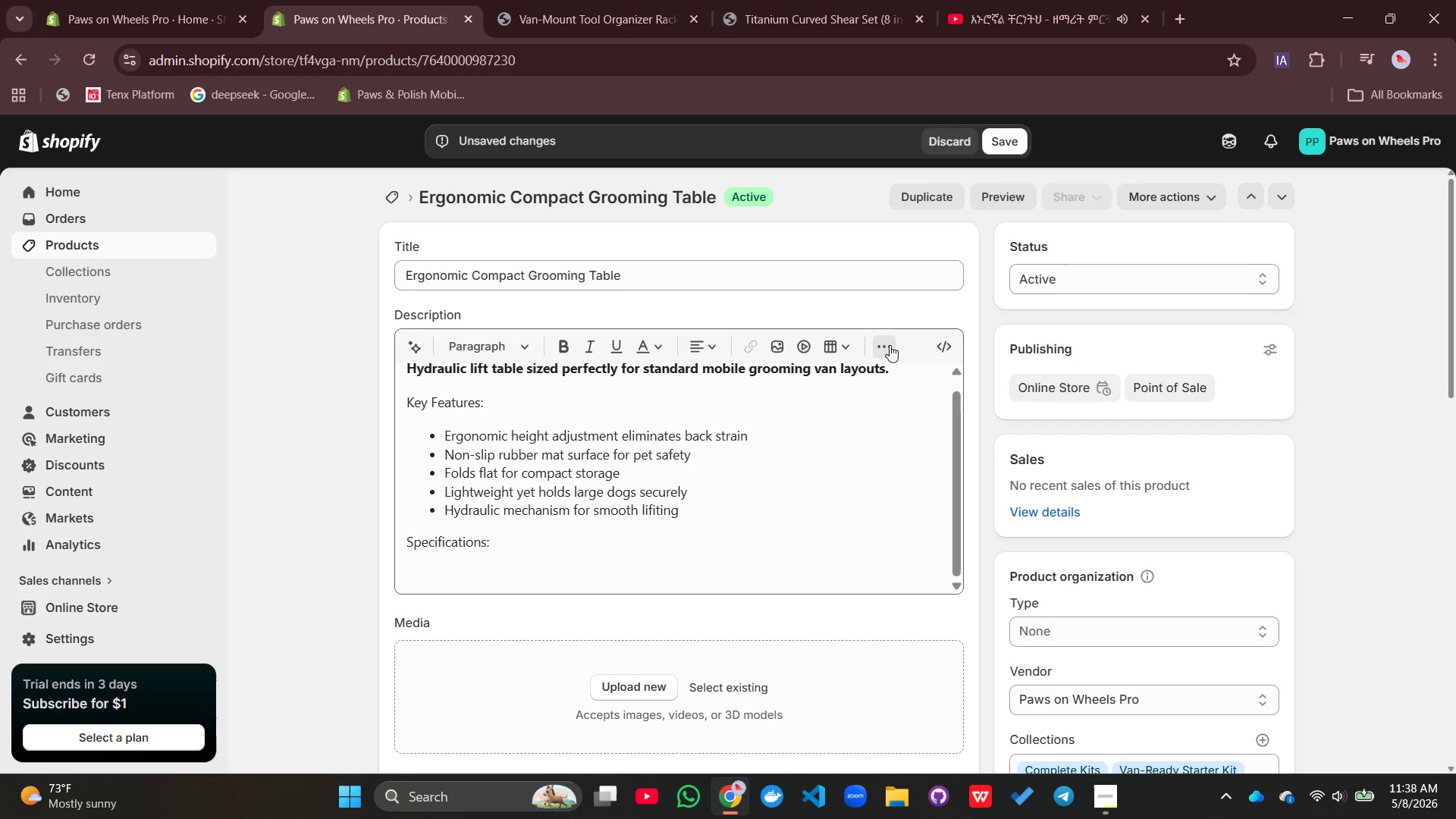 
left_click([890, 345])
 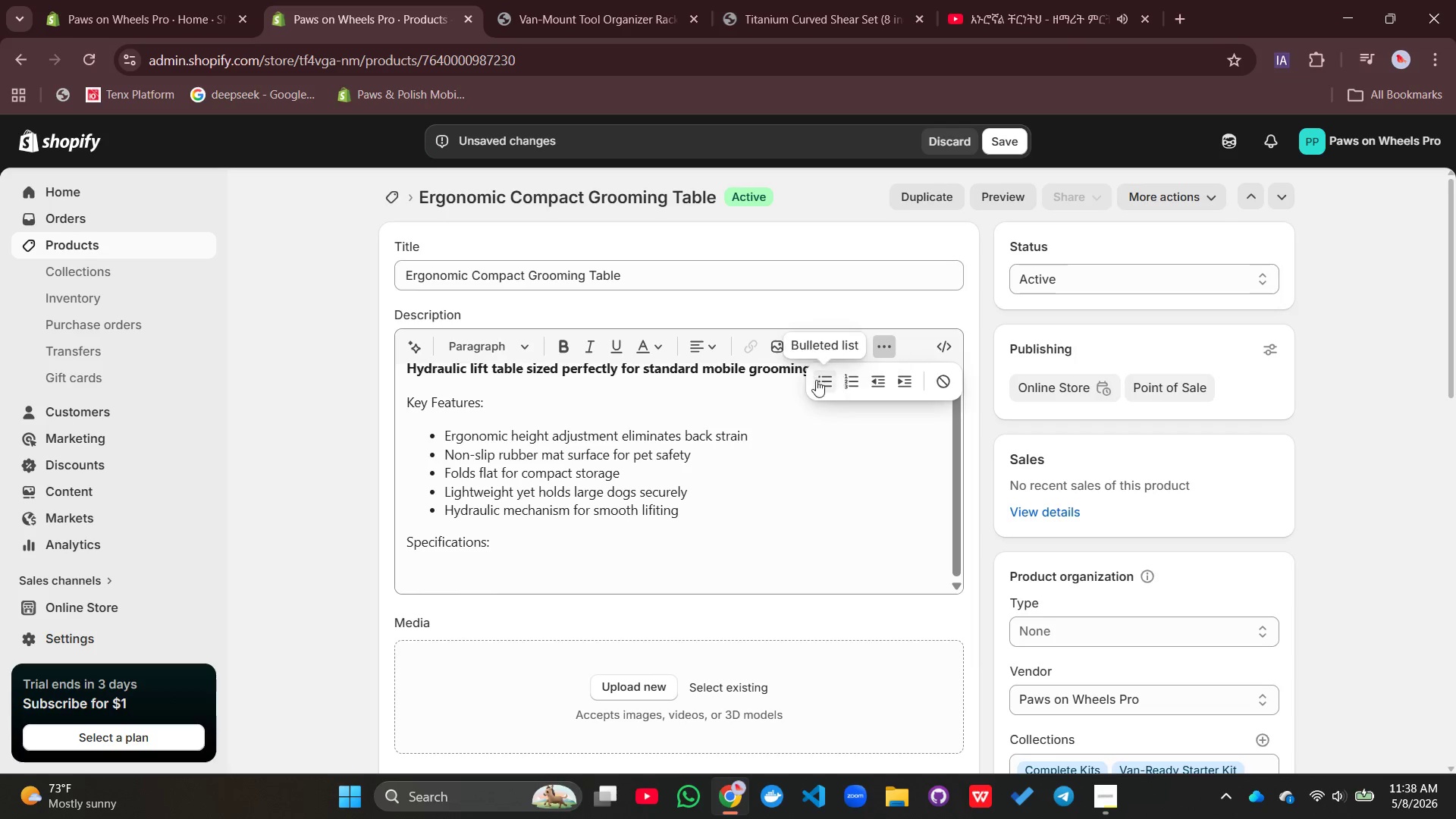 
left_click([814, 380])
 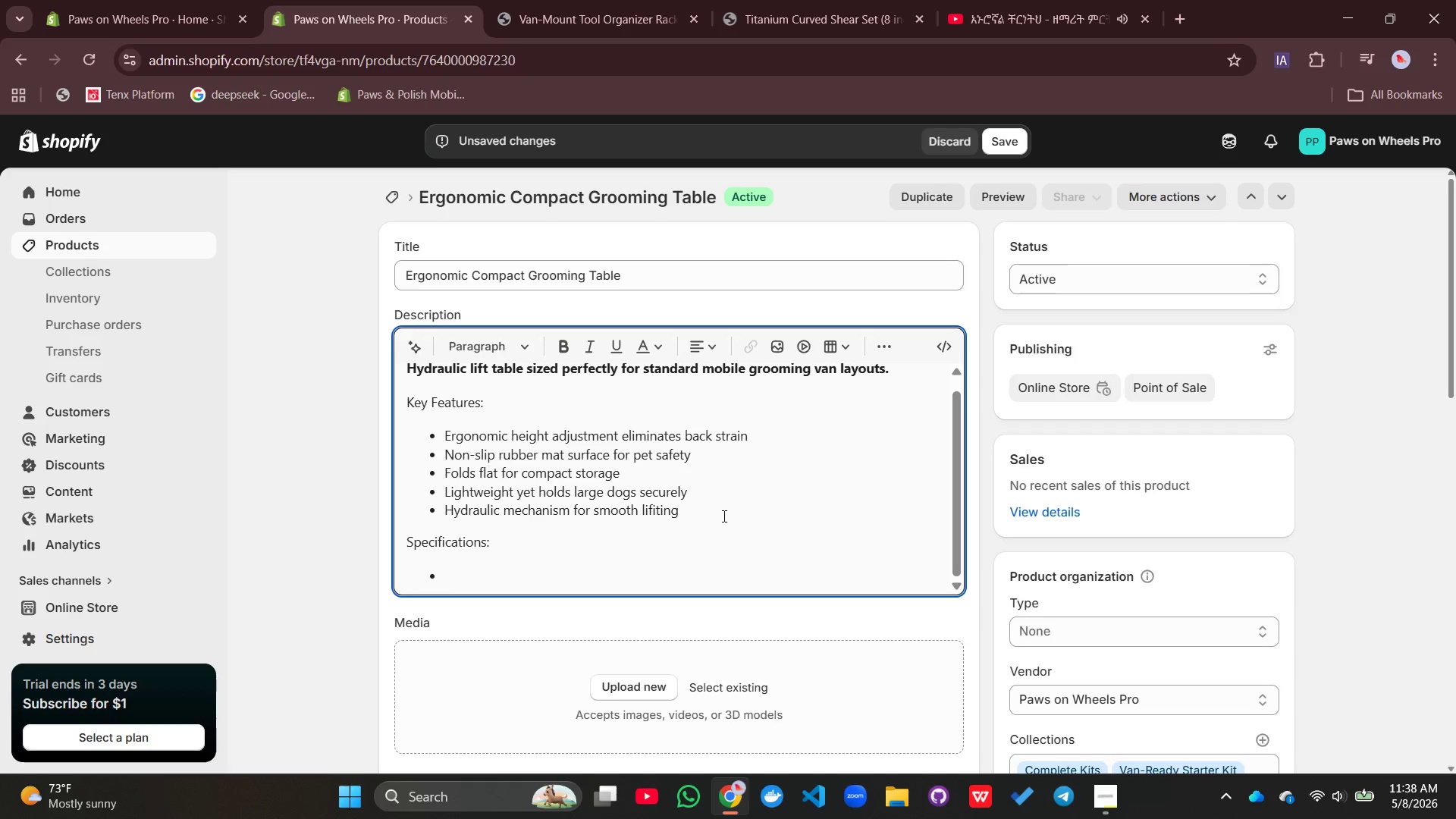 
type(Table surface: 36 x 18 inches)
 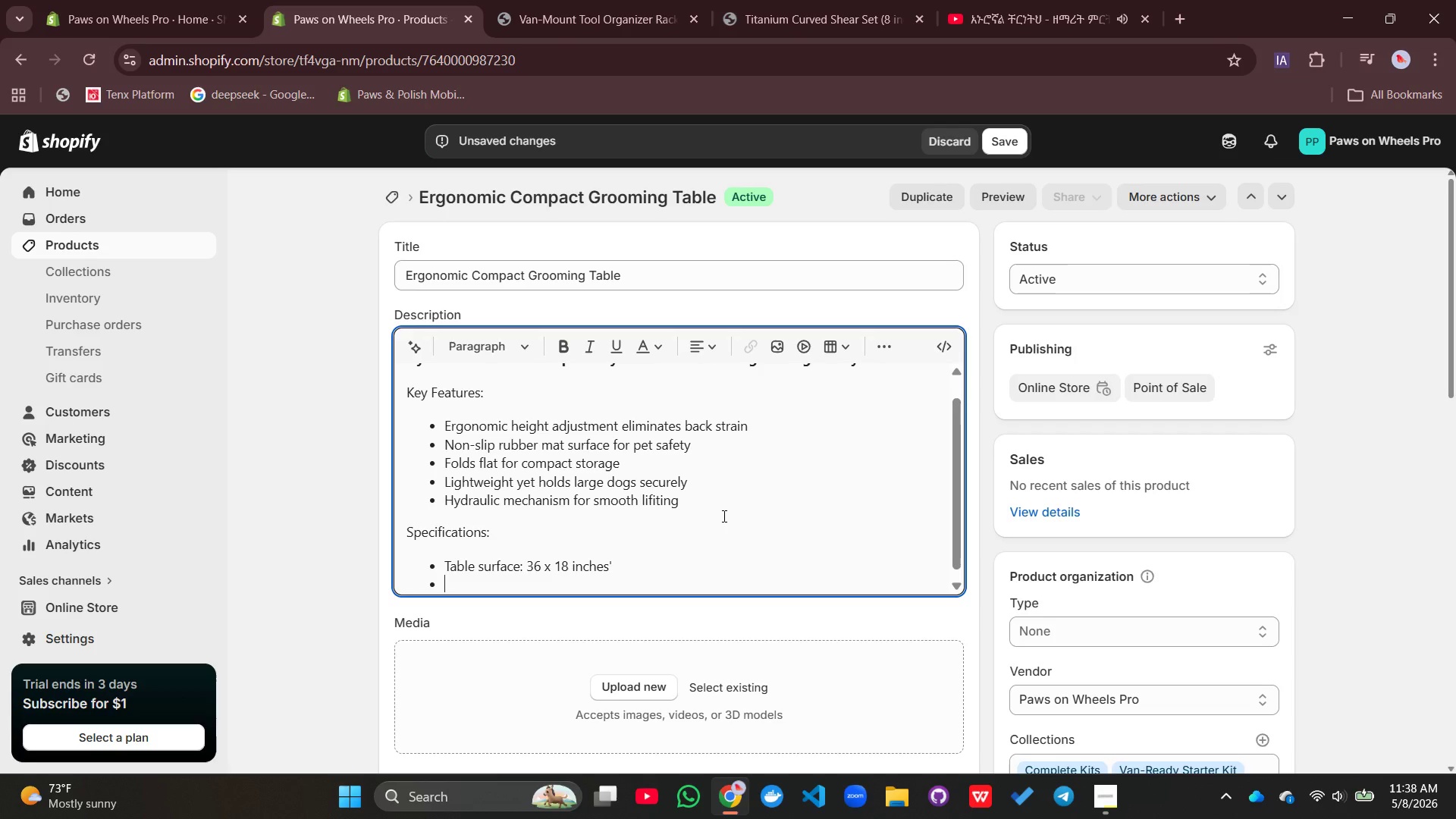 
 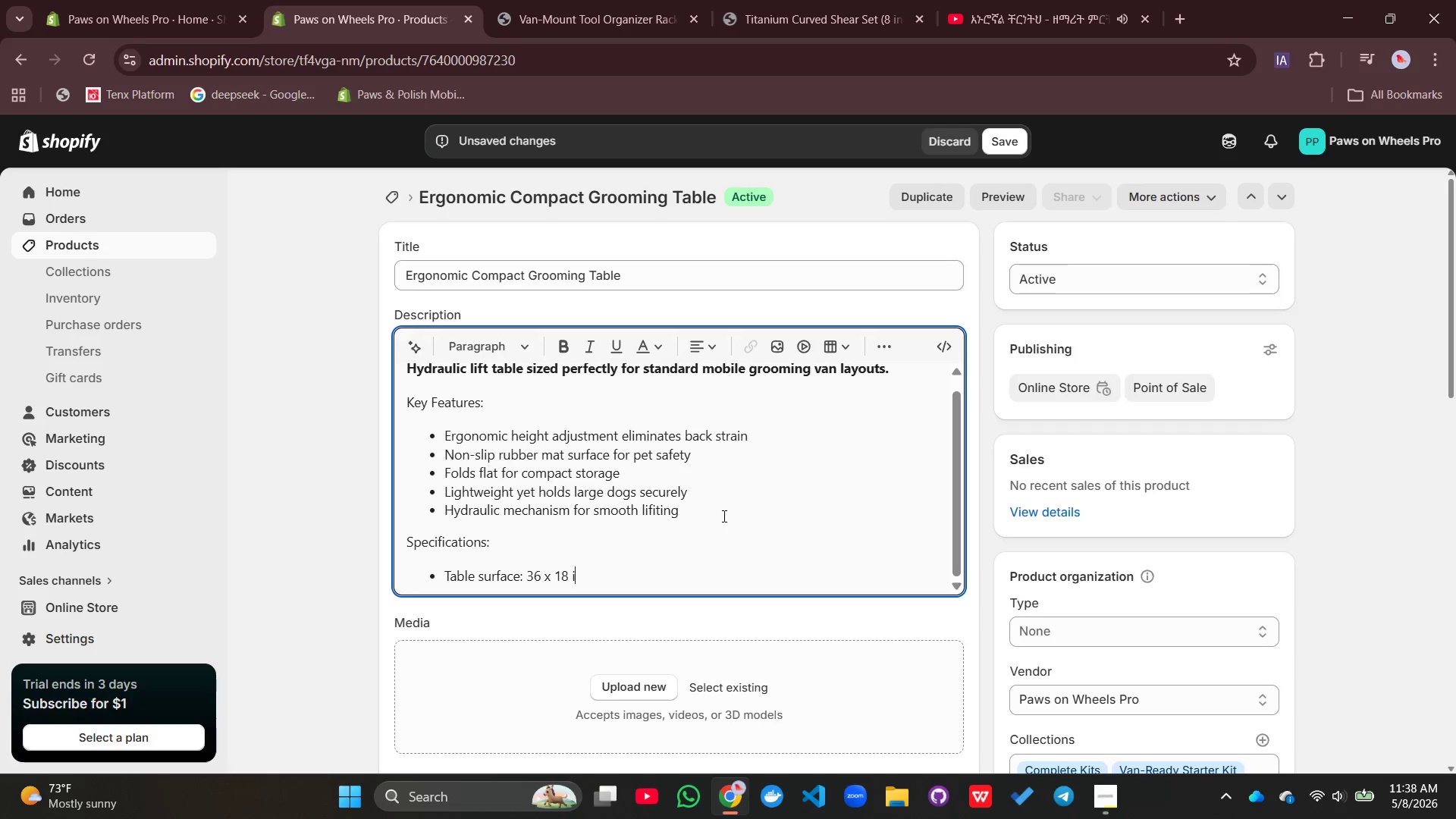 
type('Hegiht)
key(Backspace)
key(Backspace)
key(Backspace)
key(Backspace)
type(ight range: 24 to 38 inh=)
key(Backspace)
key(Backspace)
type(ches)
 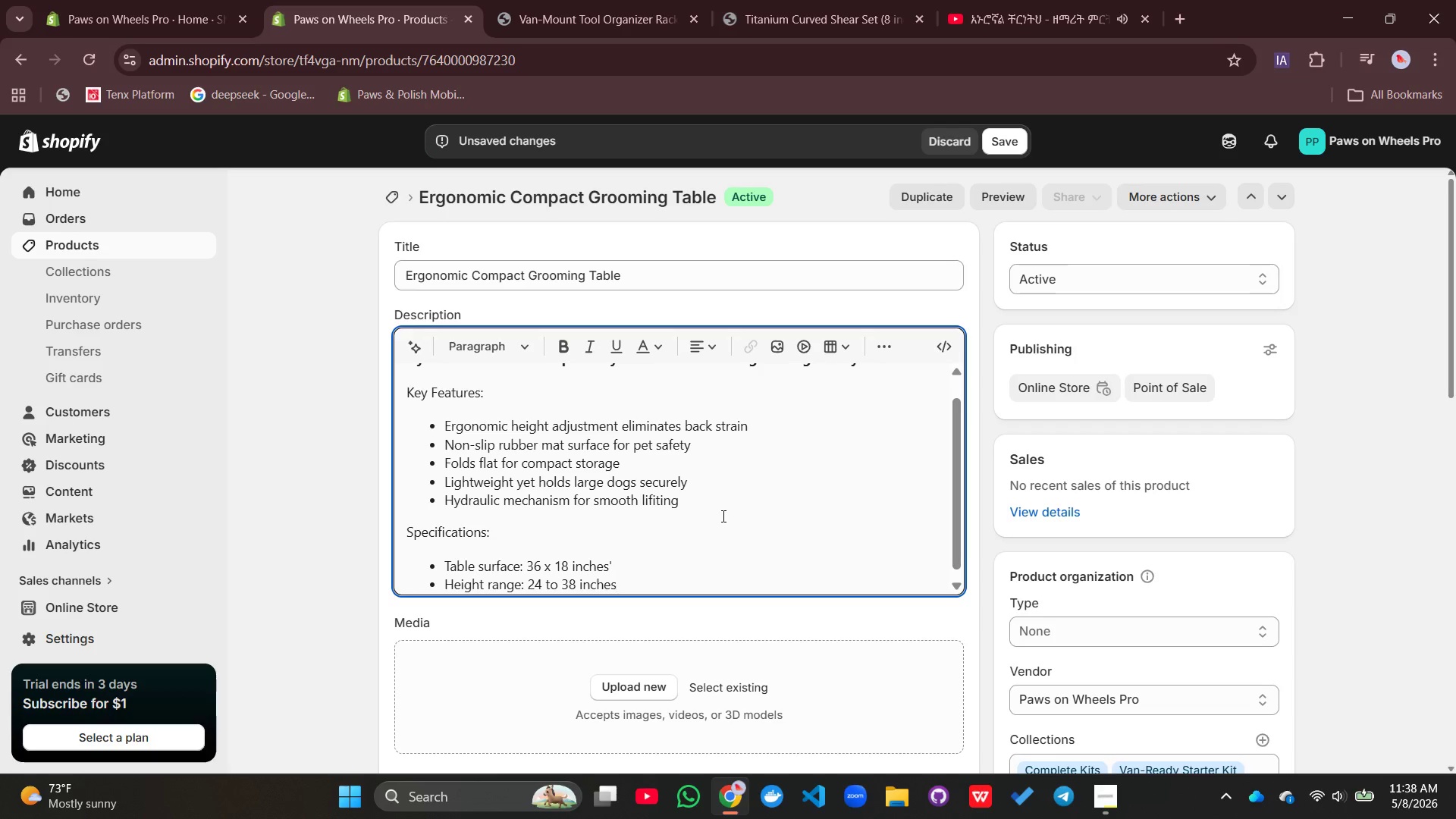 
key(Enter)
 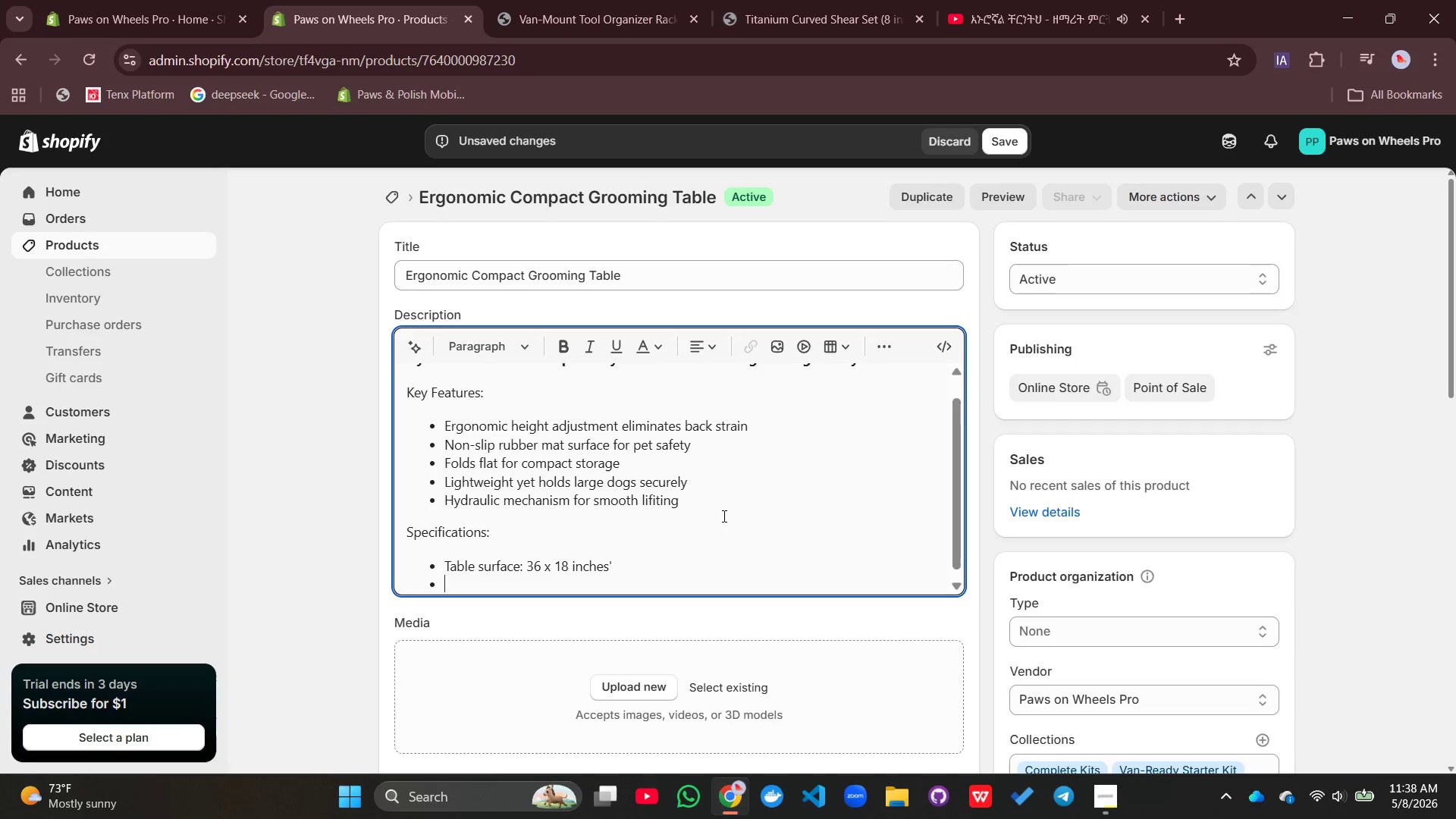 
left_click([615, 565])
 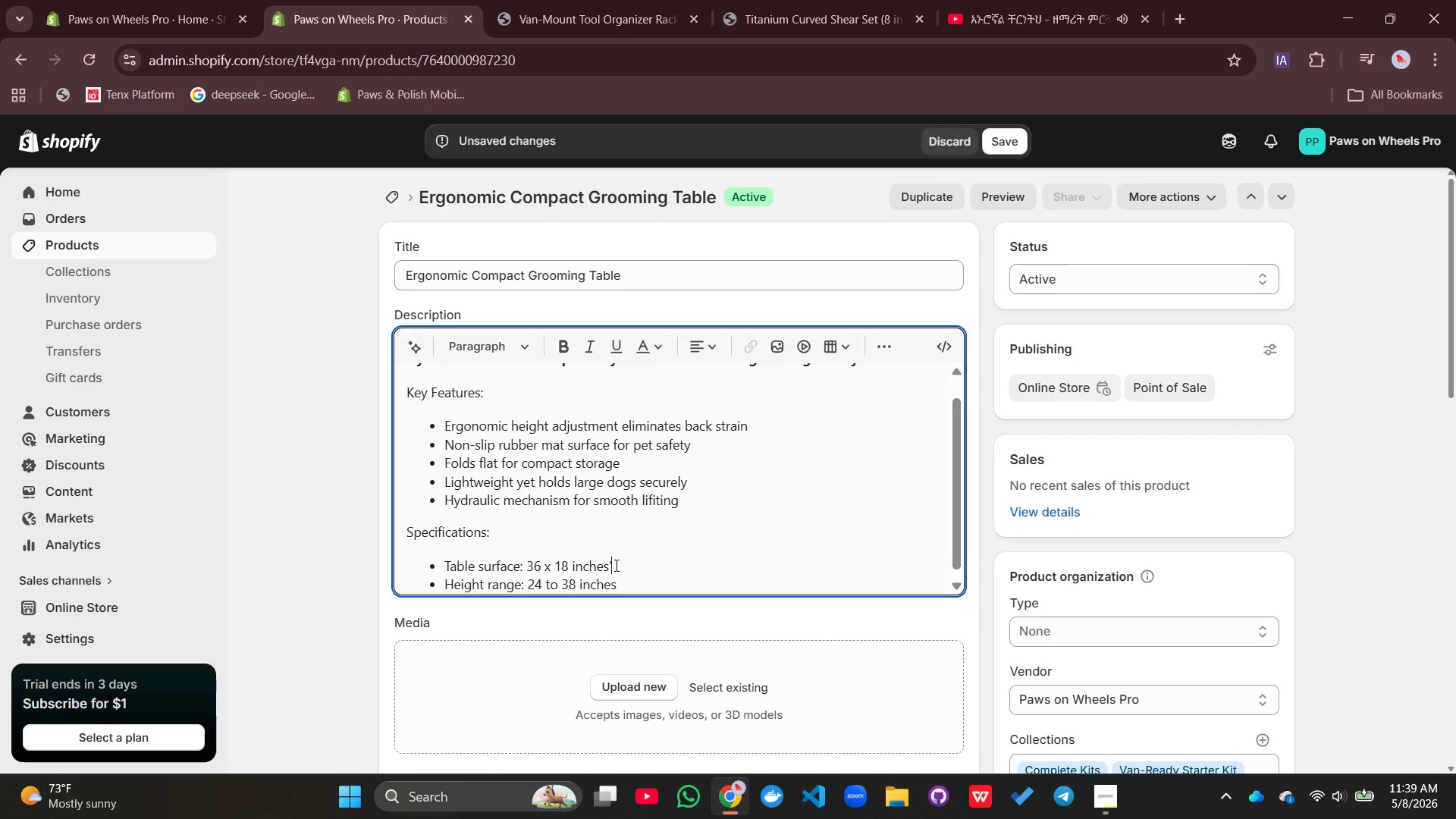 
key(Backspace)
 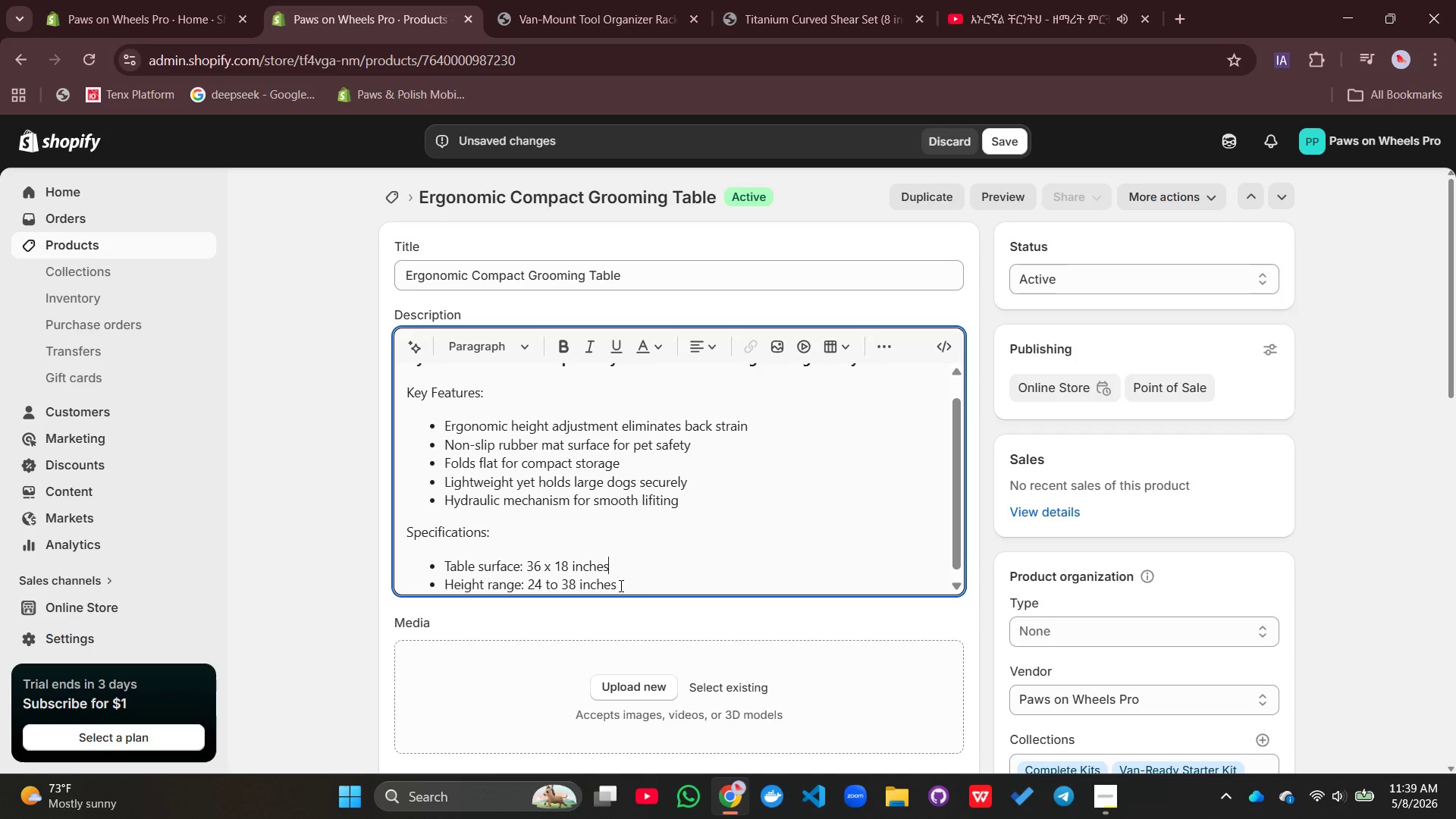 
left_click([620, 585])
 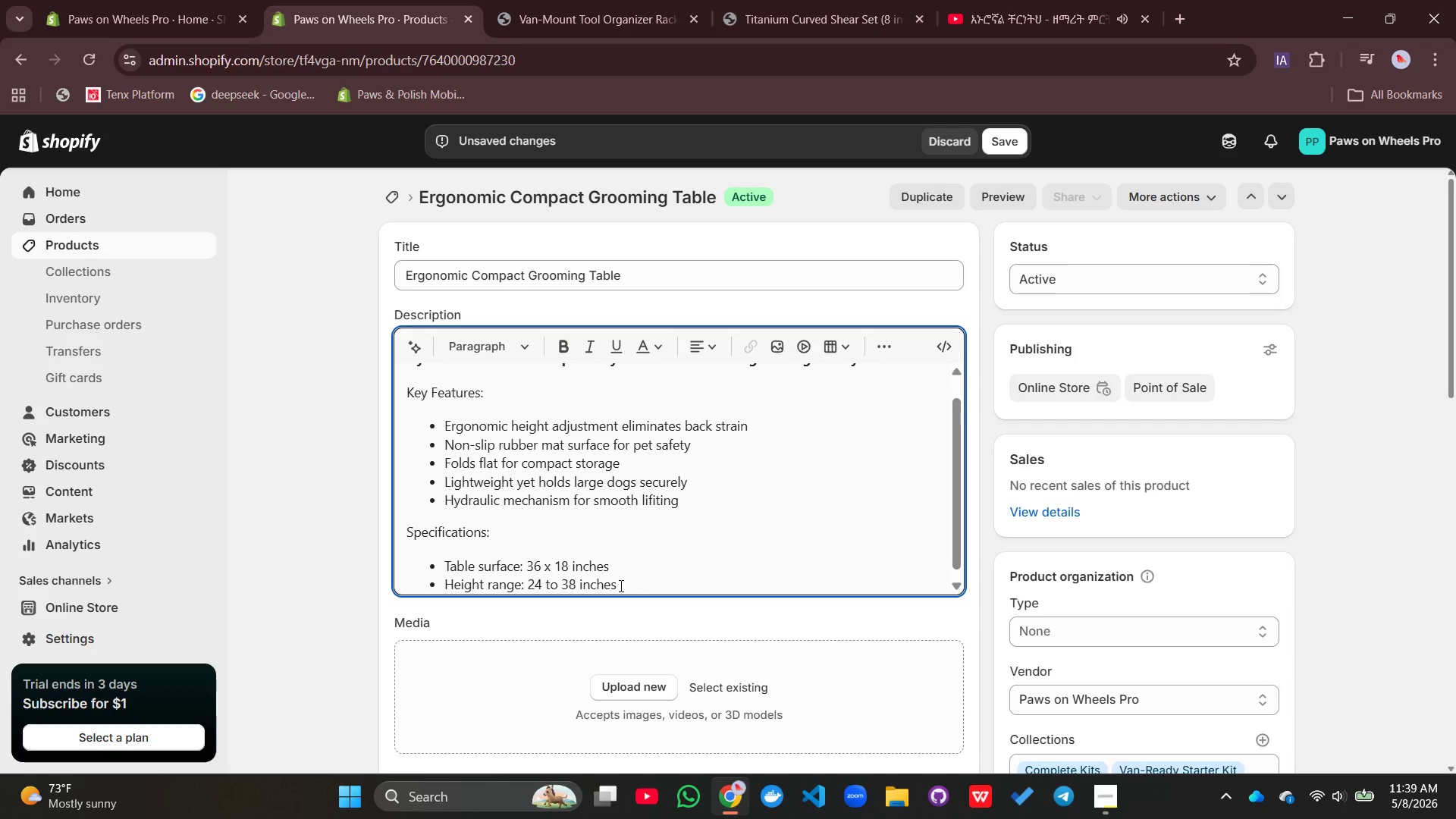 
key(Enter)
 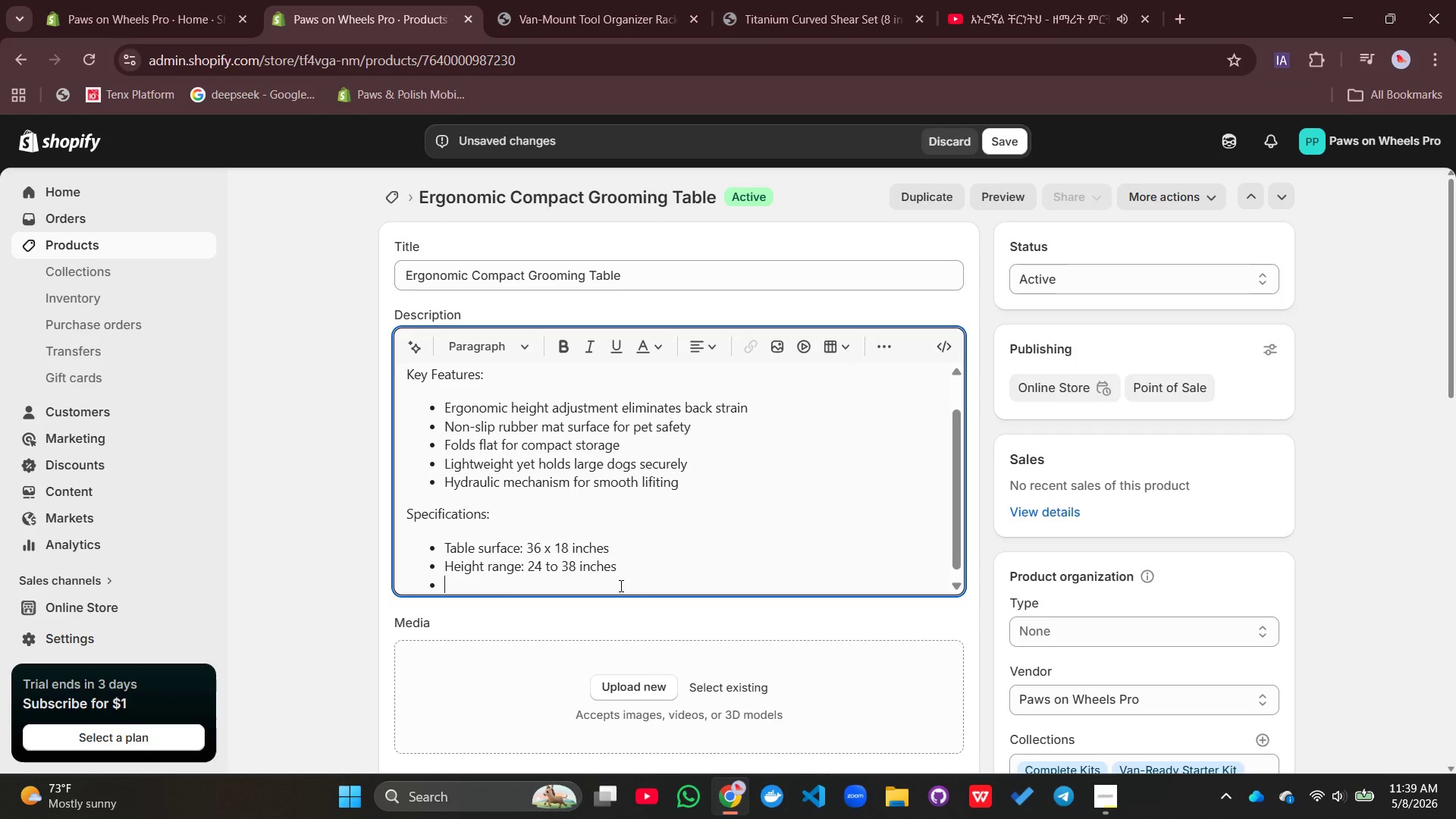 
type(Weight capacity: 150 pounds')
key(Backspace)
 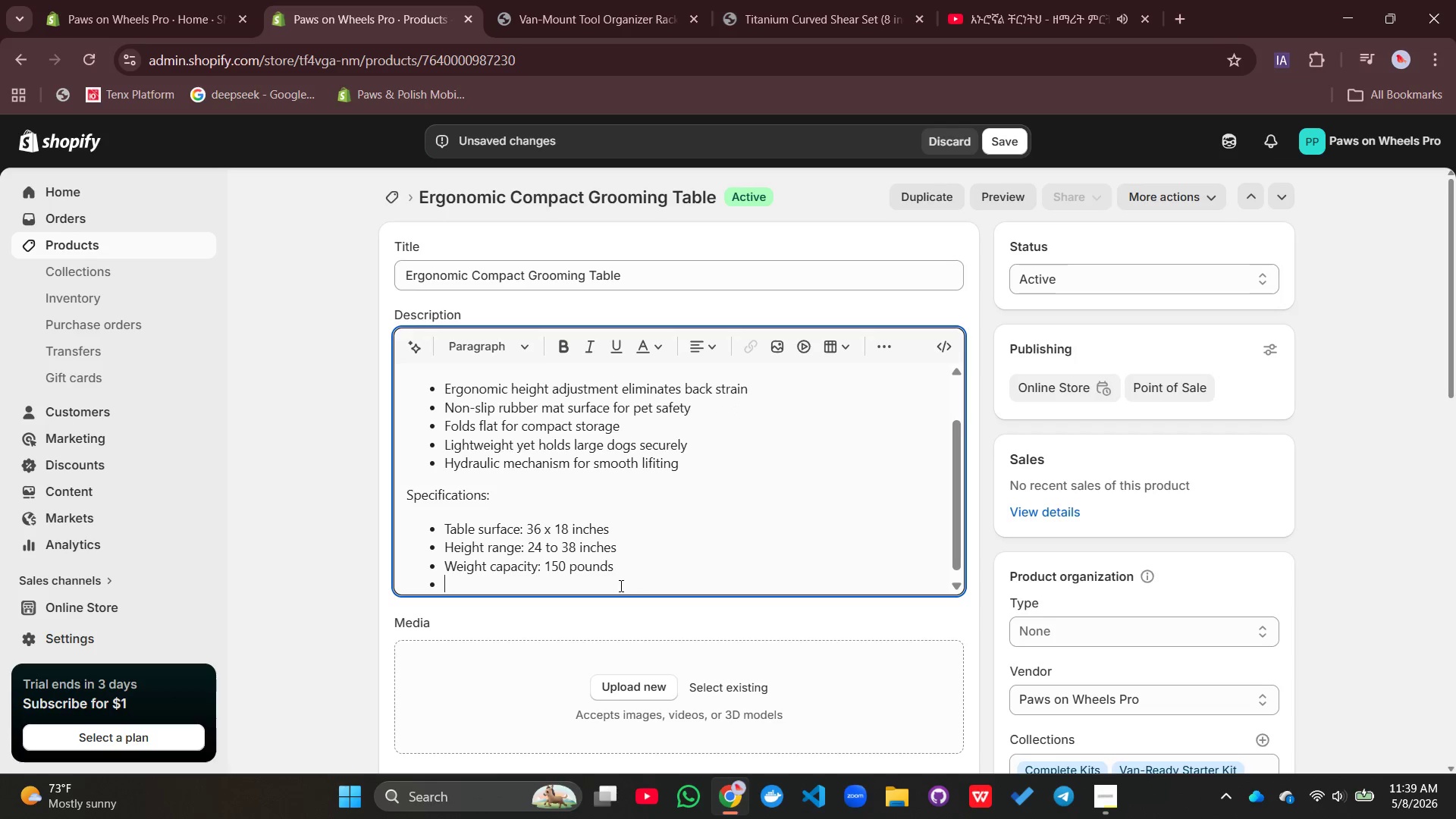 
 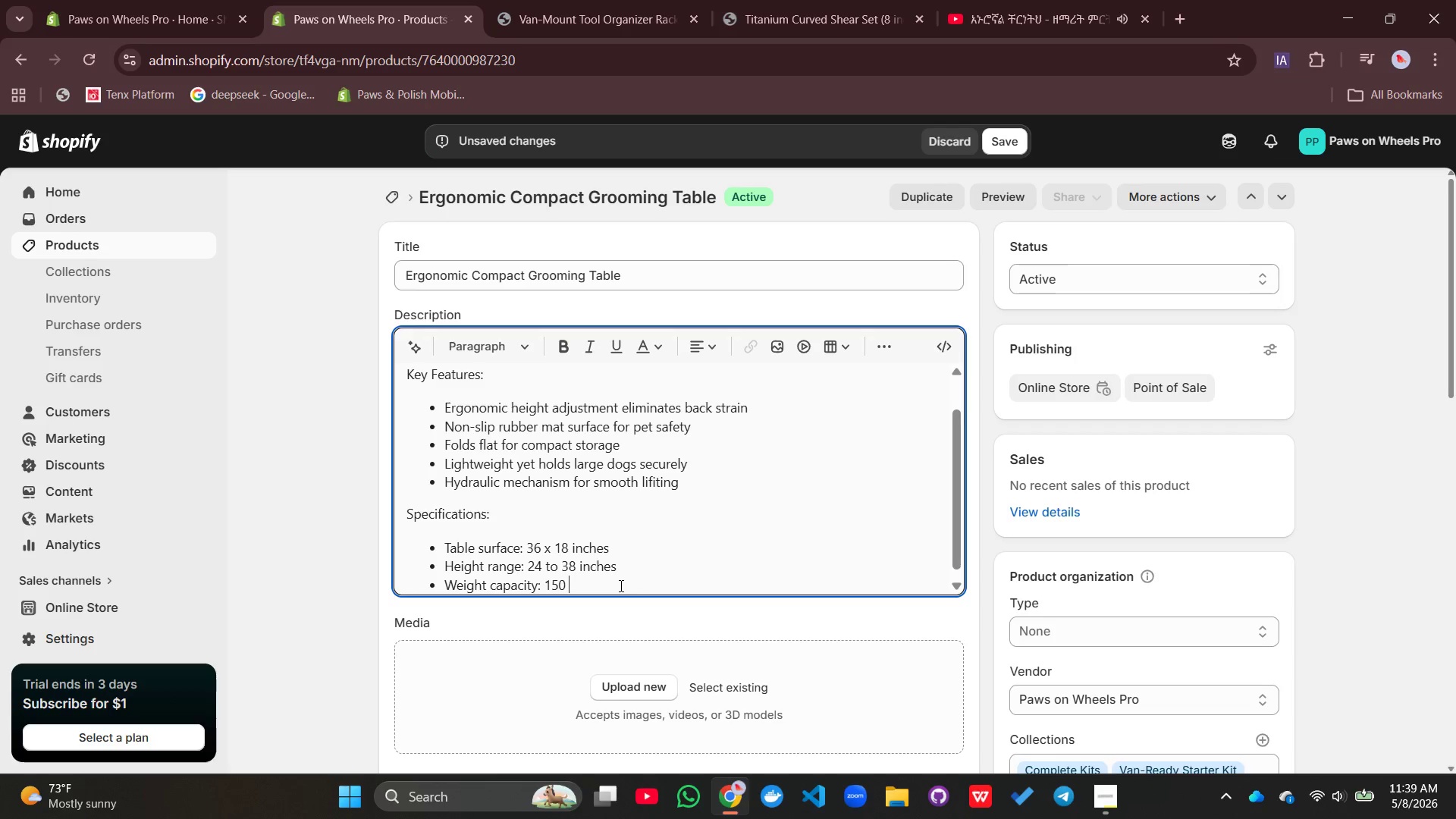 
key(Enter)
 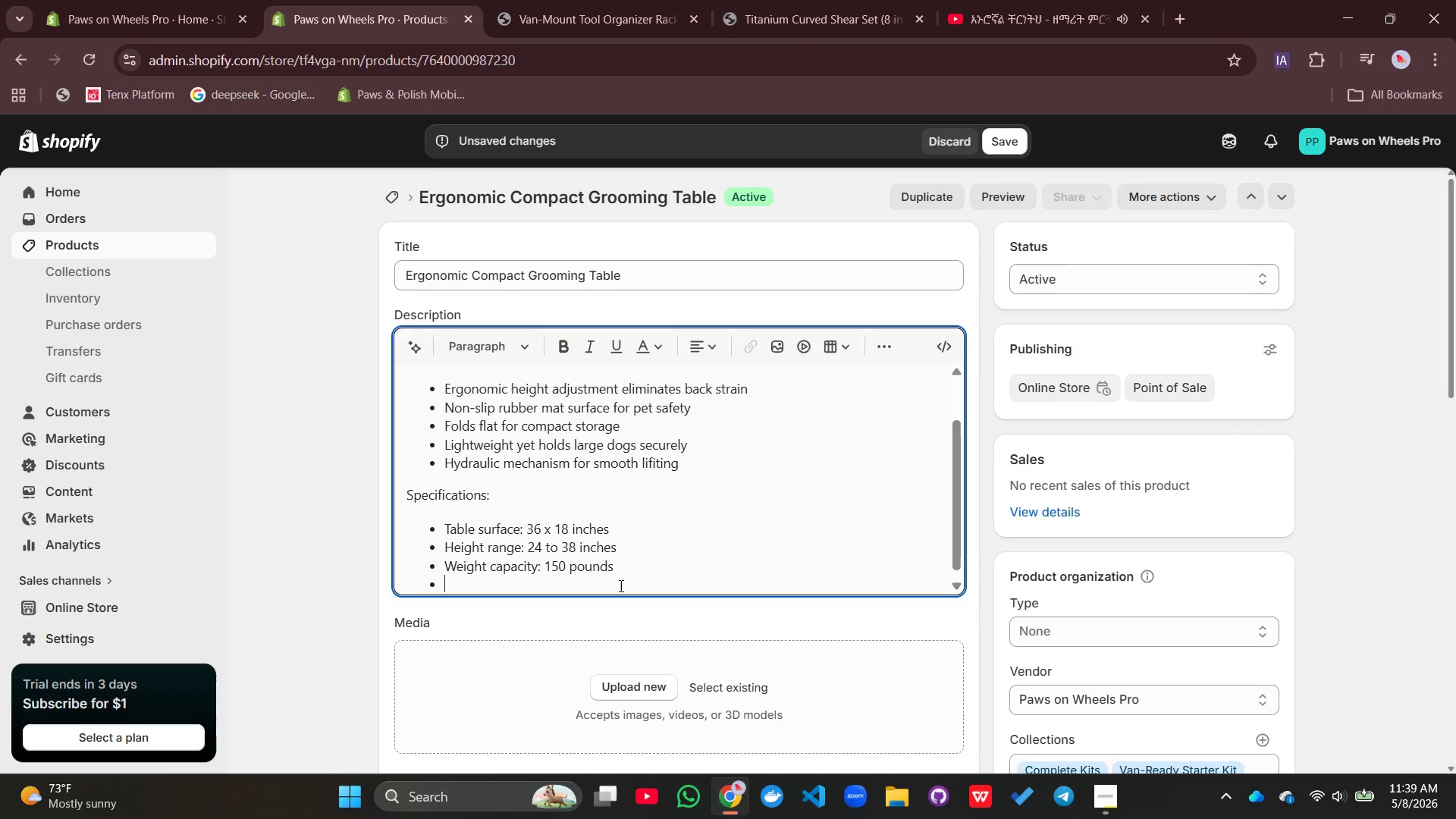 
type(Table weight: 40 pounsa)
key(Backspace)
key(Backspace)
type(ds)
 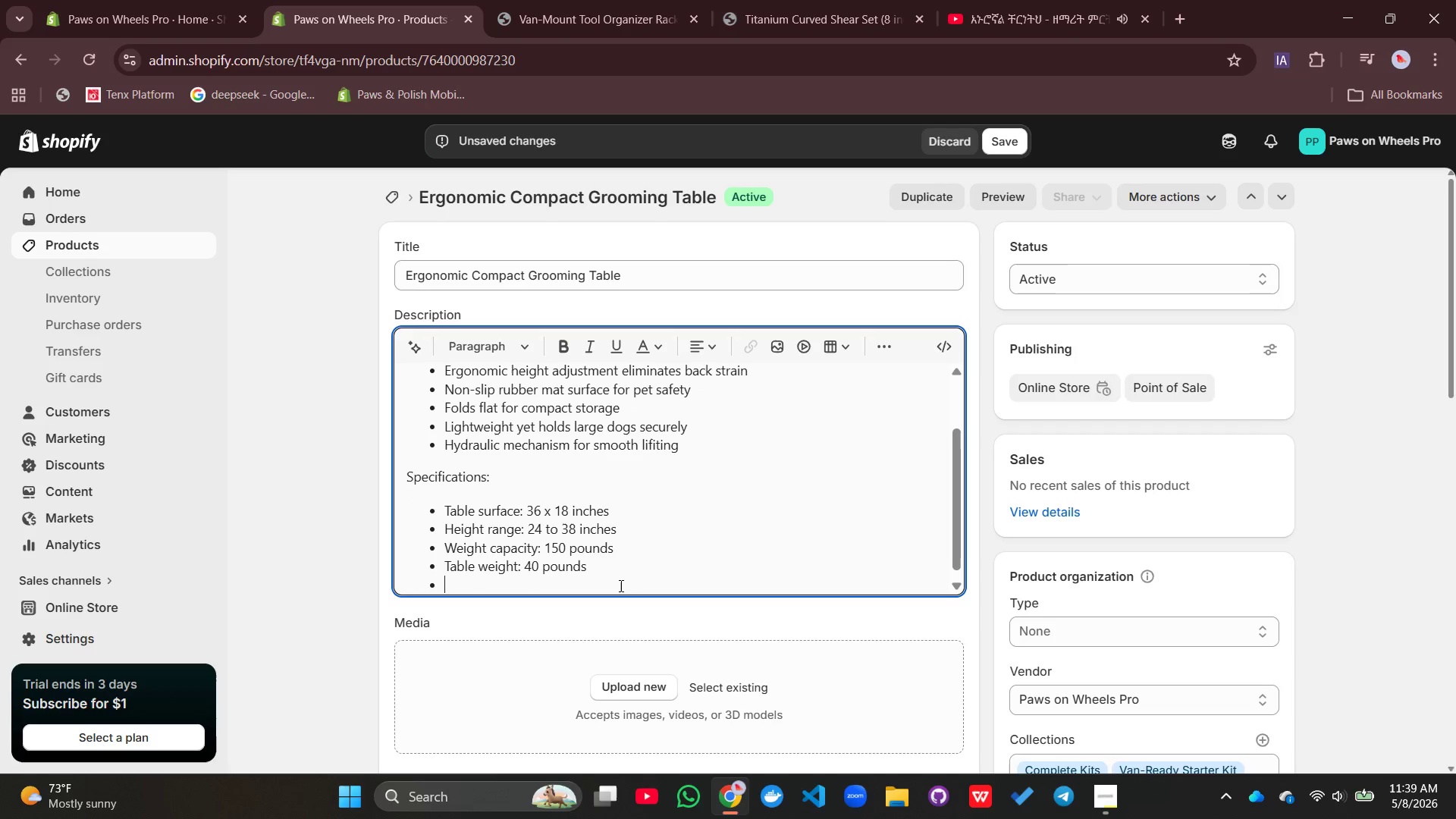 
 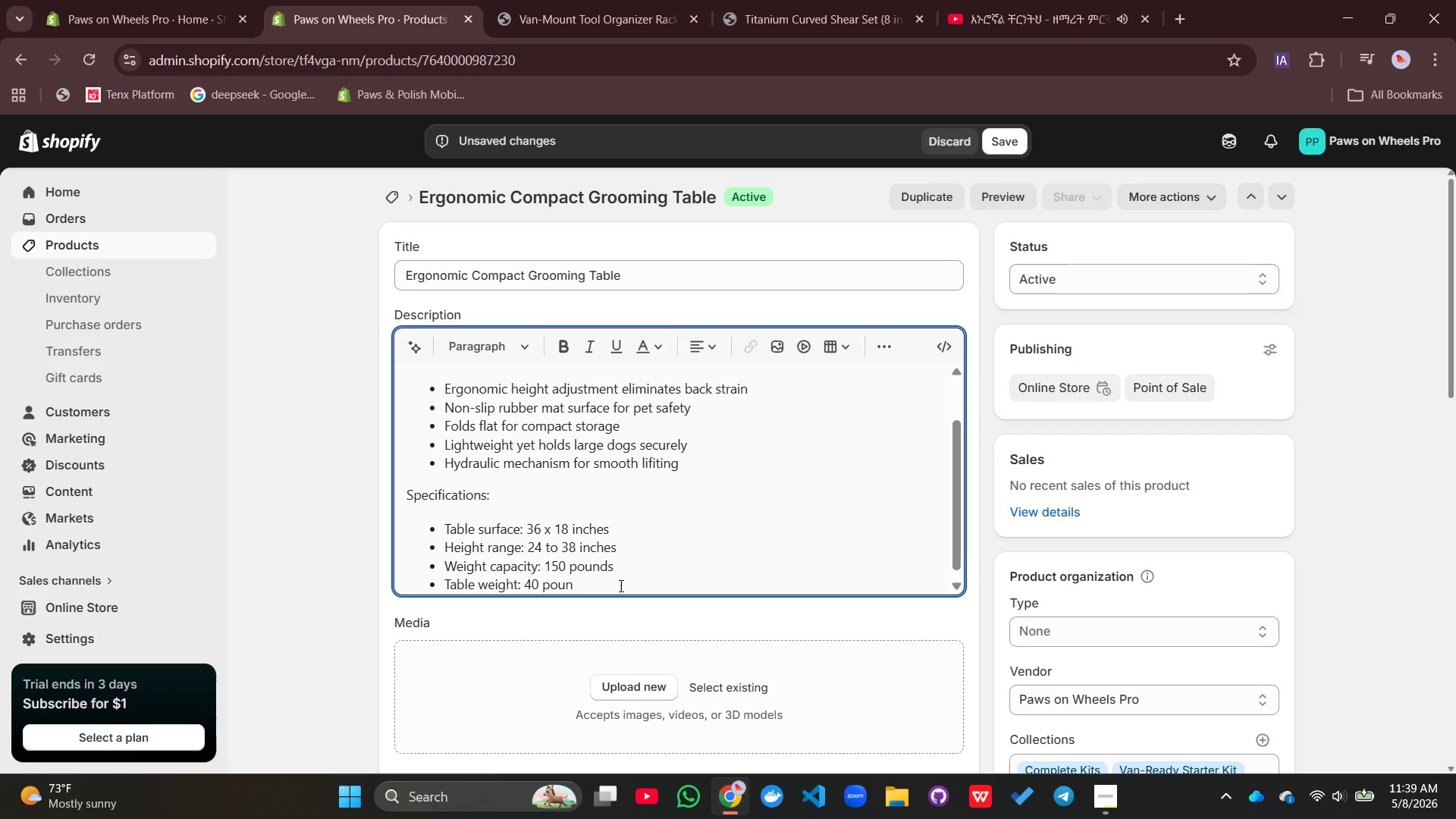 
key(Enter)
 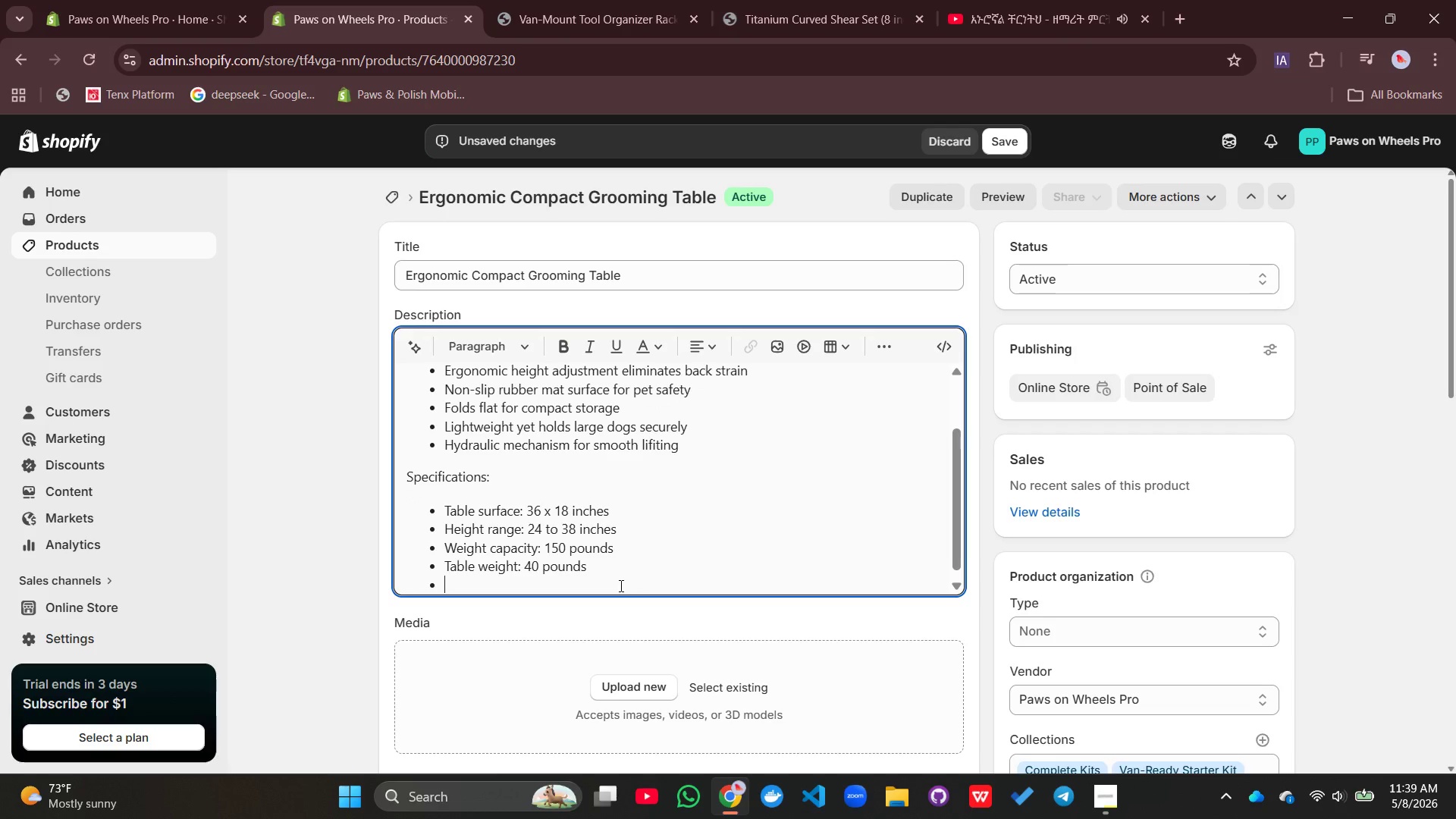 
type(Folded depth: 4 inches)
 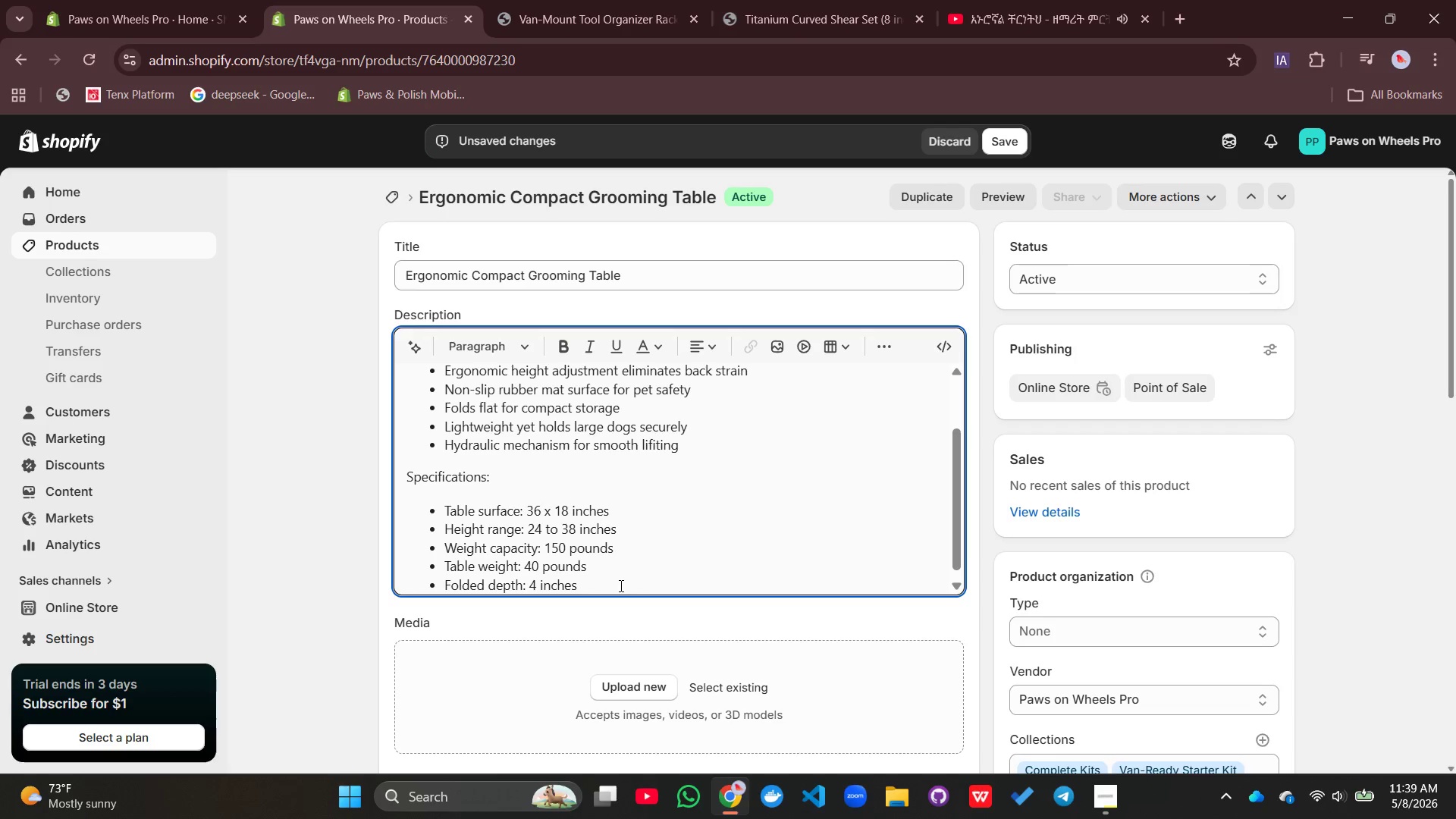 
key(Enter)
 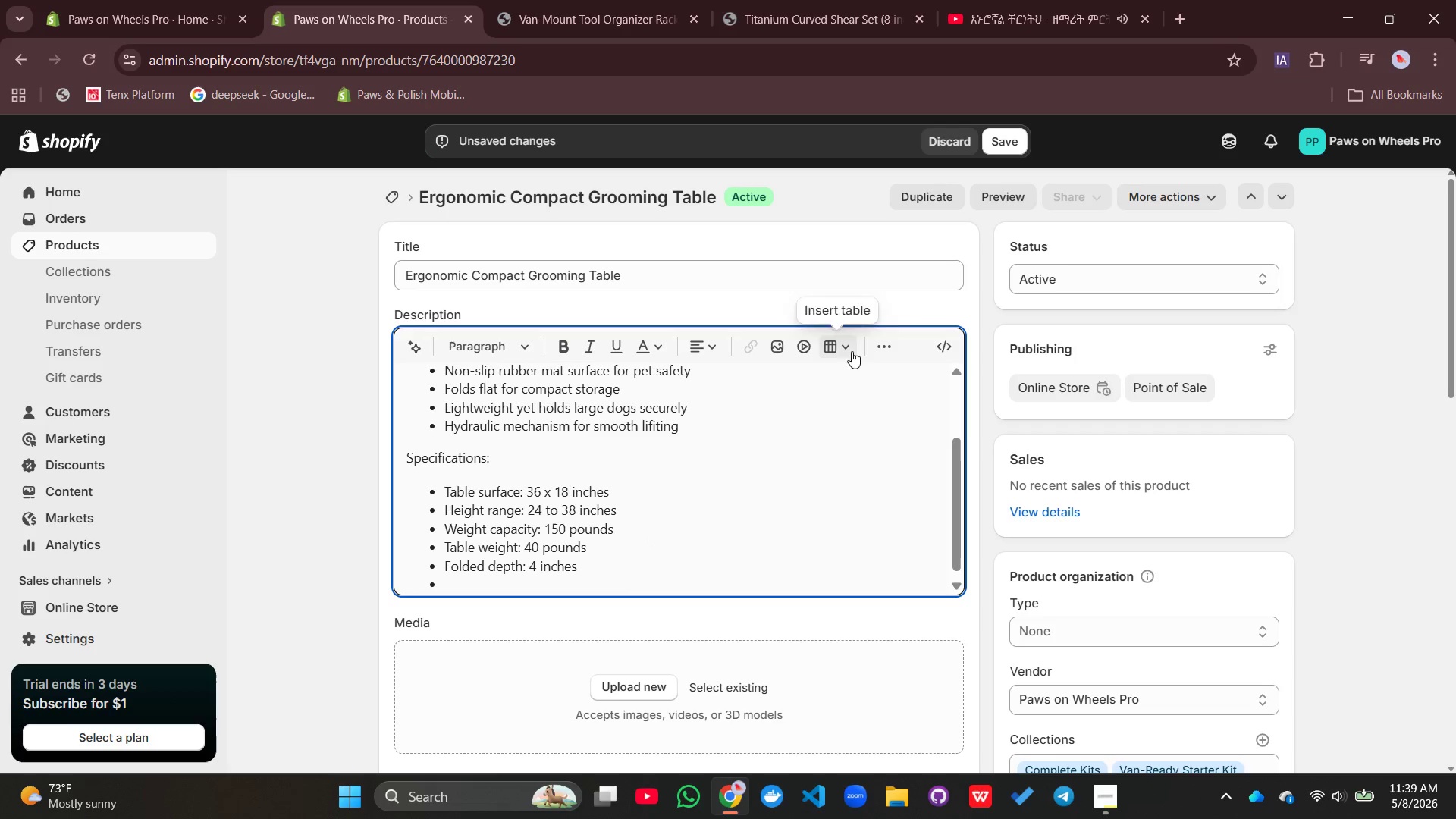 
left_click([895, 347])
 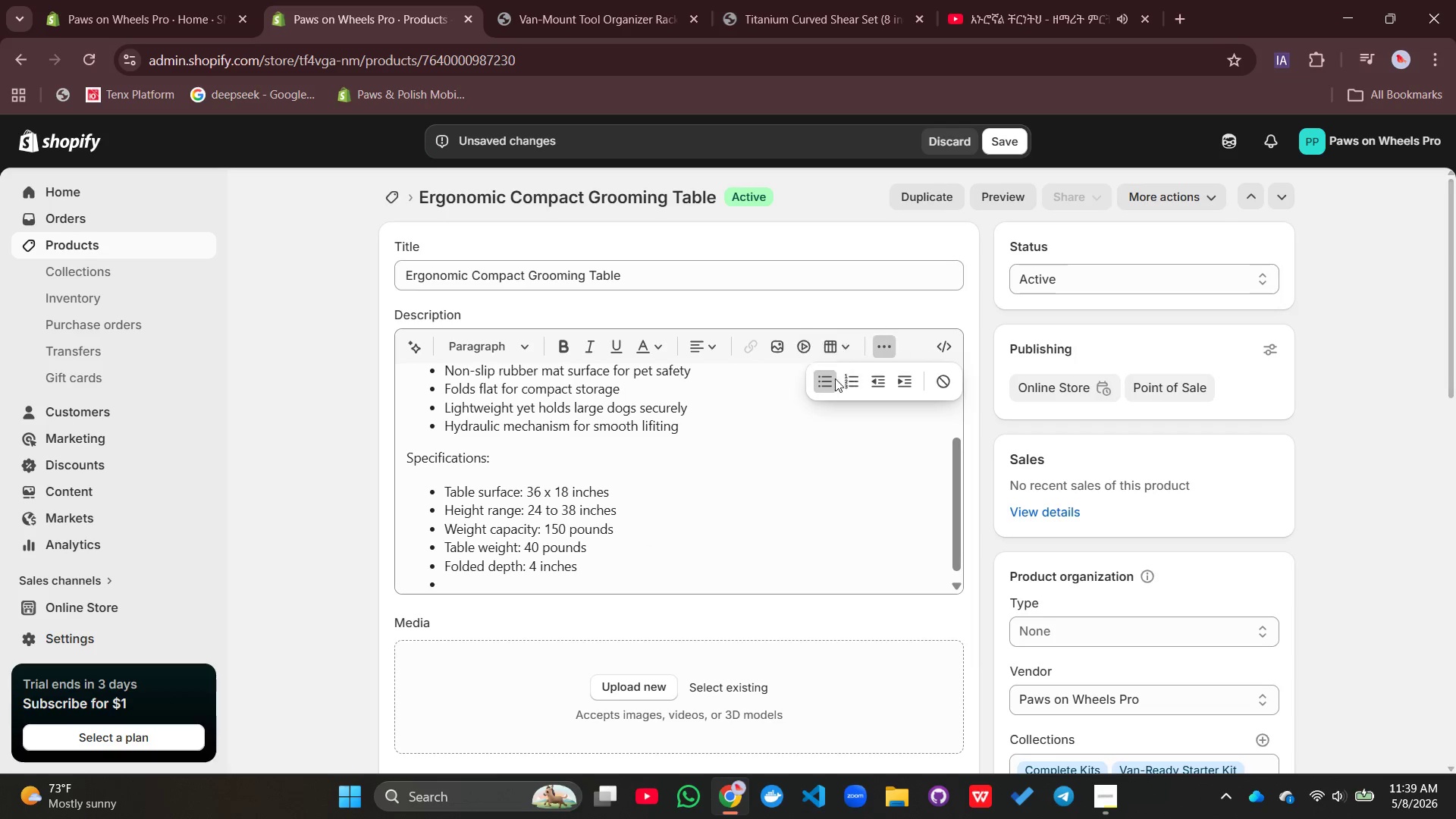 
left_click([833, 378])
 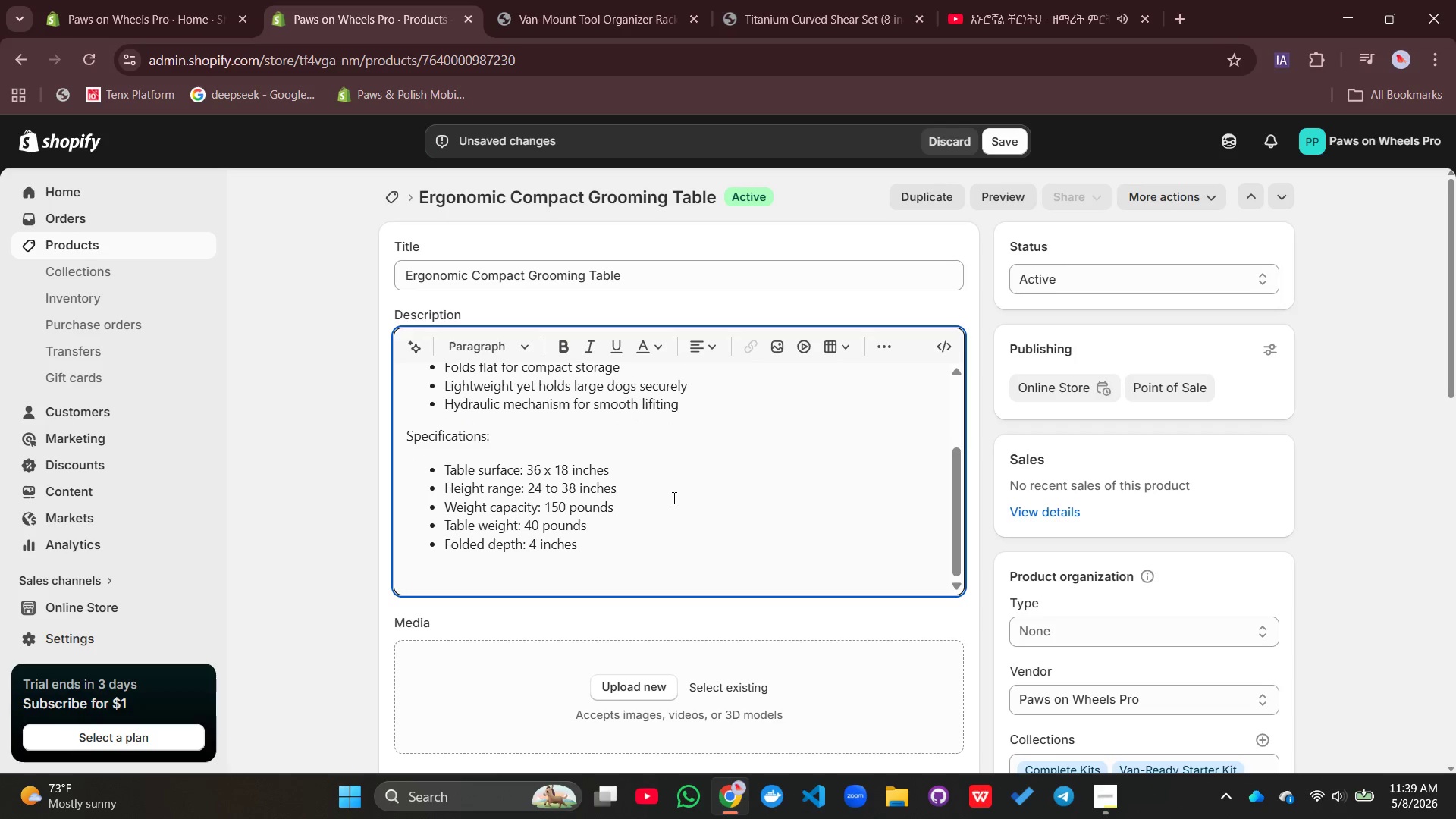 
type(Benefits for mobile )
key(Backspace)
key(Backspace)
key(Backspace)
key(Backspace)
key(Backspace)
key(Backspace)
key(Backspace)
type(Mobile F)
key(Backspace)
type(Grommers:)
 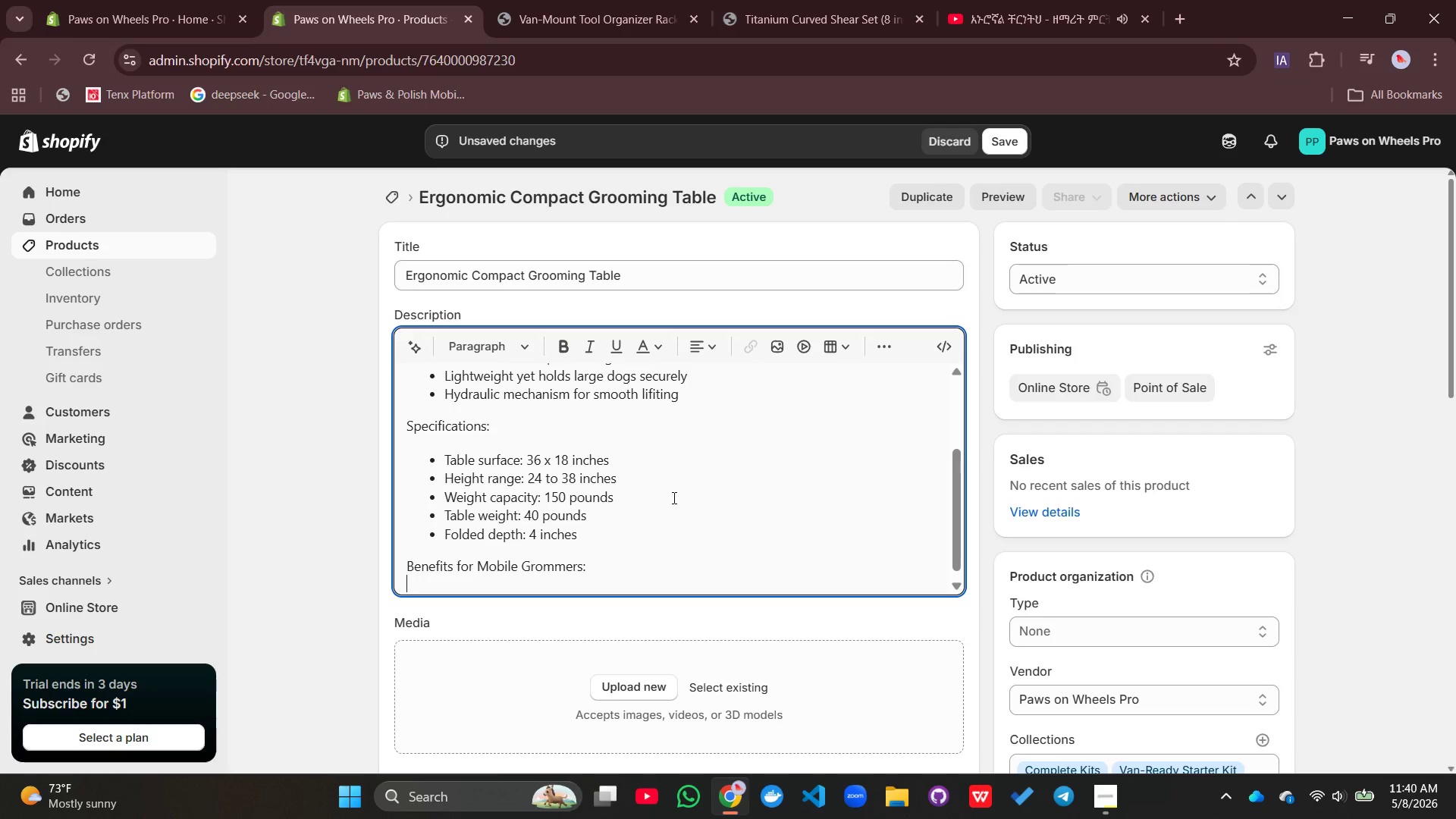 
key(Shift+Enter)
 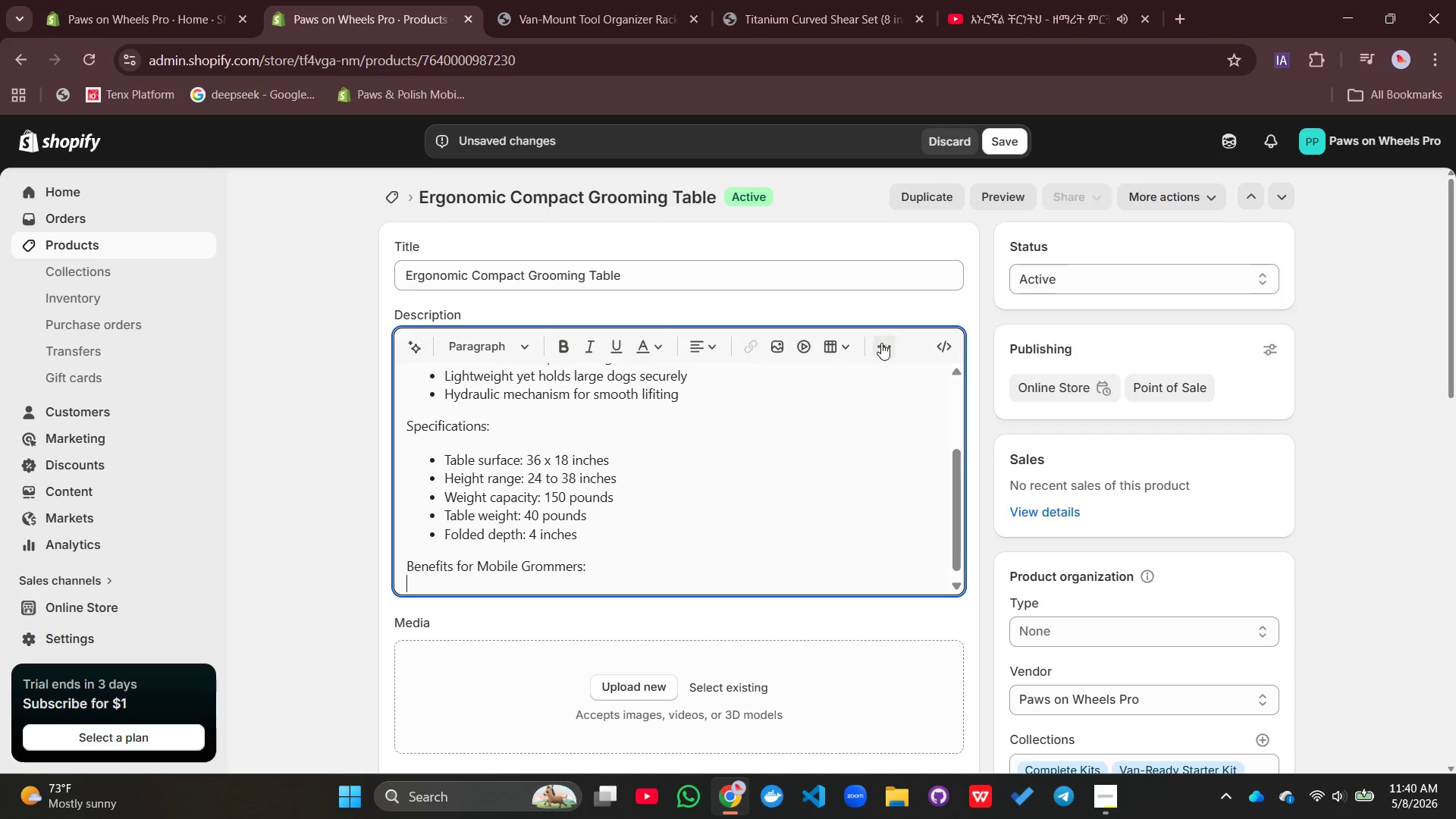 
left_click([882, 345])
 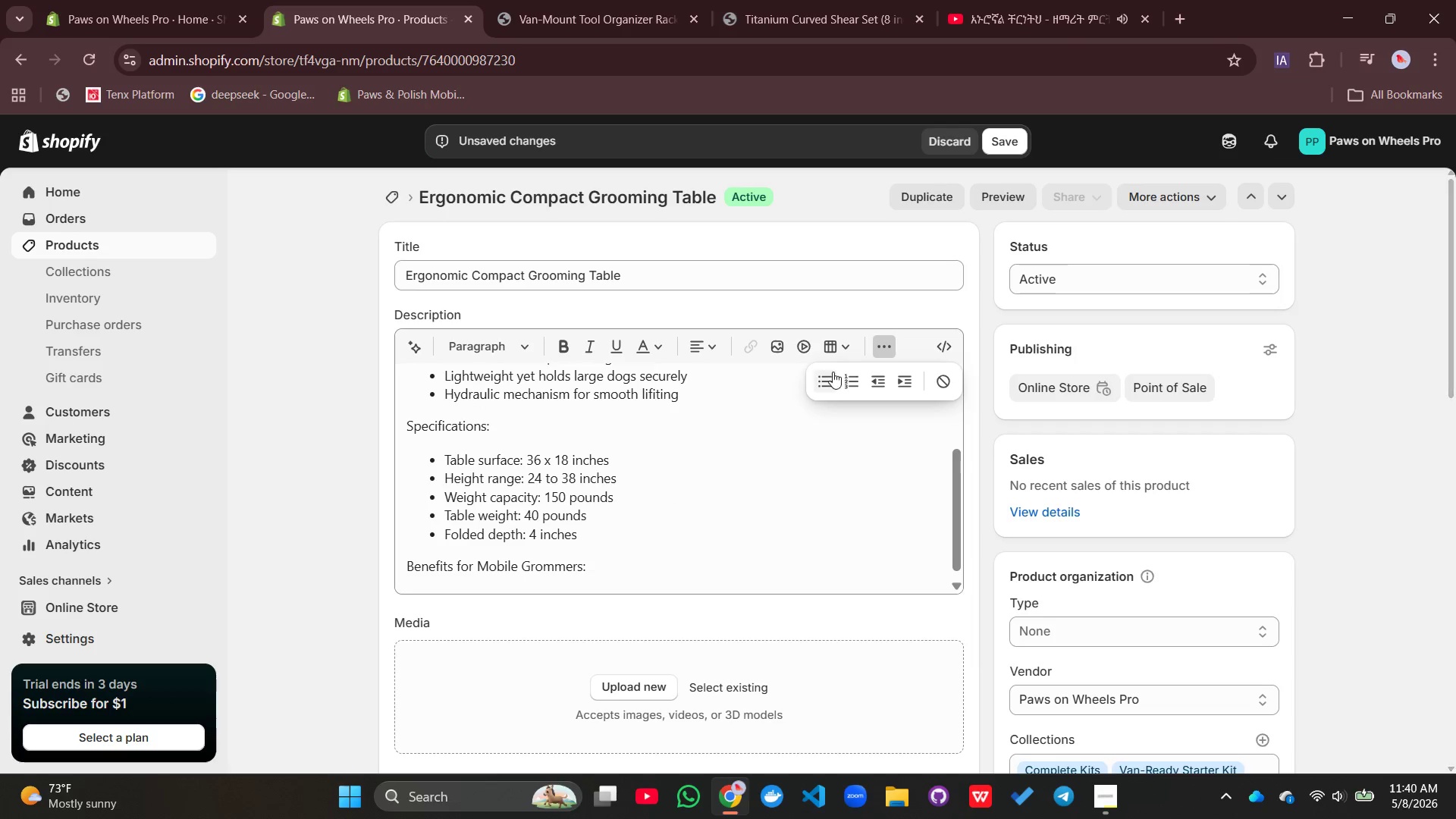 
left_click([829, 372])
 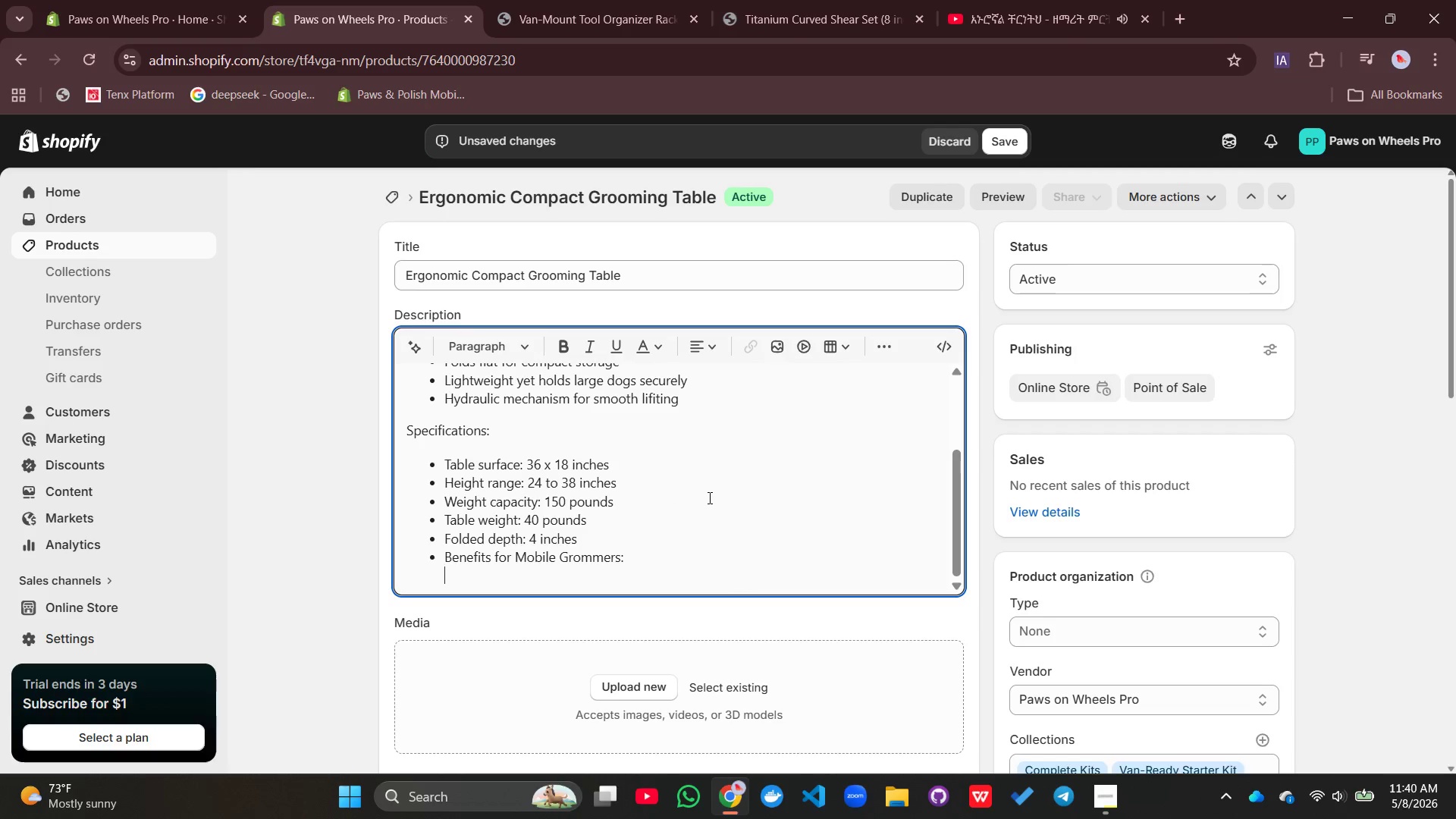 
key(Control+Z)
 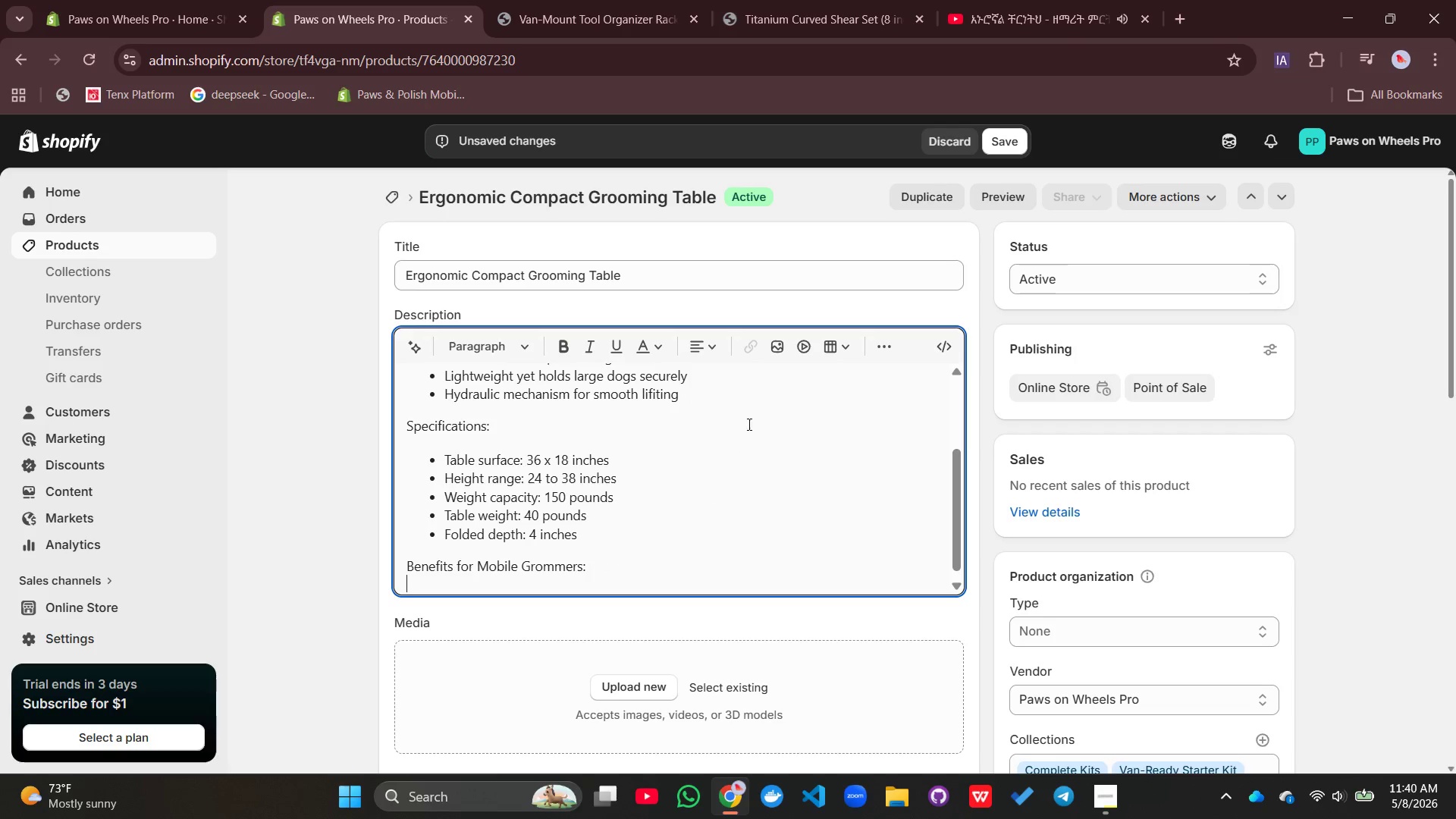 
left_click([883, 344])
 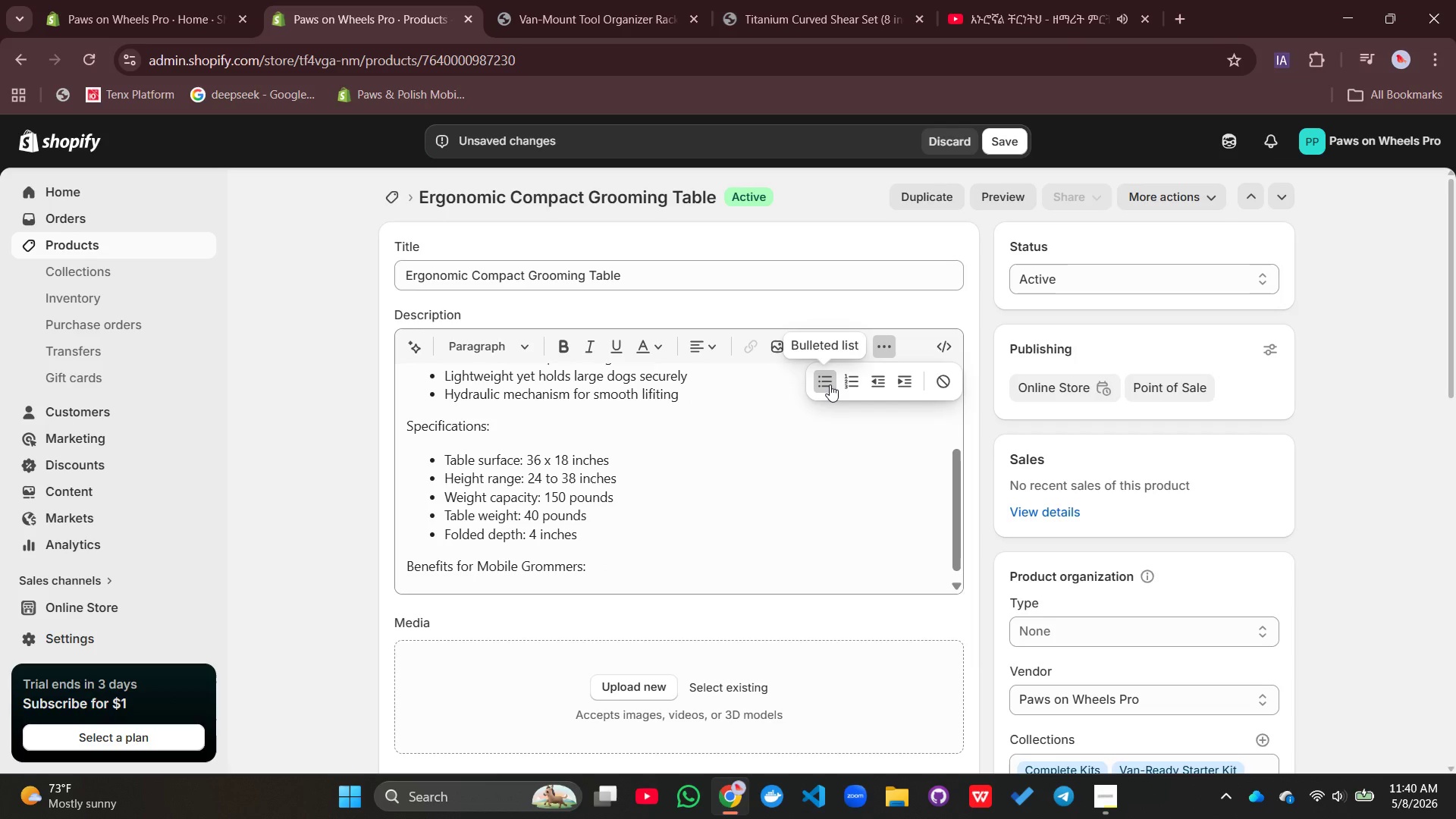 
left_click([830, 384])
 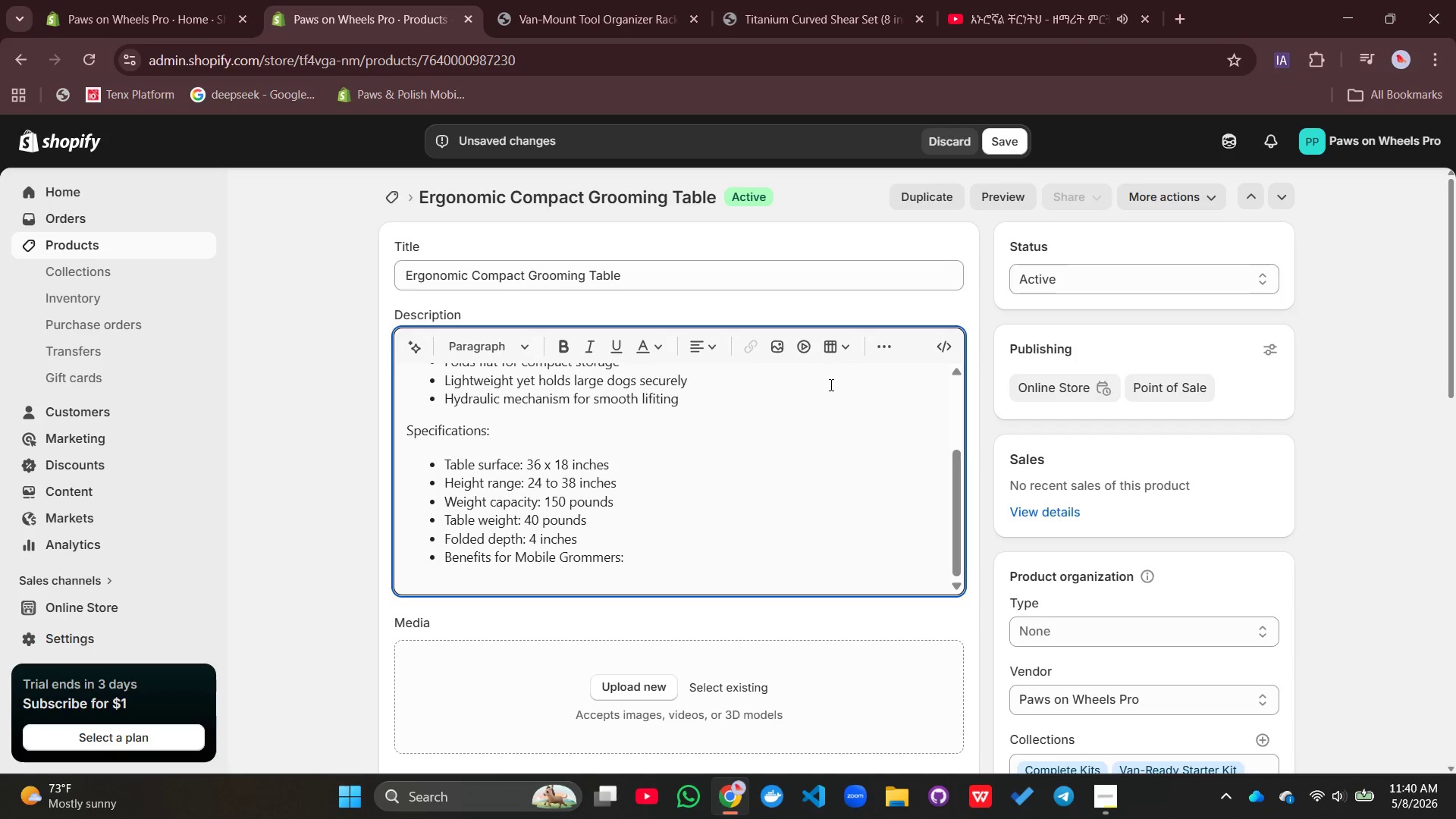 
key(Control+Z)
 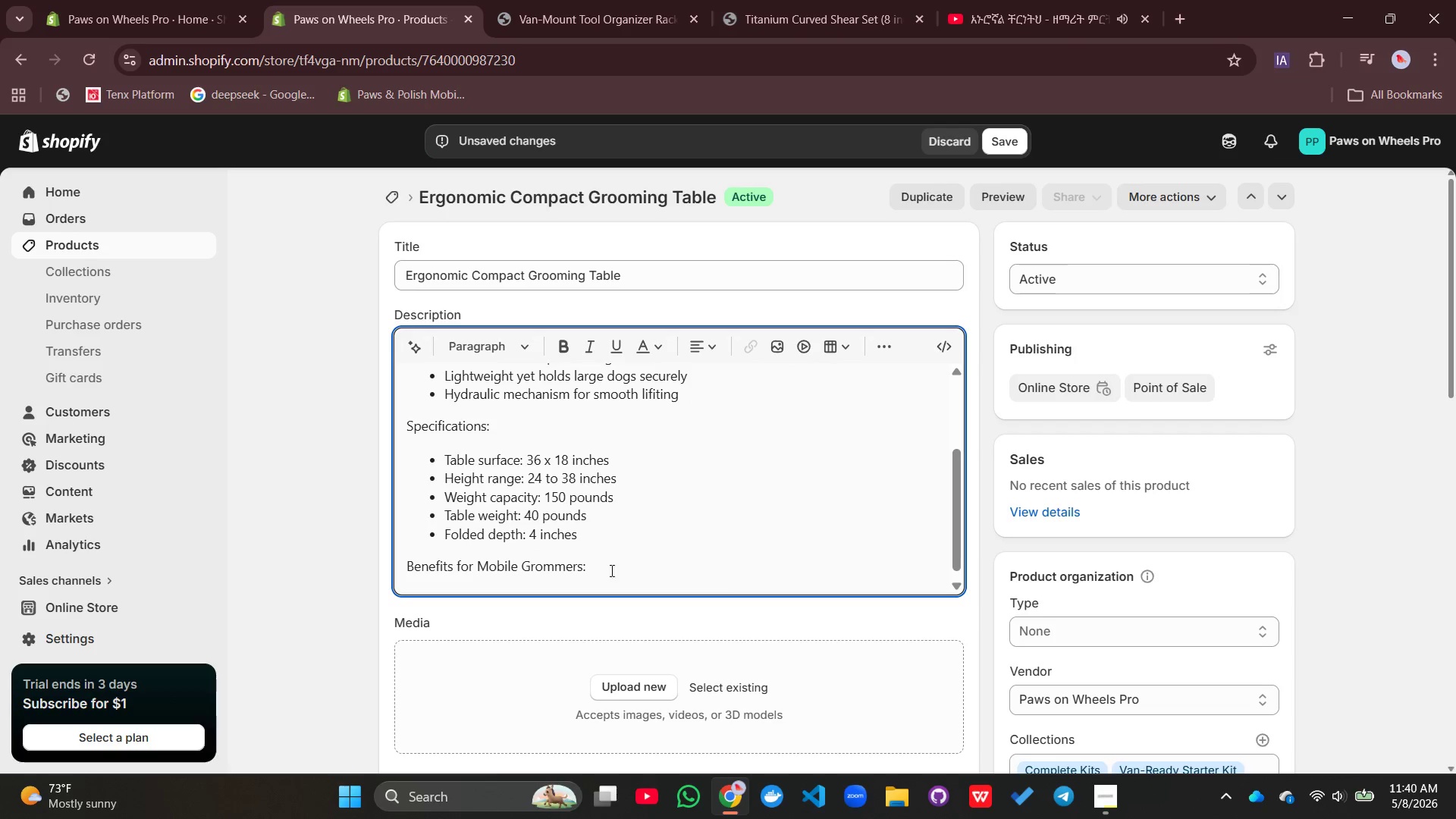 
left_click([600, 572])
 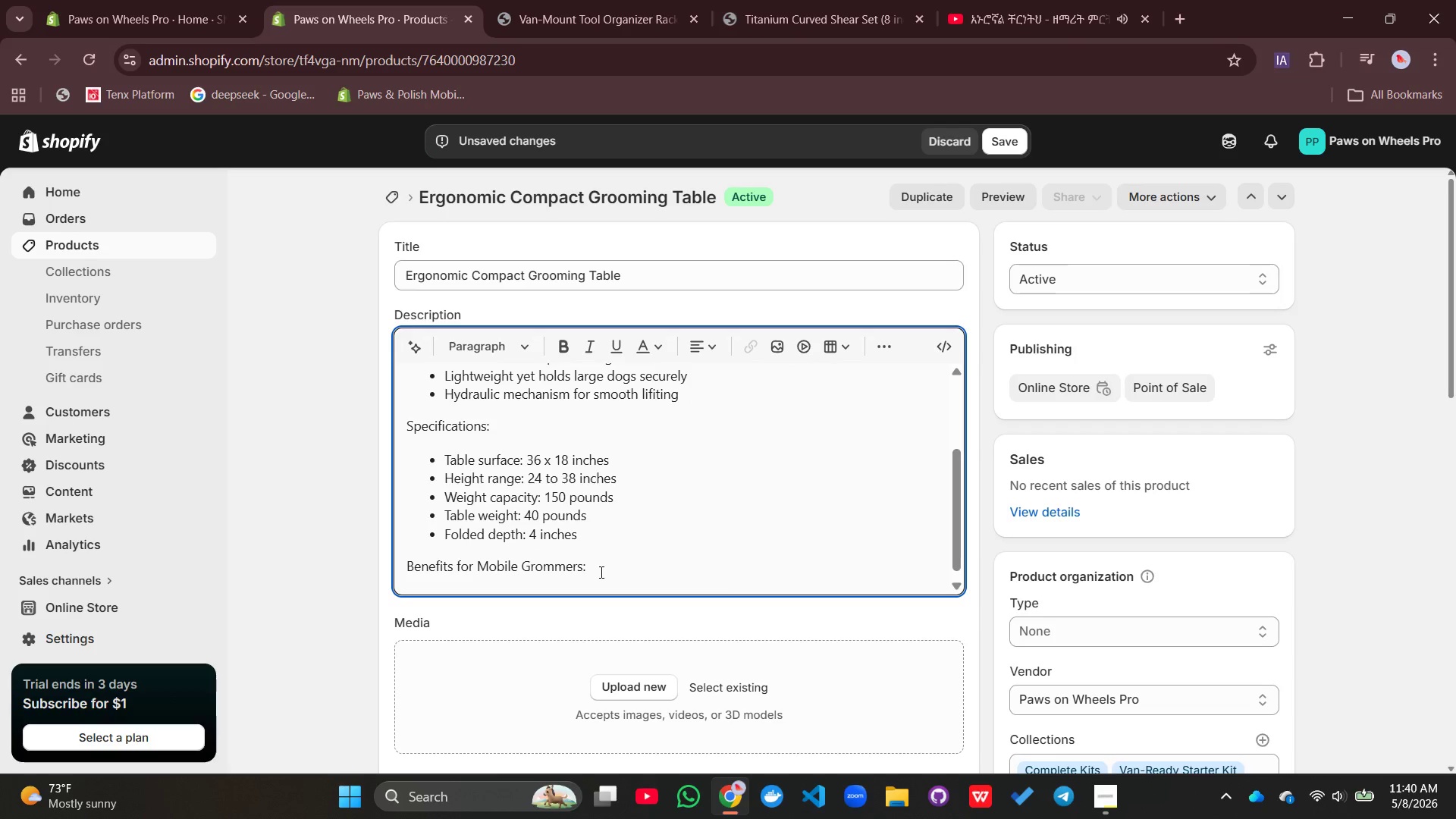 
key(Enter)
 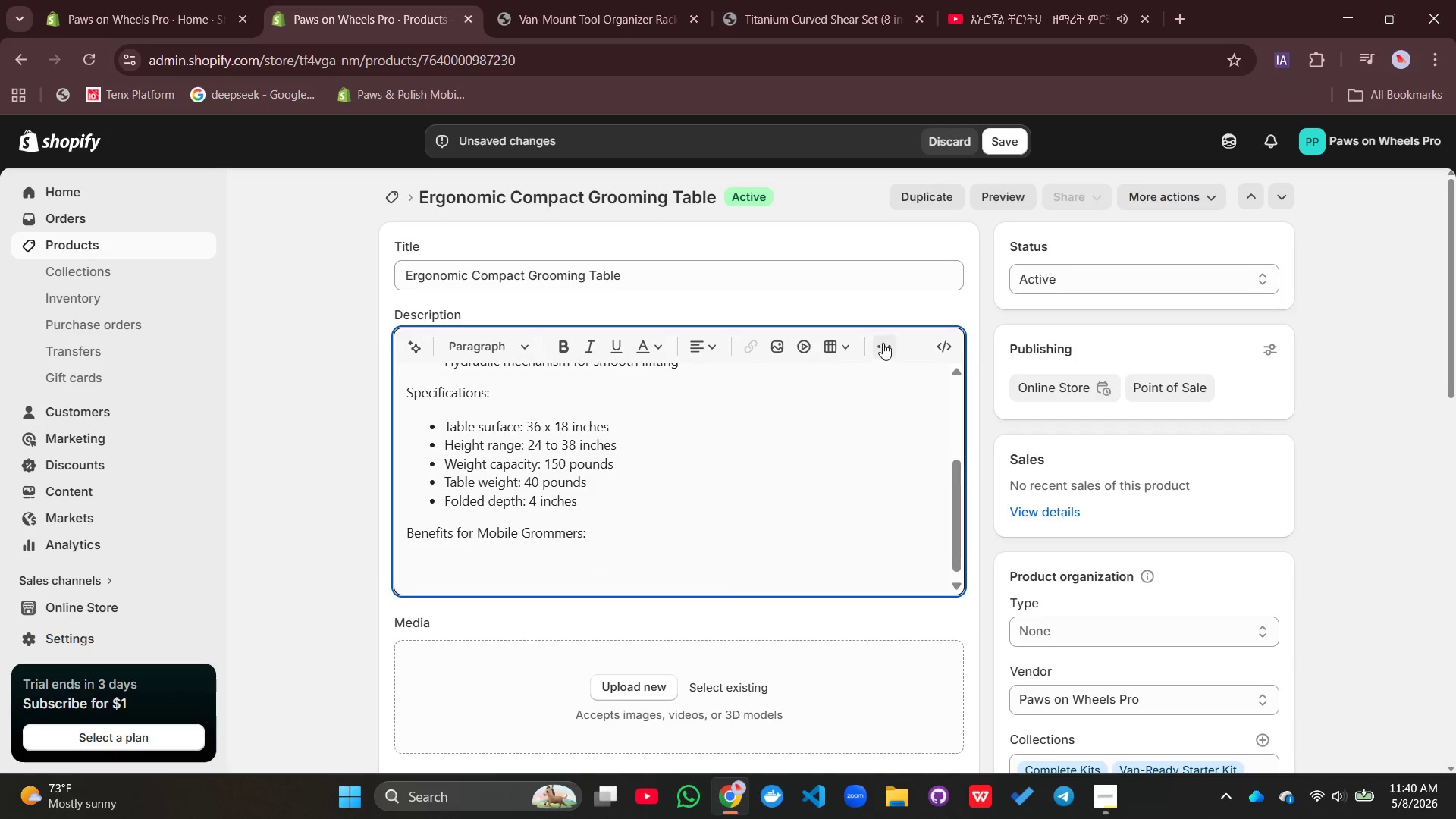 
left_click([883, 341])
 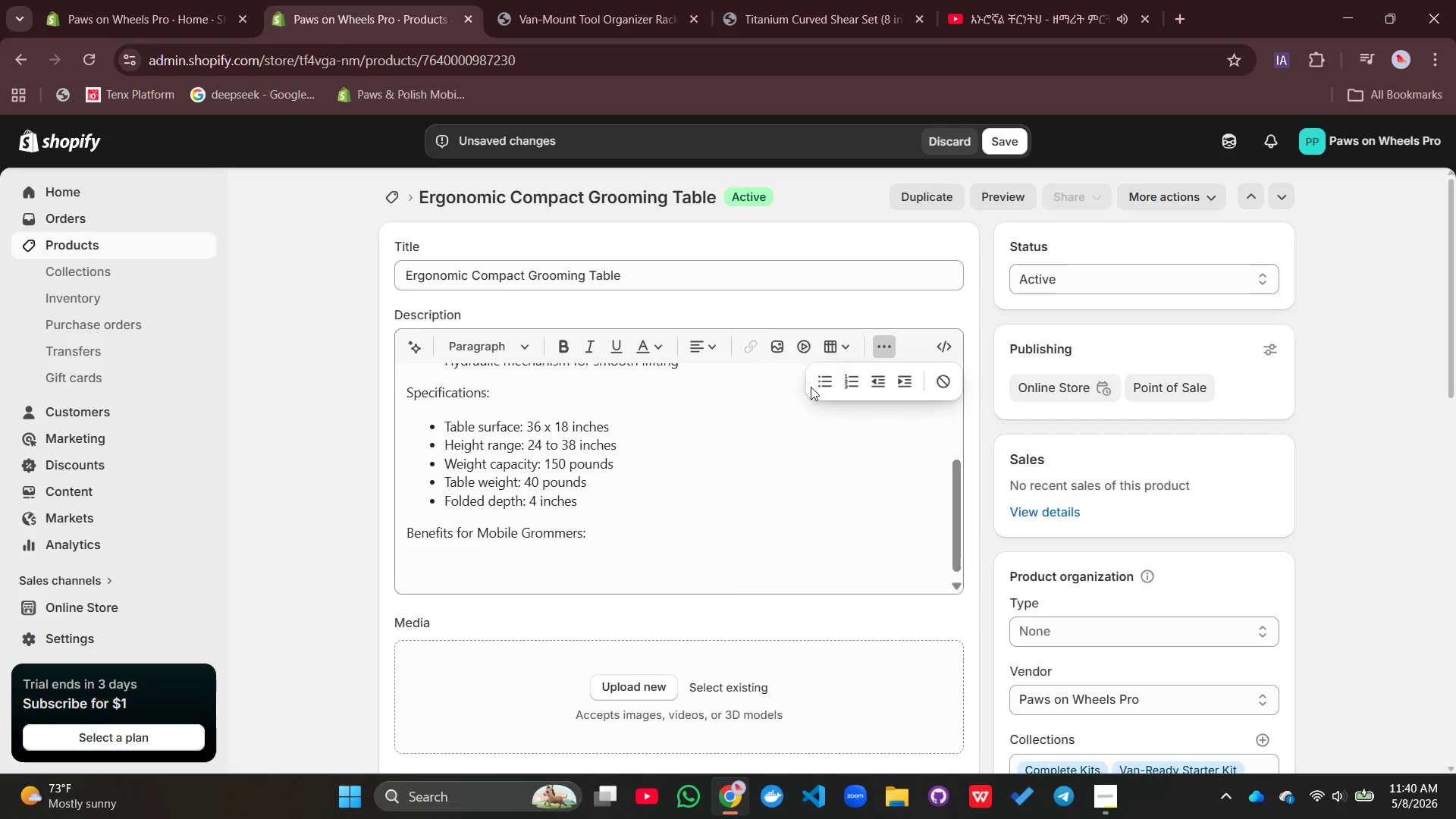 
left_click([811, 387])
 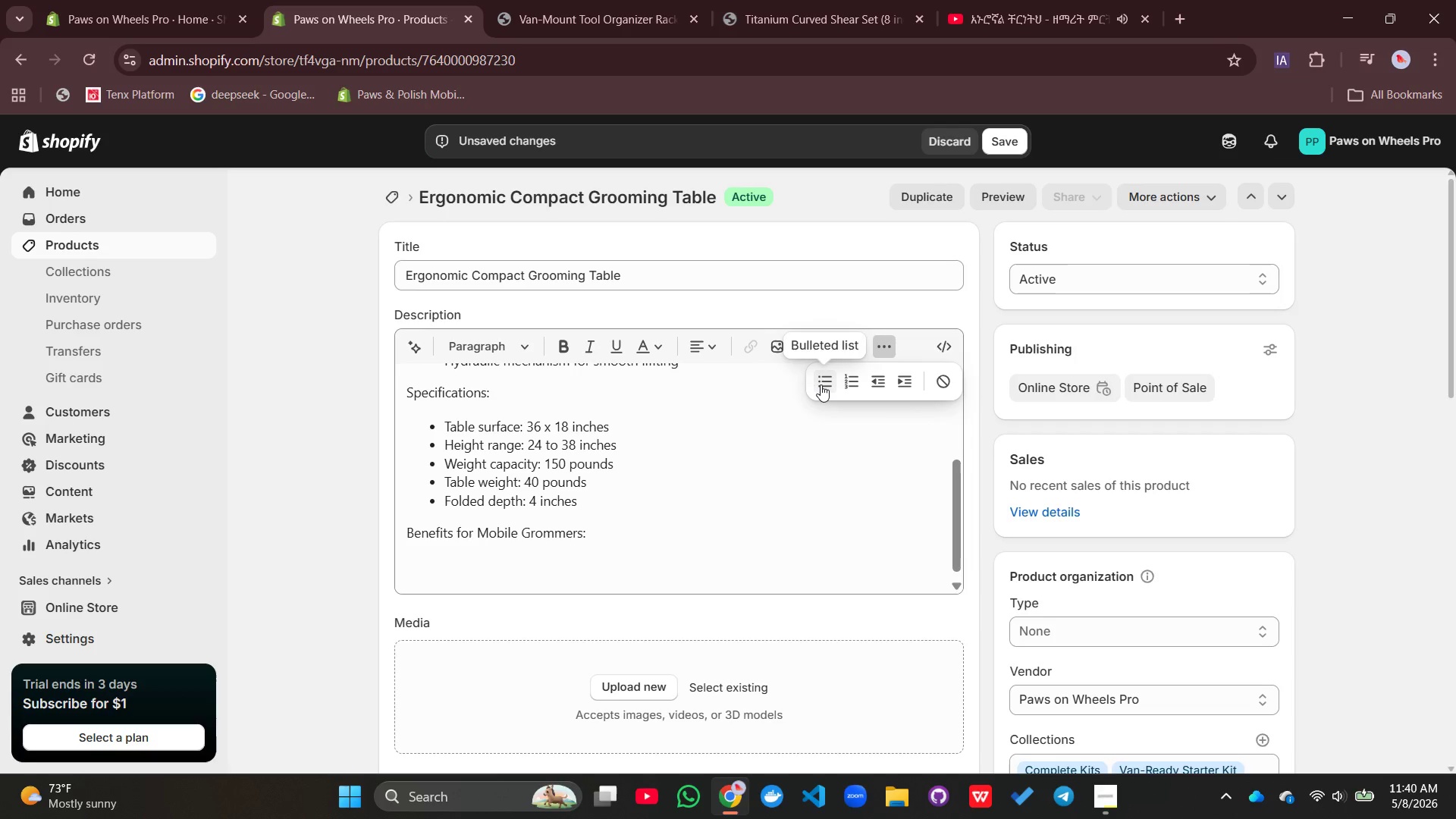 
left_click([821, 384])
 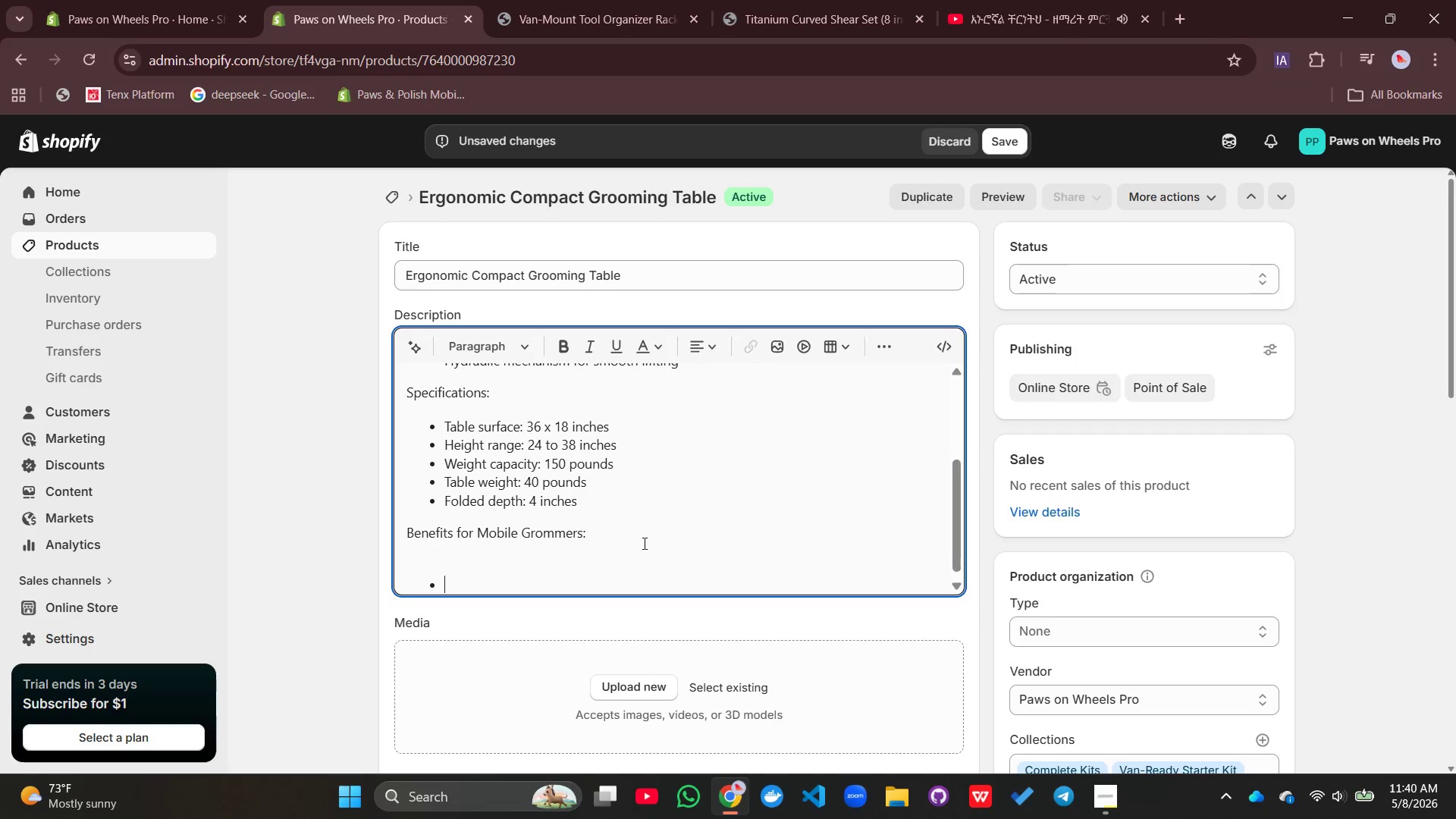 
type(fits)
 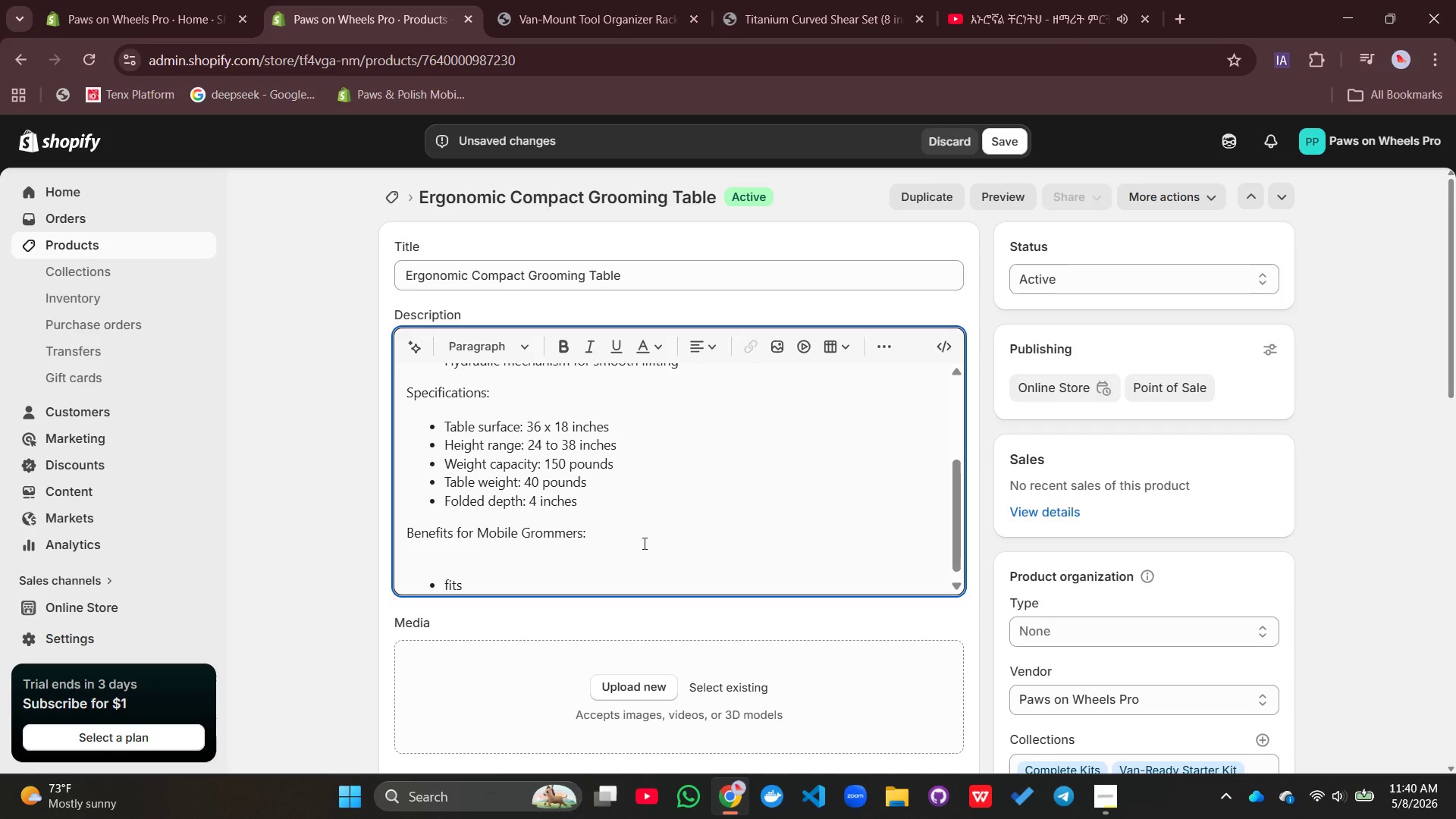 
left_click([643, 543])
 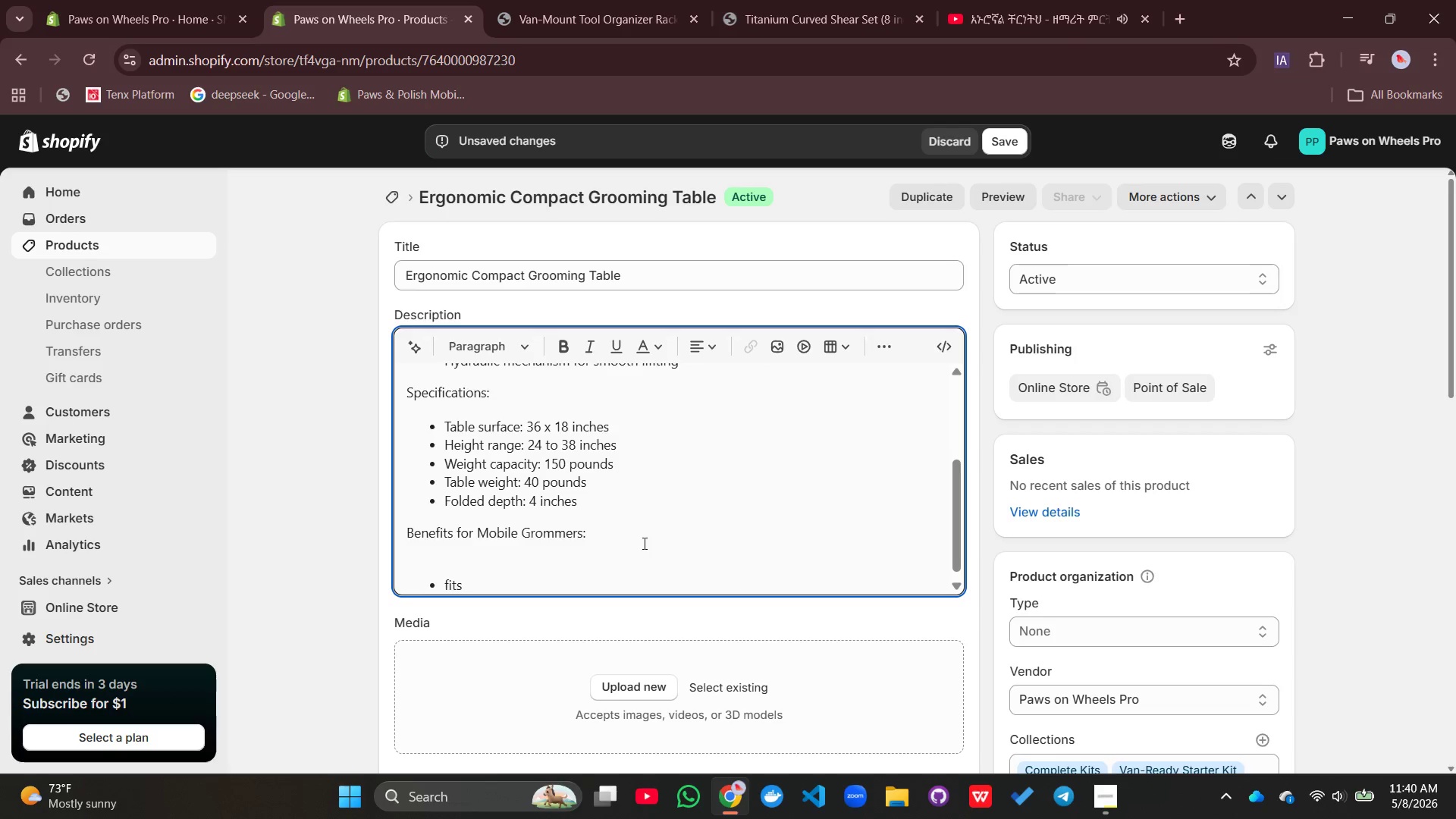 
type( through)
key(Backspace)
key(Backspace)
key(Backspace)
key(Backspace)
key(Backspace)
key(Backspace)
 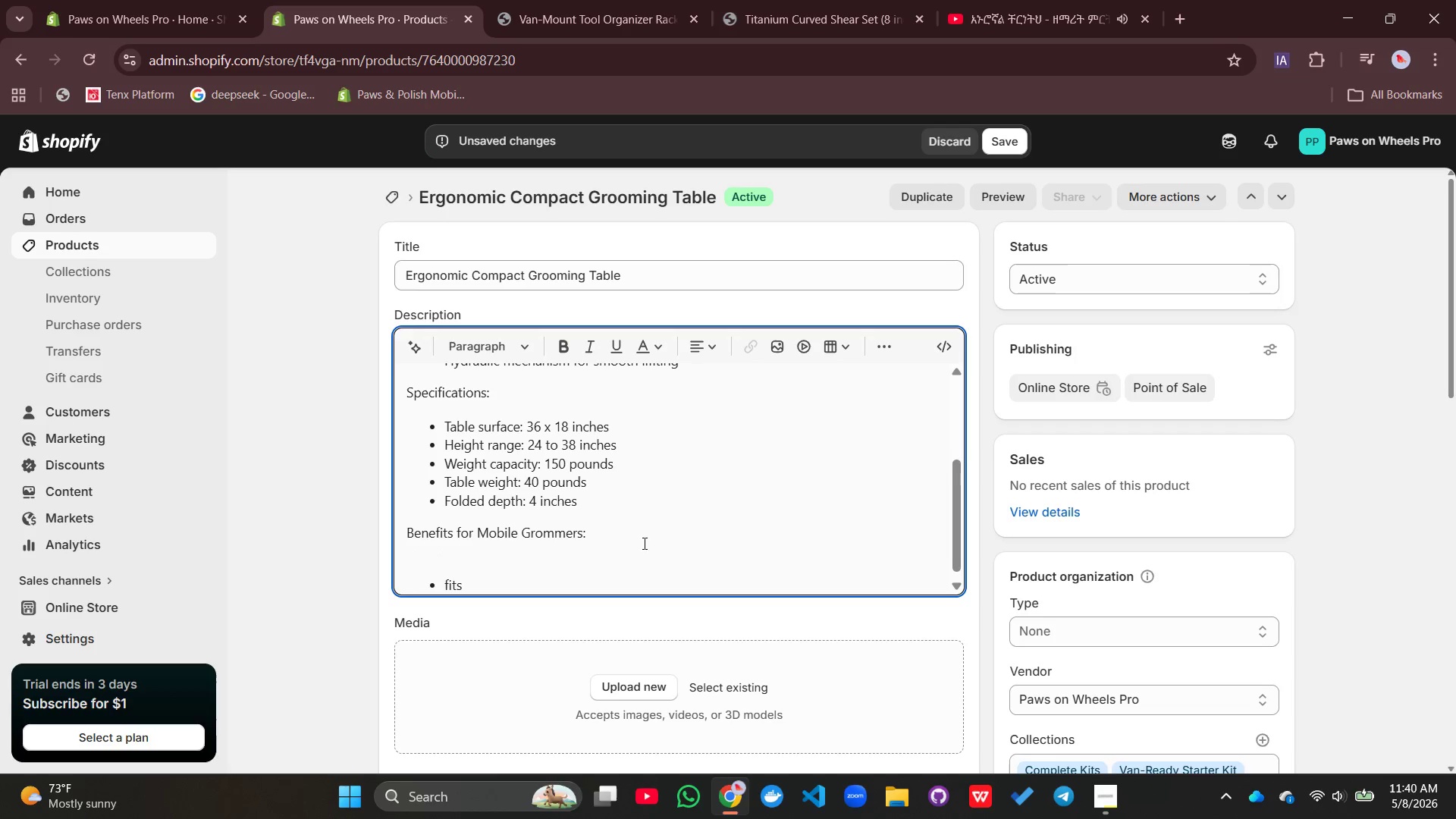 
left_click([500, 588])
 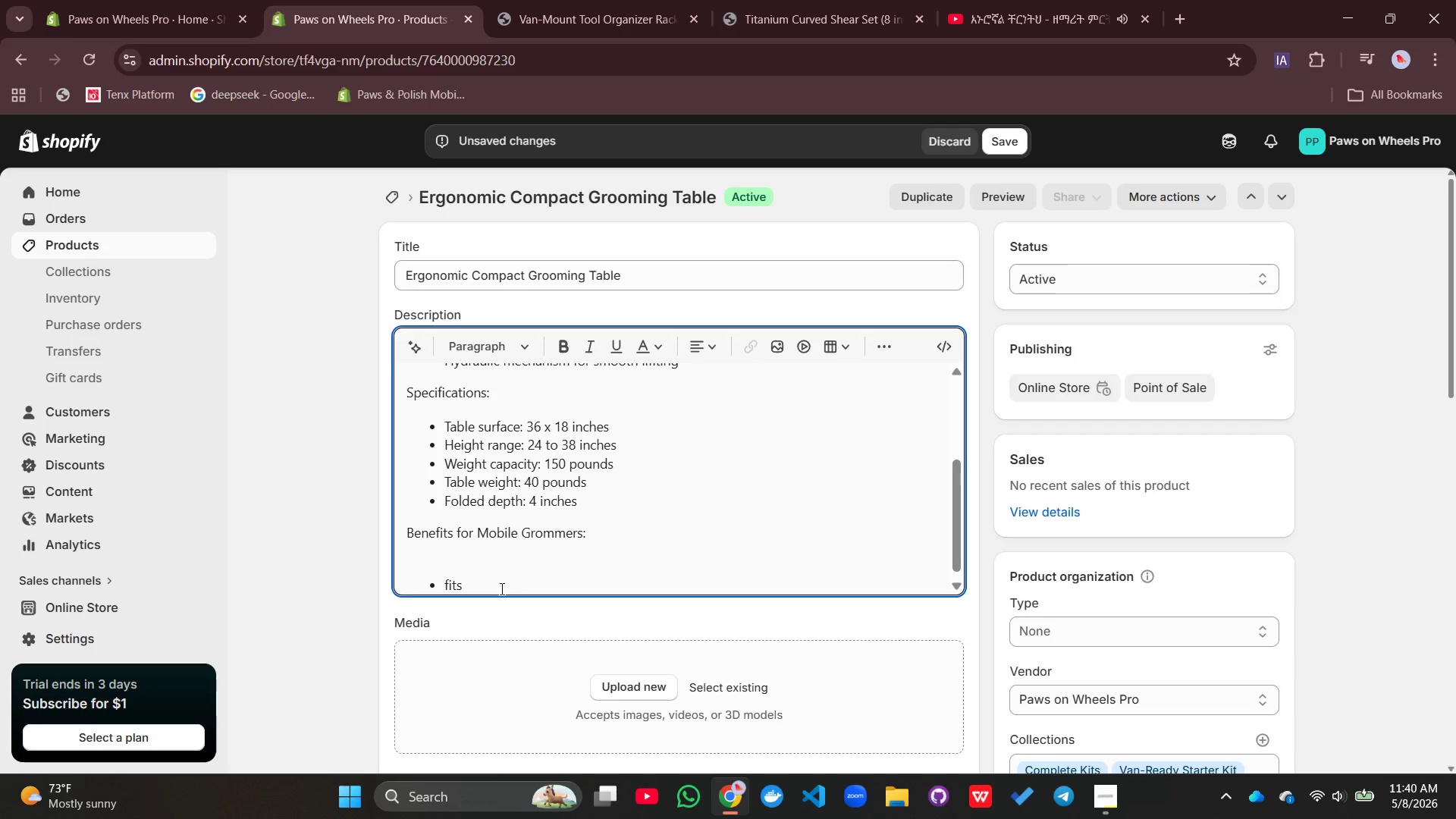 
type( through)
 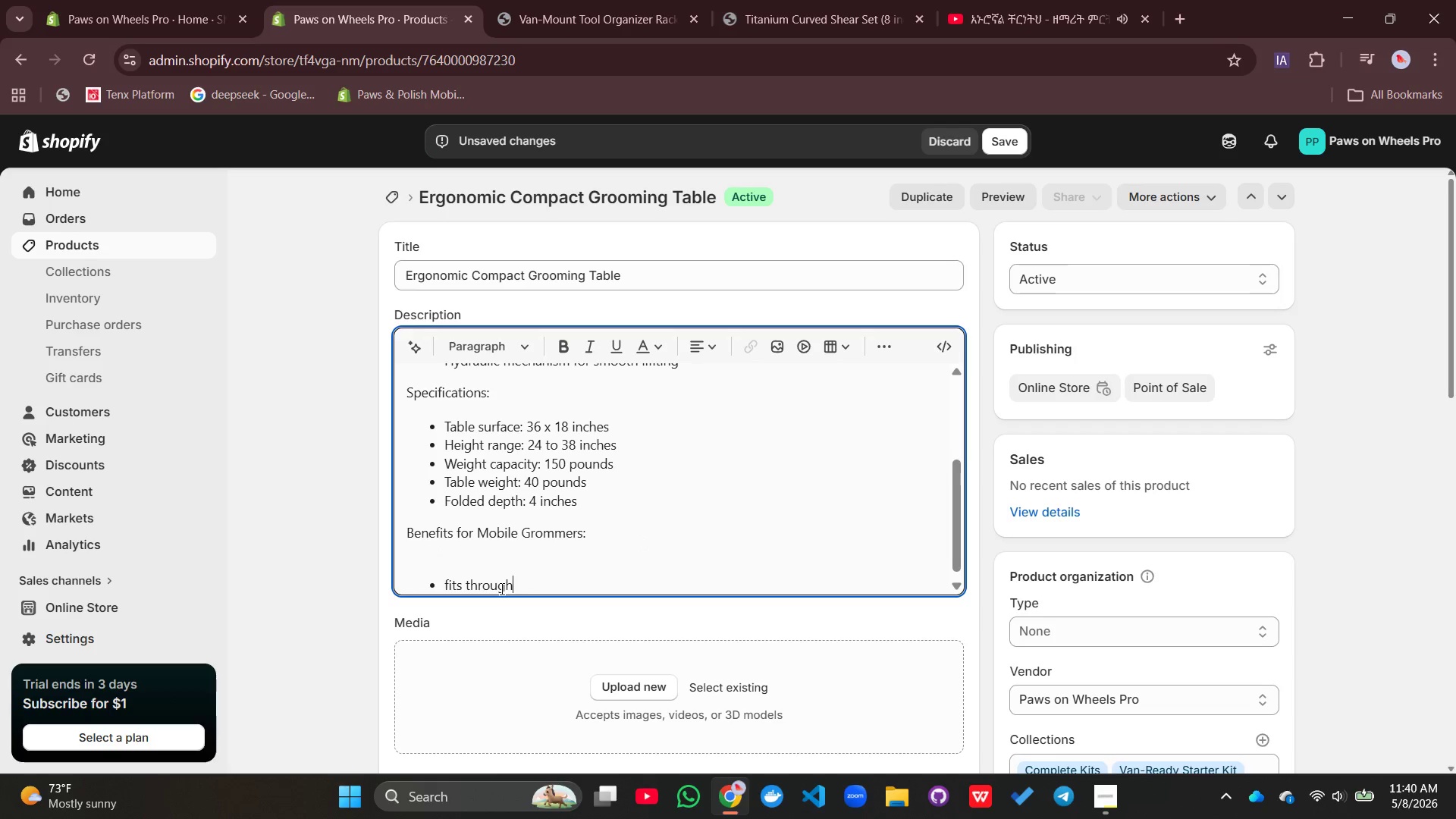 
left_click([500, 588])
 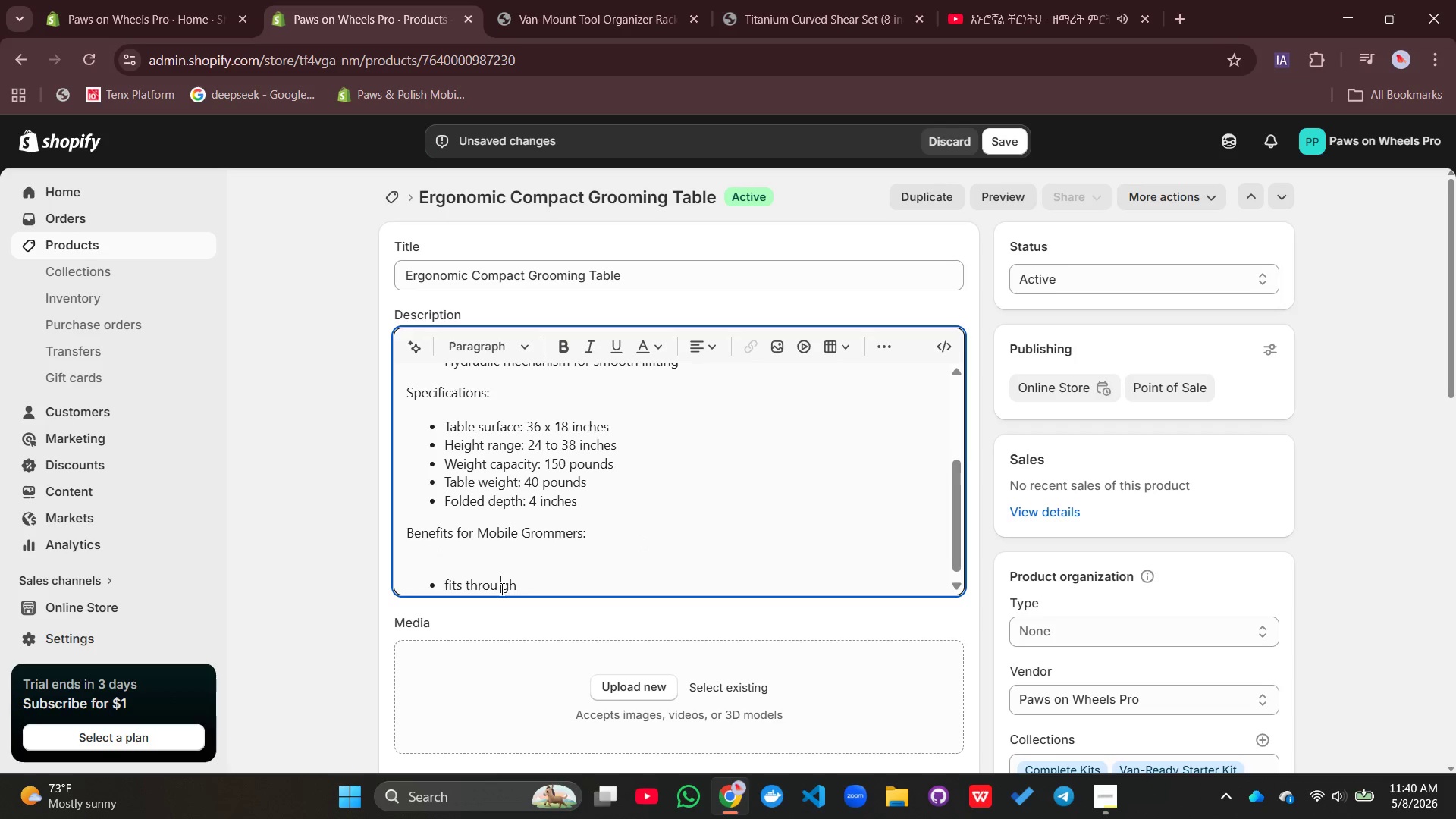 
type( standard)
 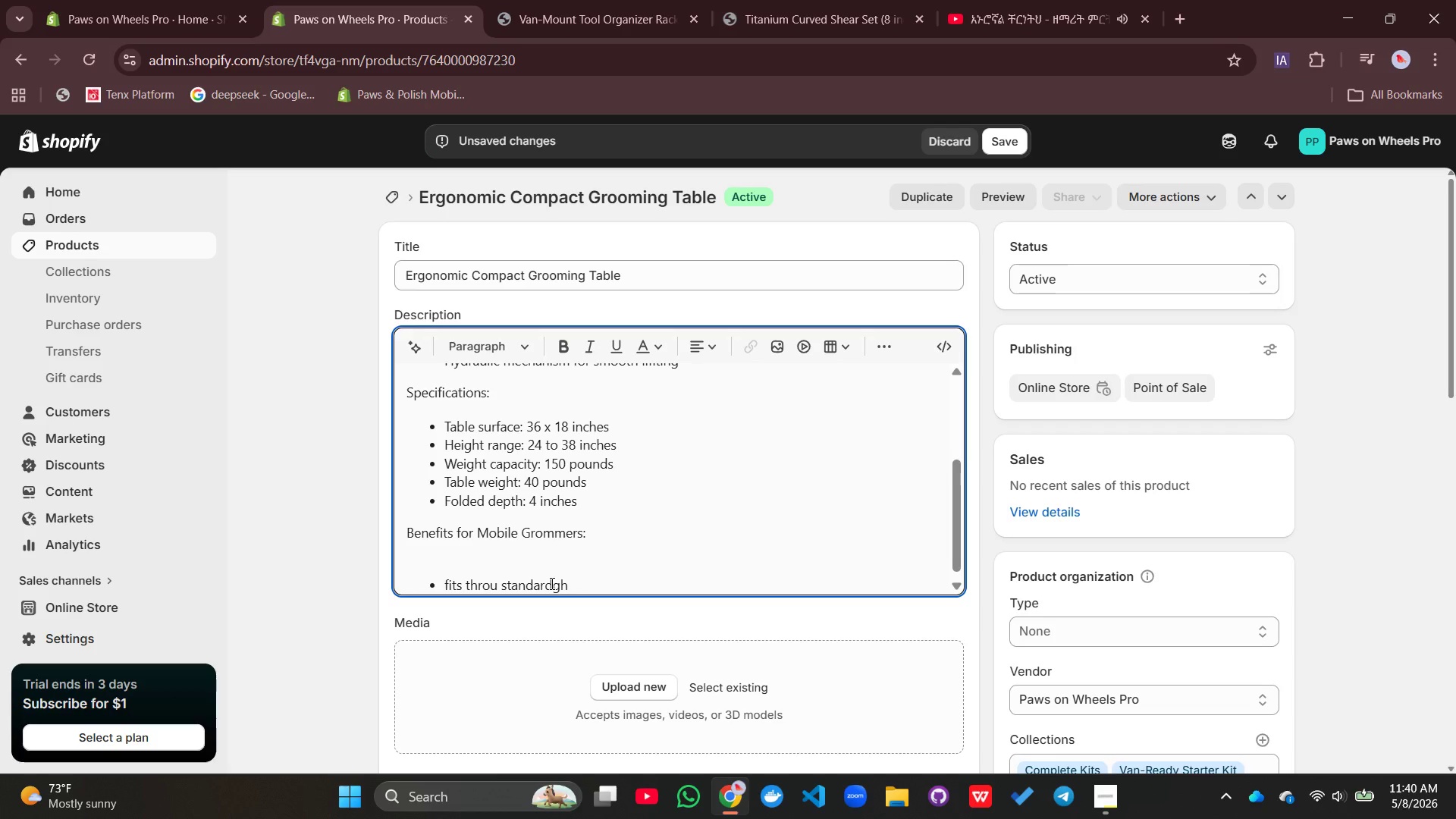 
left_click_drag(start_coordinate=[554, 582], to_coordinate=[503, 580])
 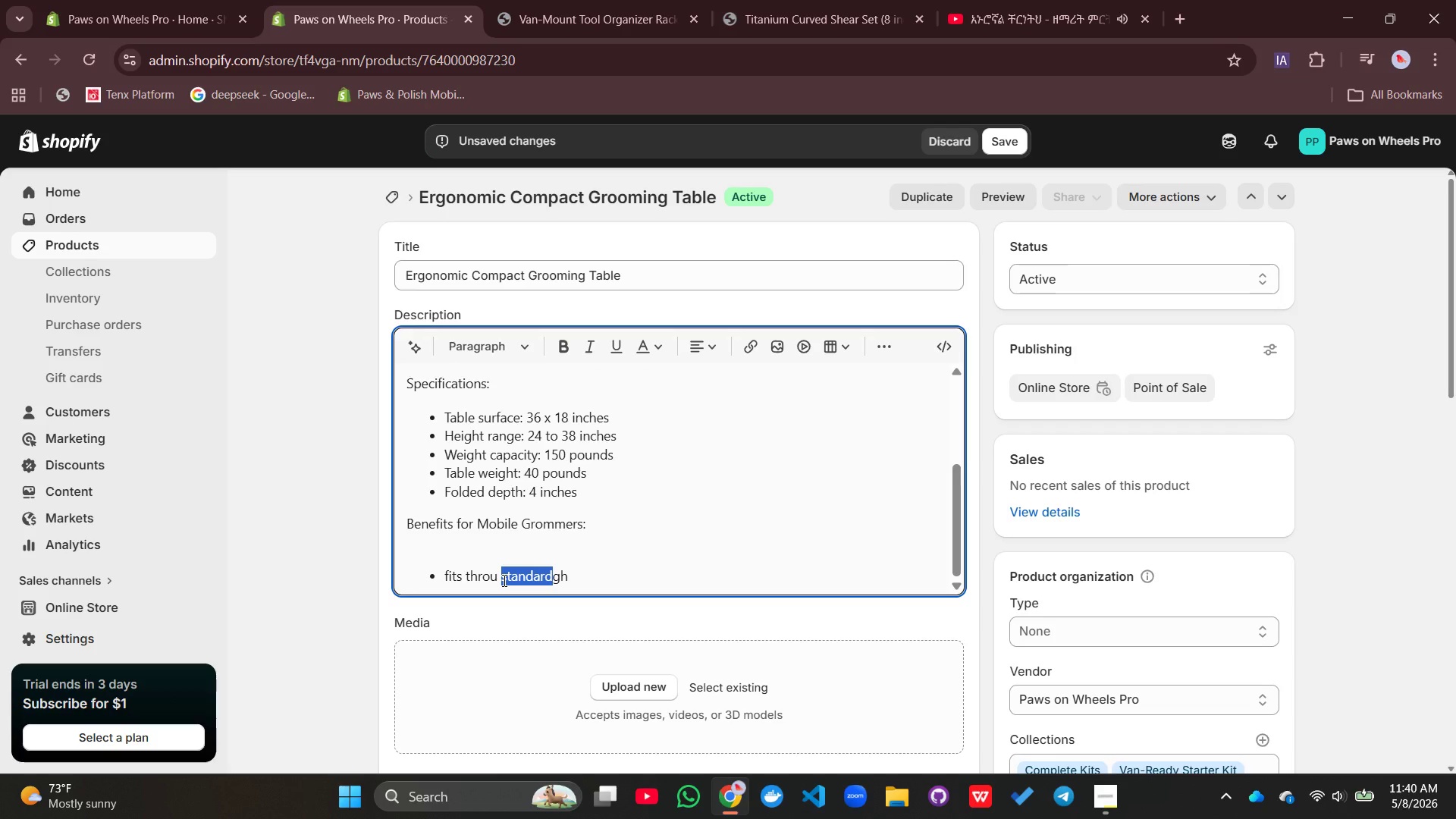 
key(Control+X)
 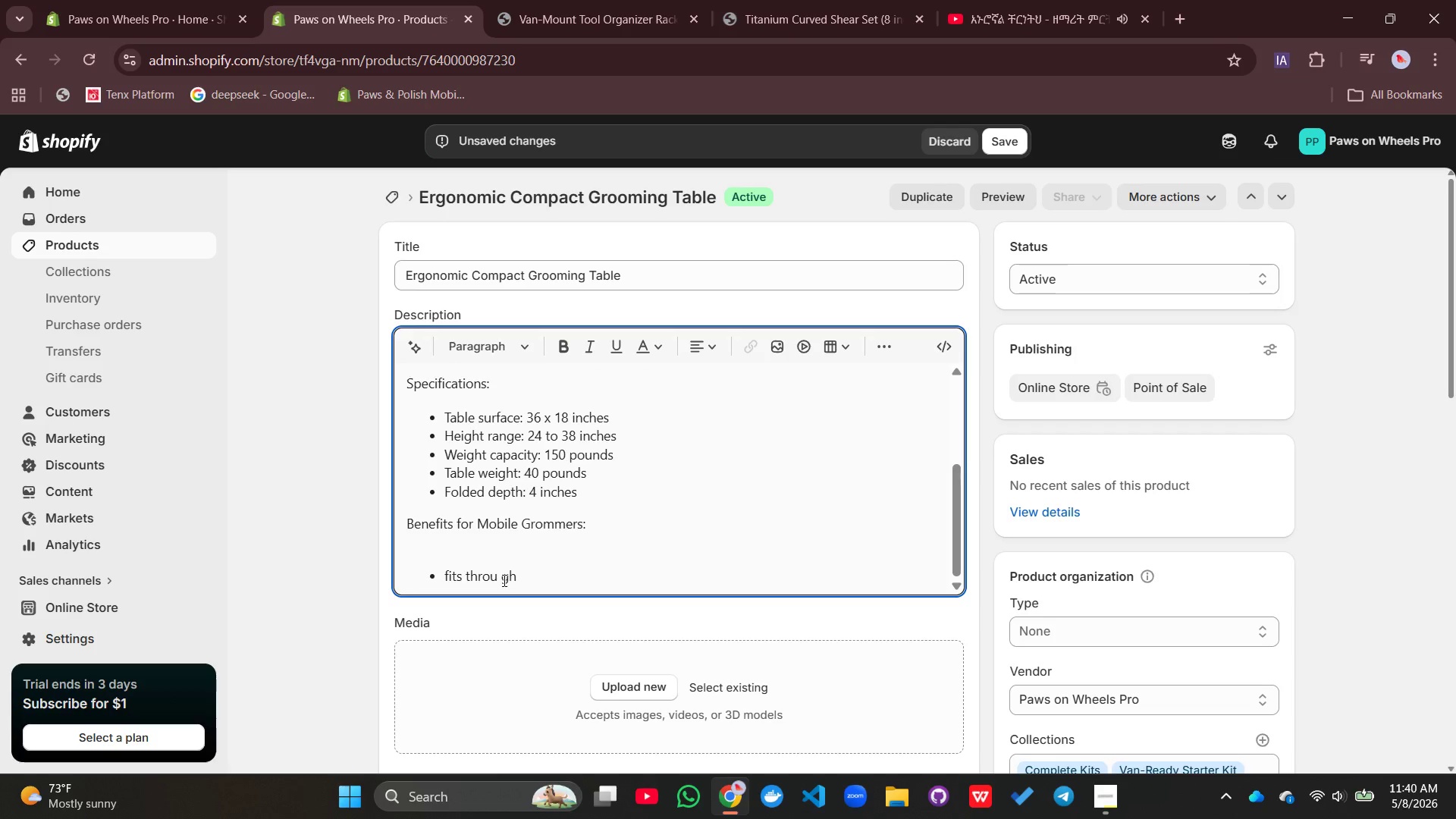 
key(Backspace)
 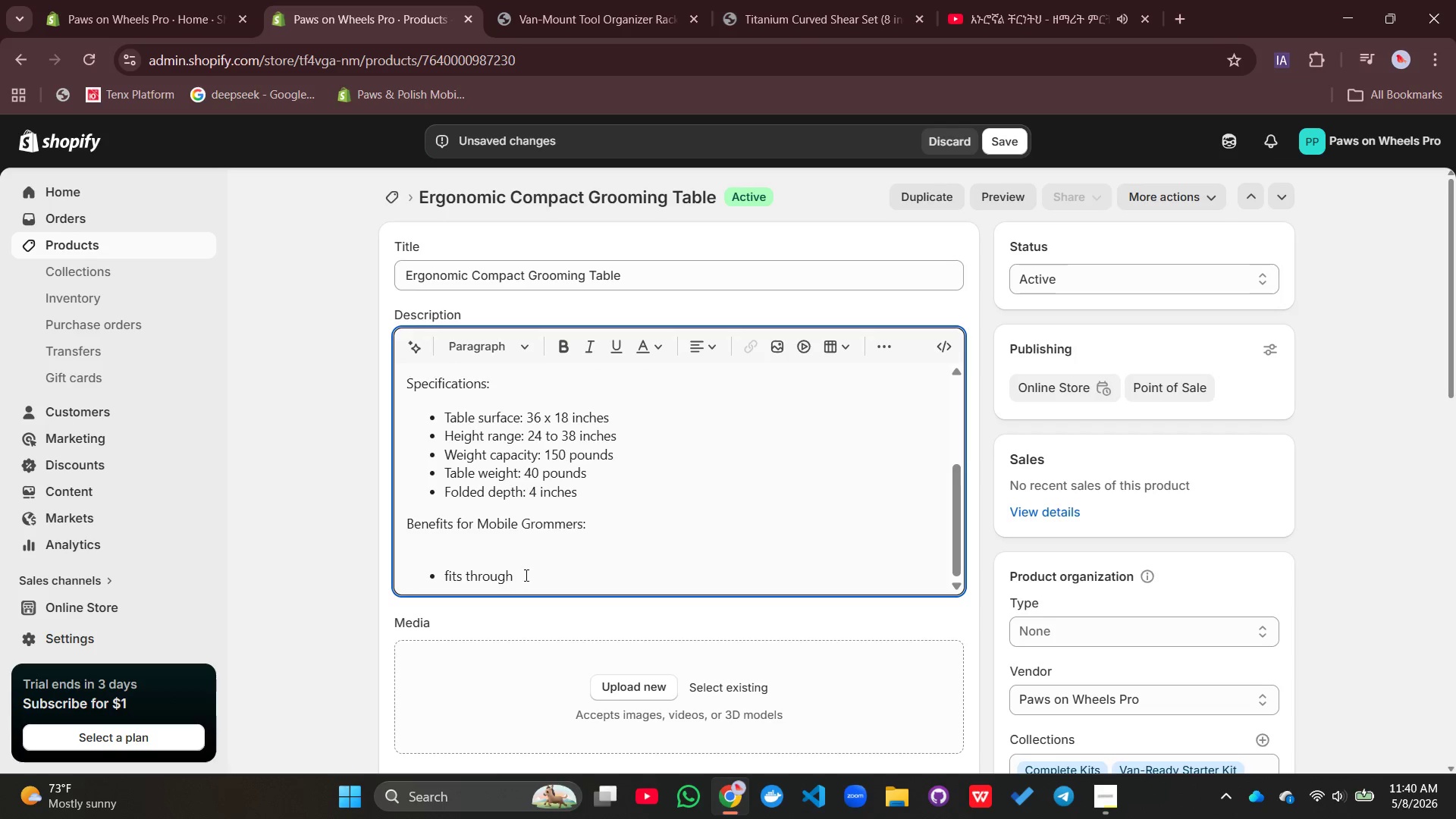 
left_click([525, 575])
 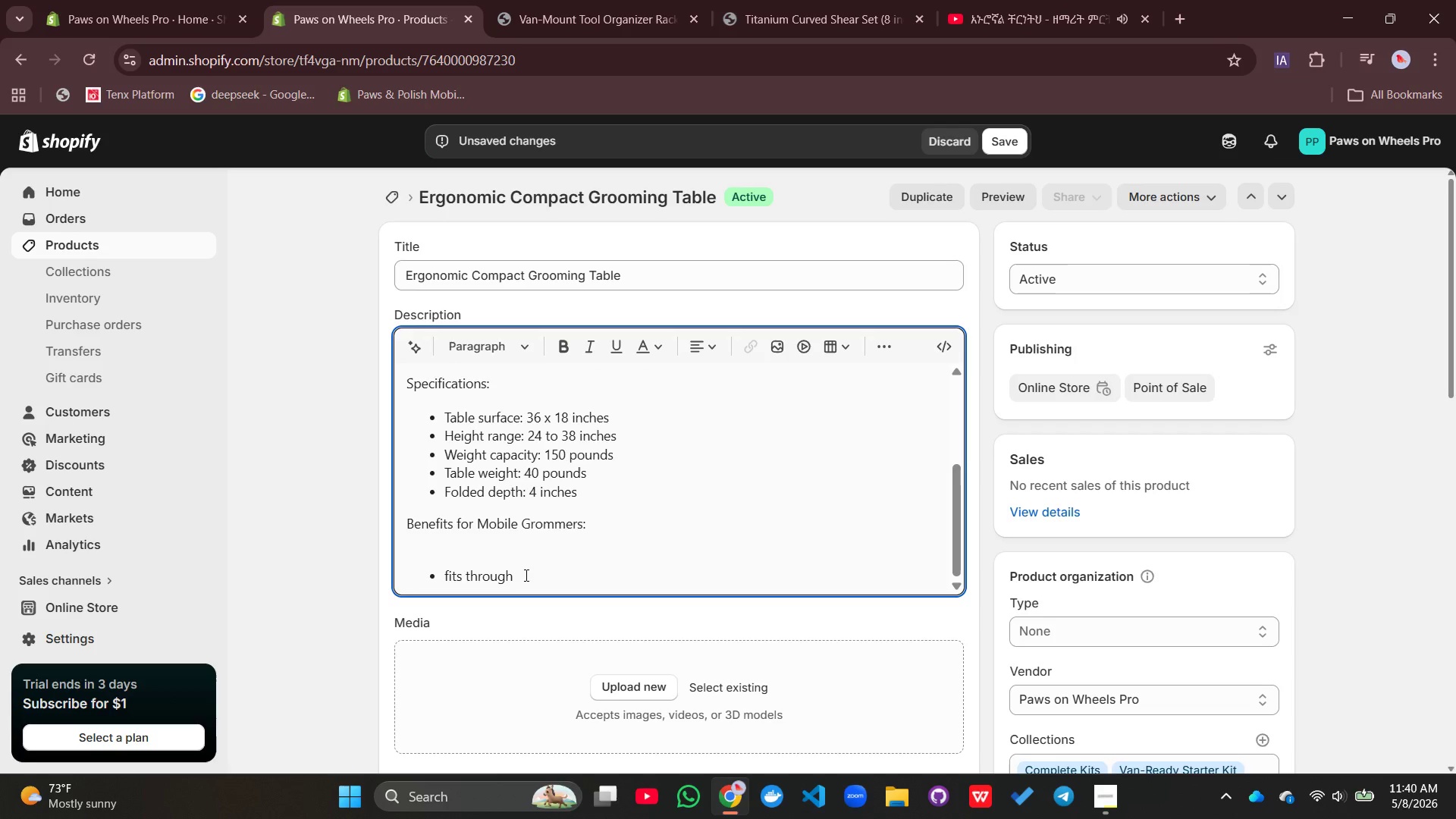 
key(Space)
 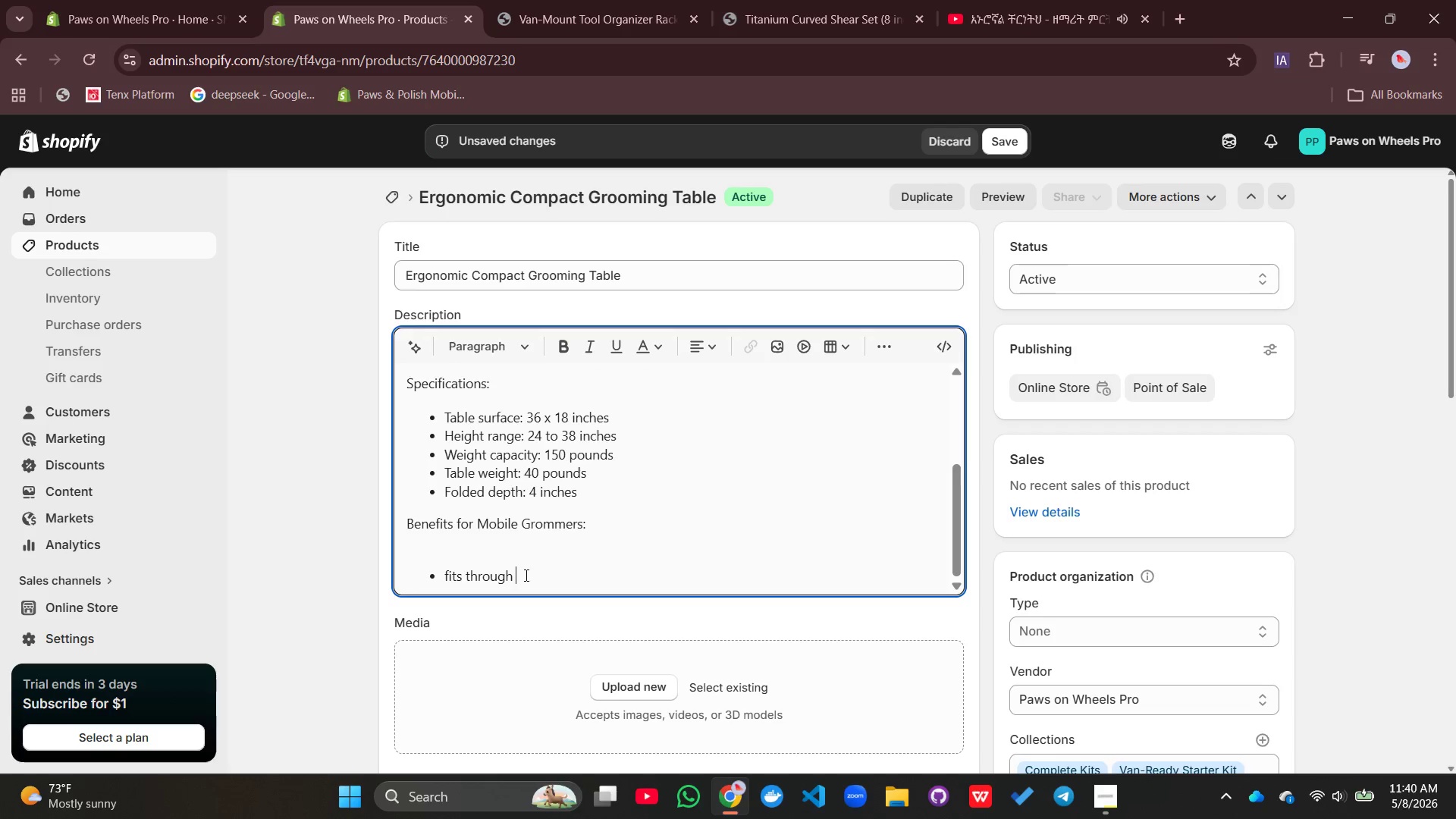 
key(Control+V)
 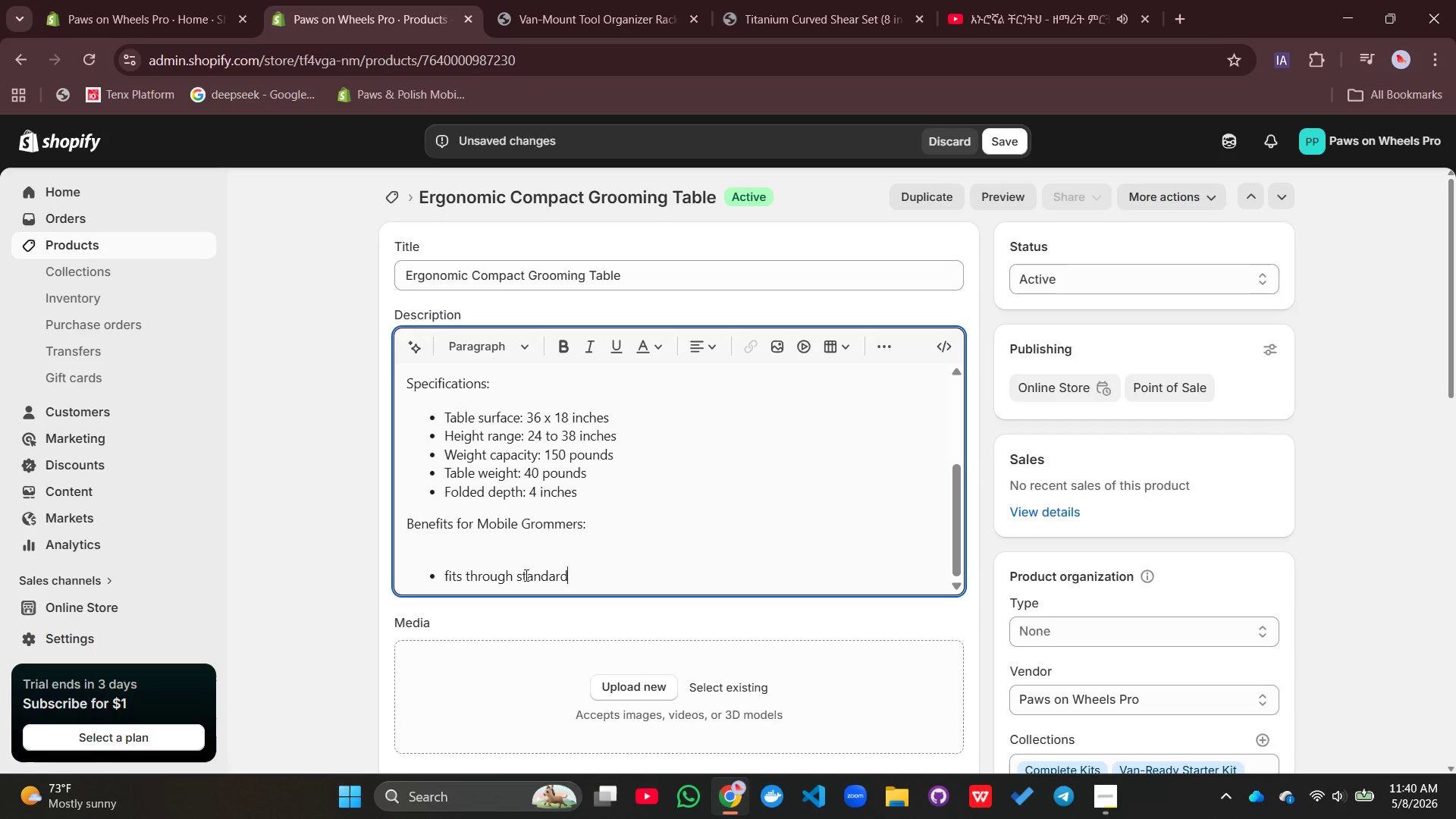 
type( van side doors)
 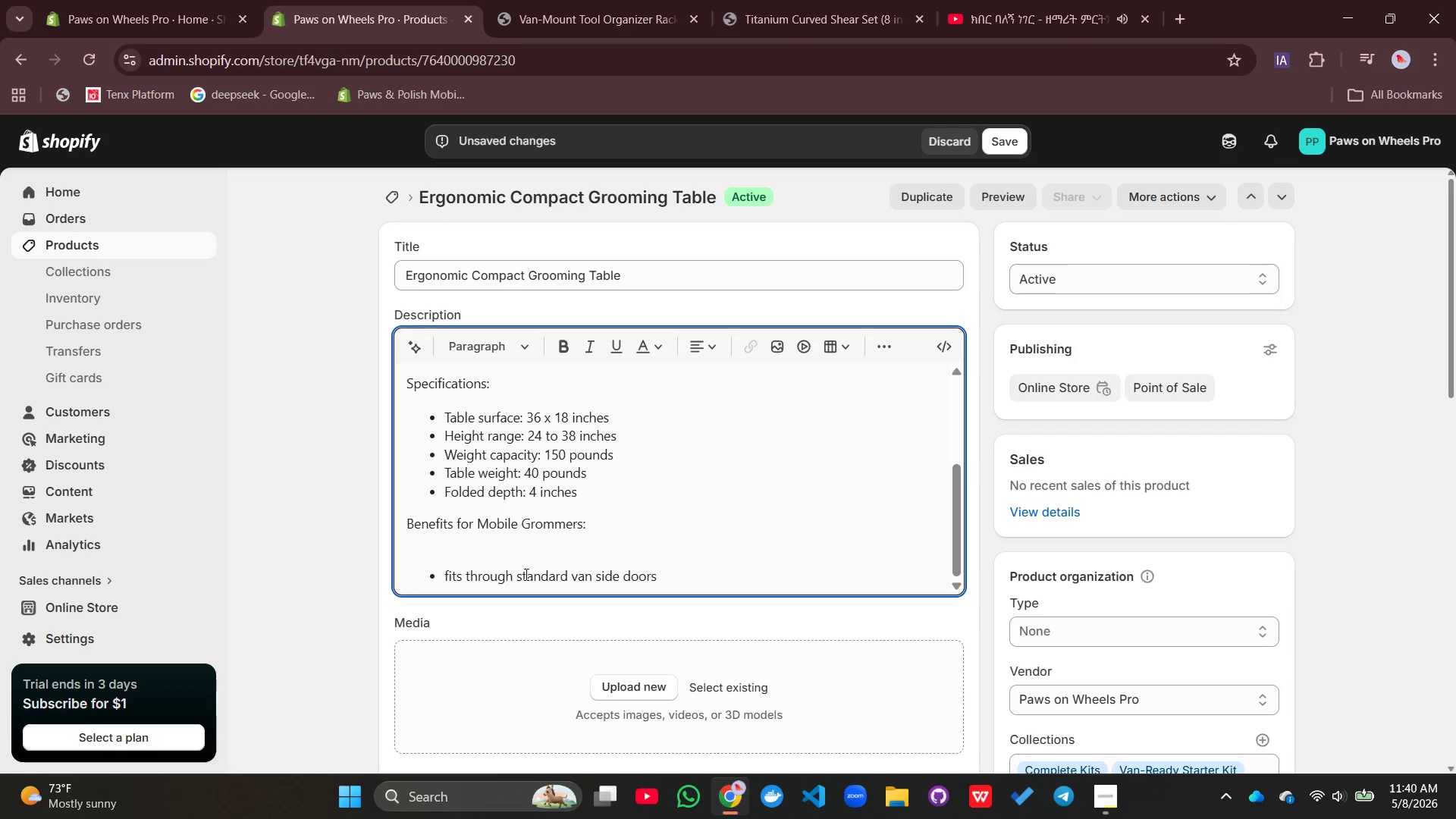 
key(Enter)
 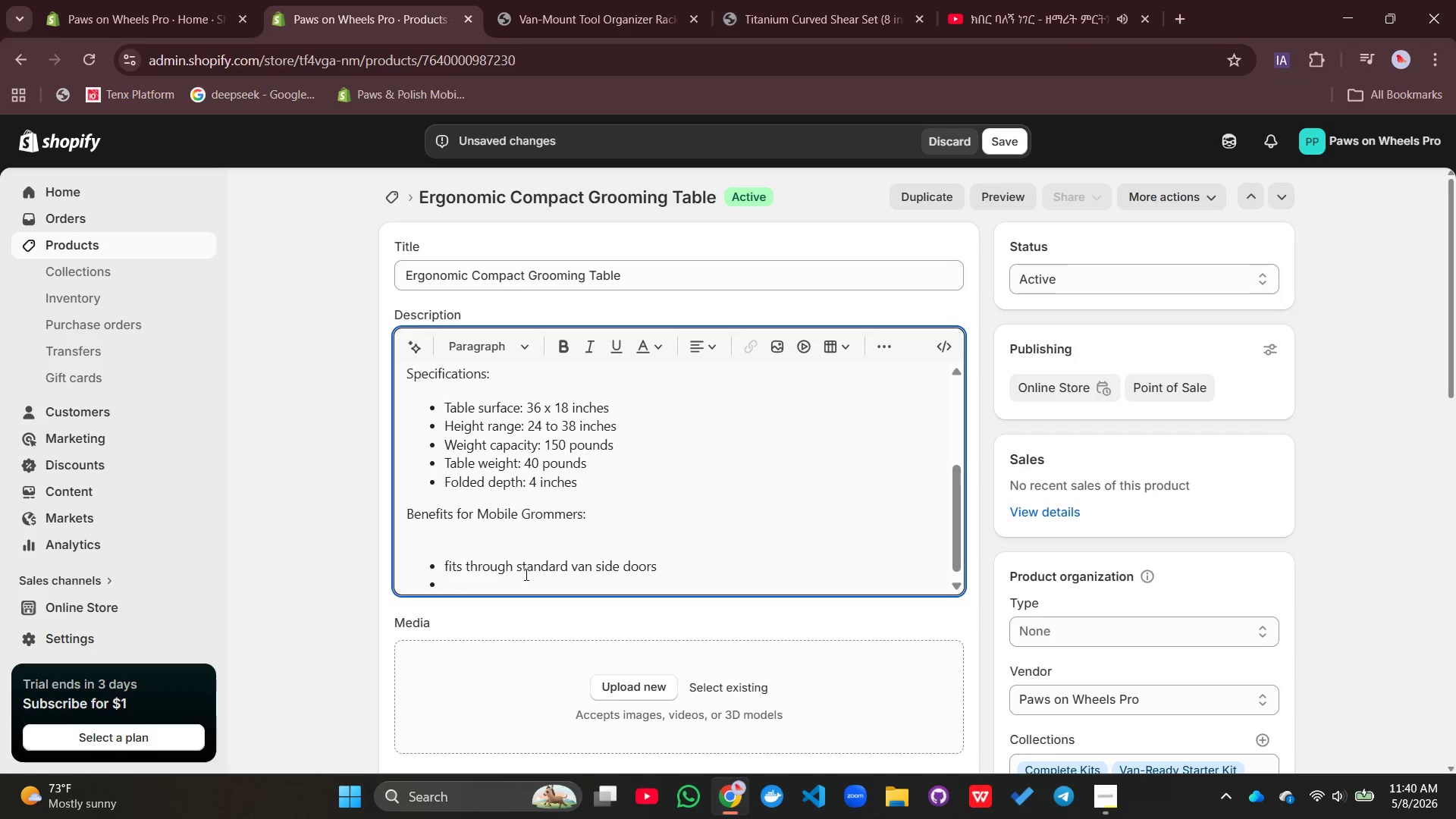 
type(Set)
 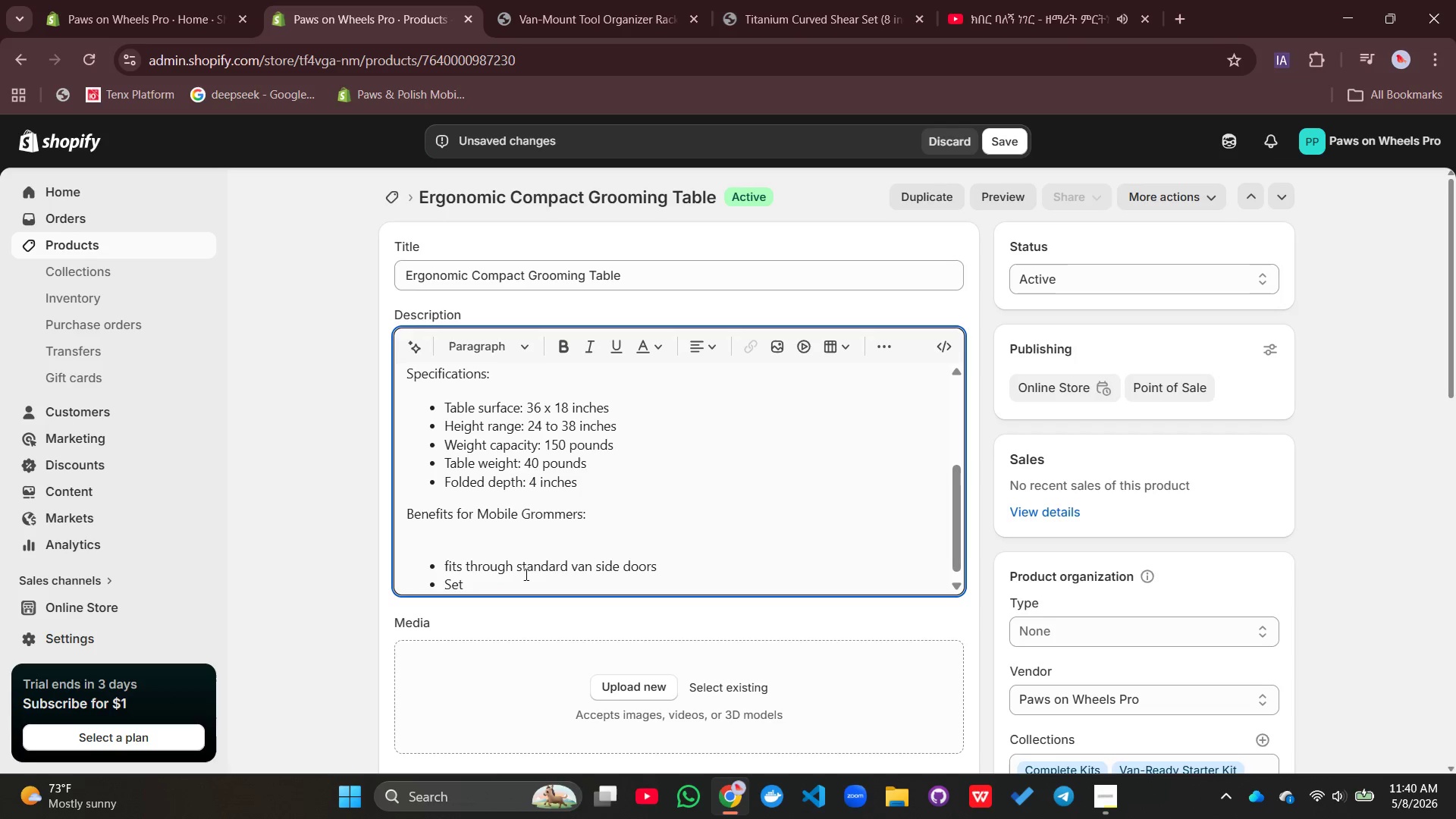 
left_click([525, 574])
 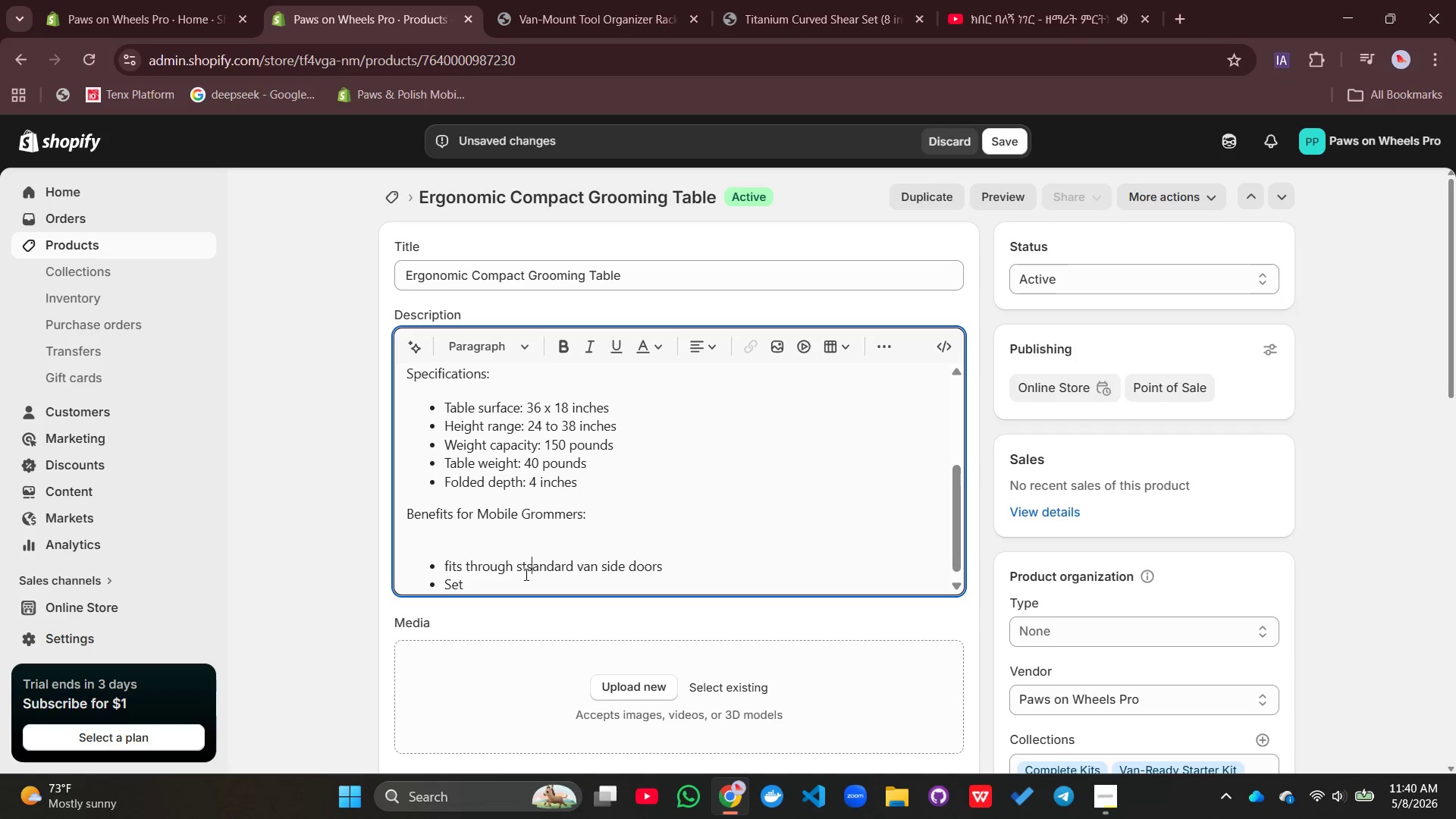 
type(s up)
key(Backspace)
key(Backspace)
key(Backspace)
key(Backspace)
key(Backspace)
key(Backspace)
key(Backspace)
type( )
 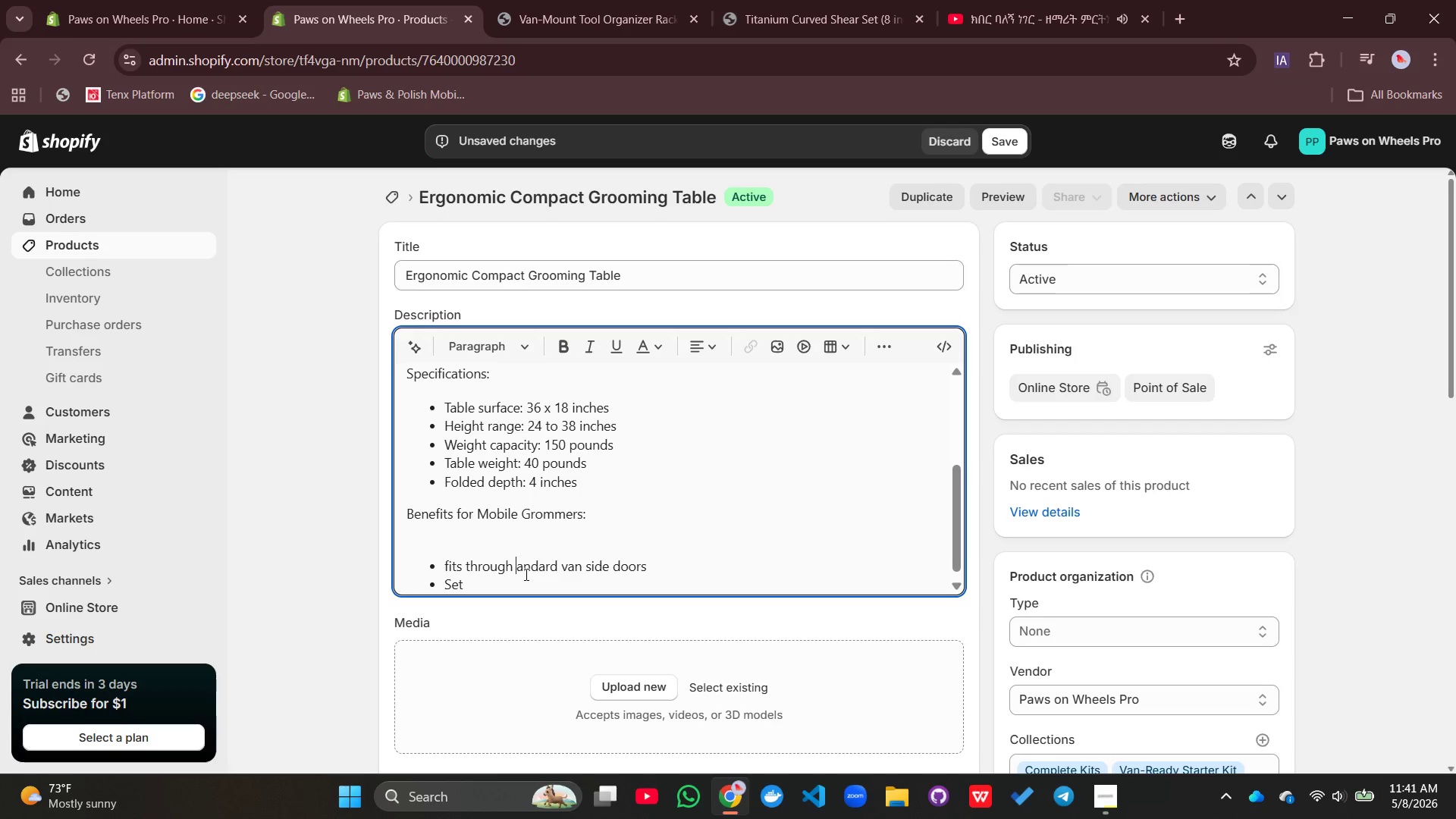 
key(S)
 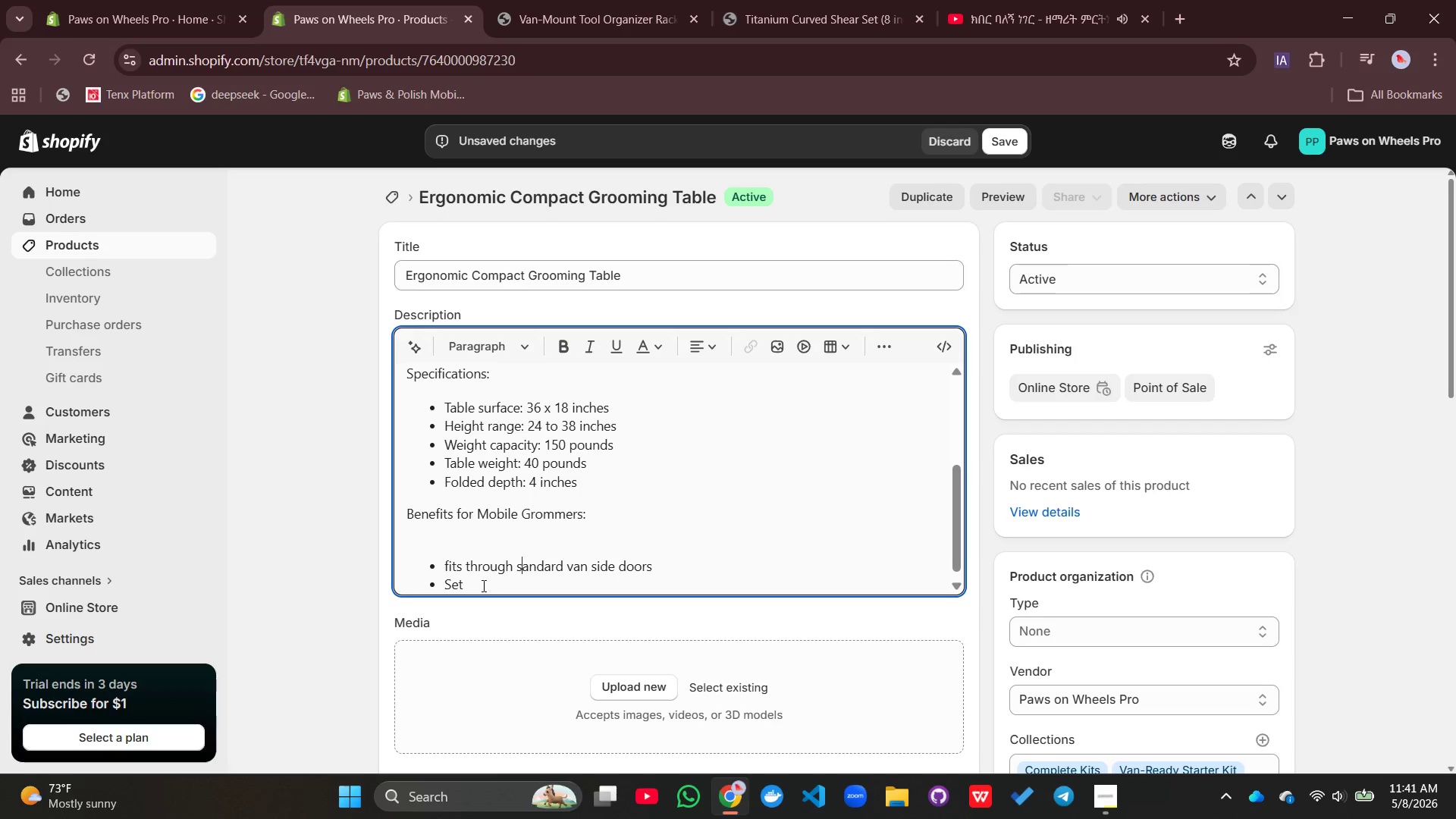 
left_click([481, 585])
 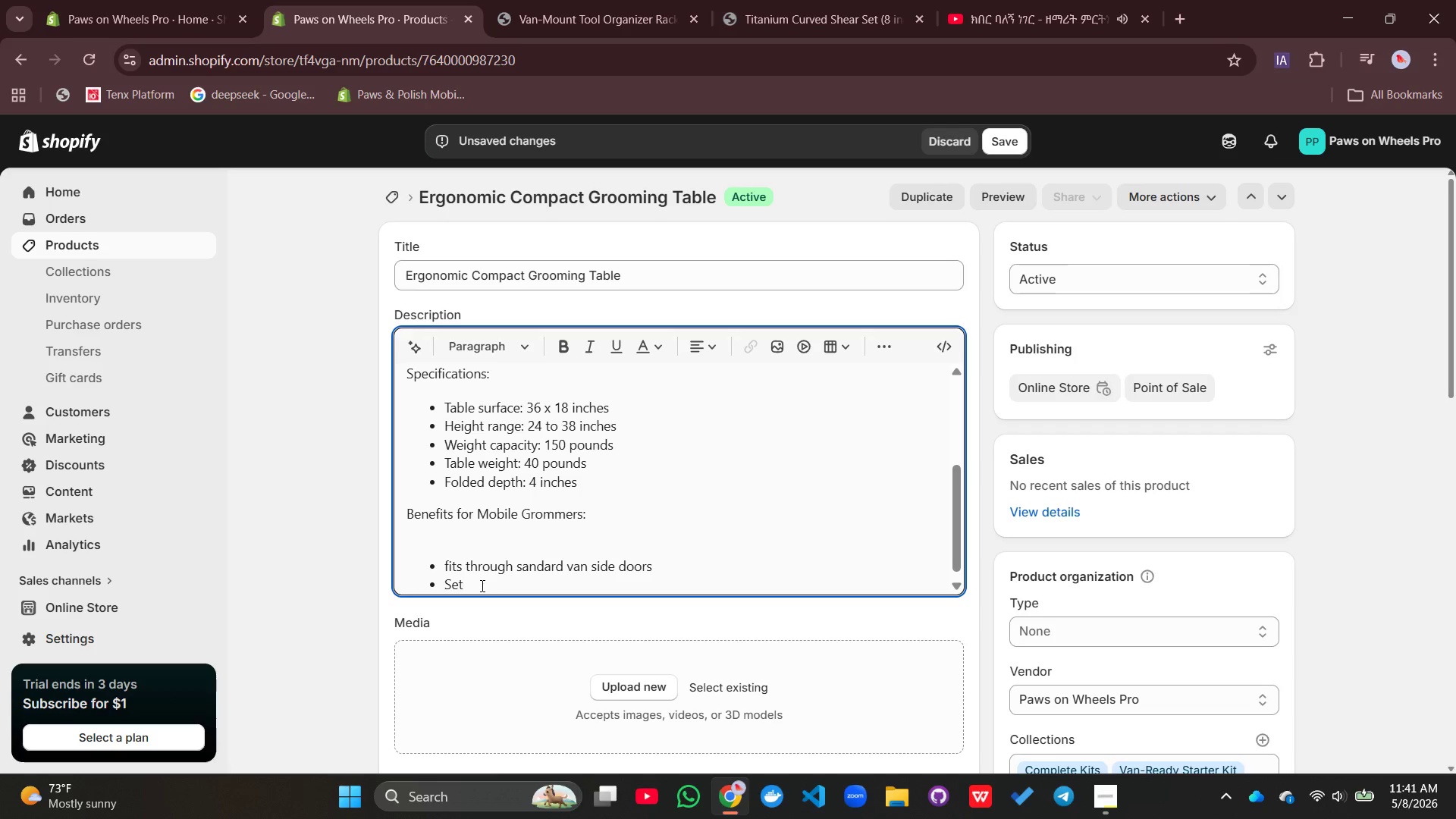 
type(s up in i)
key(Backspace)
type(under 30 seconds)
 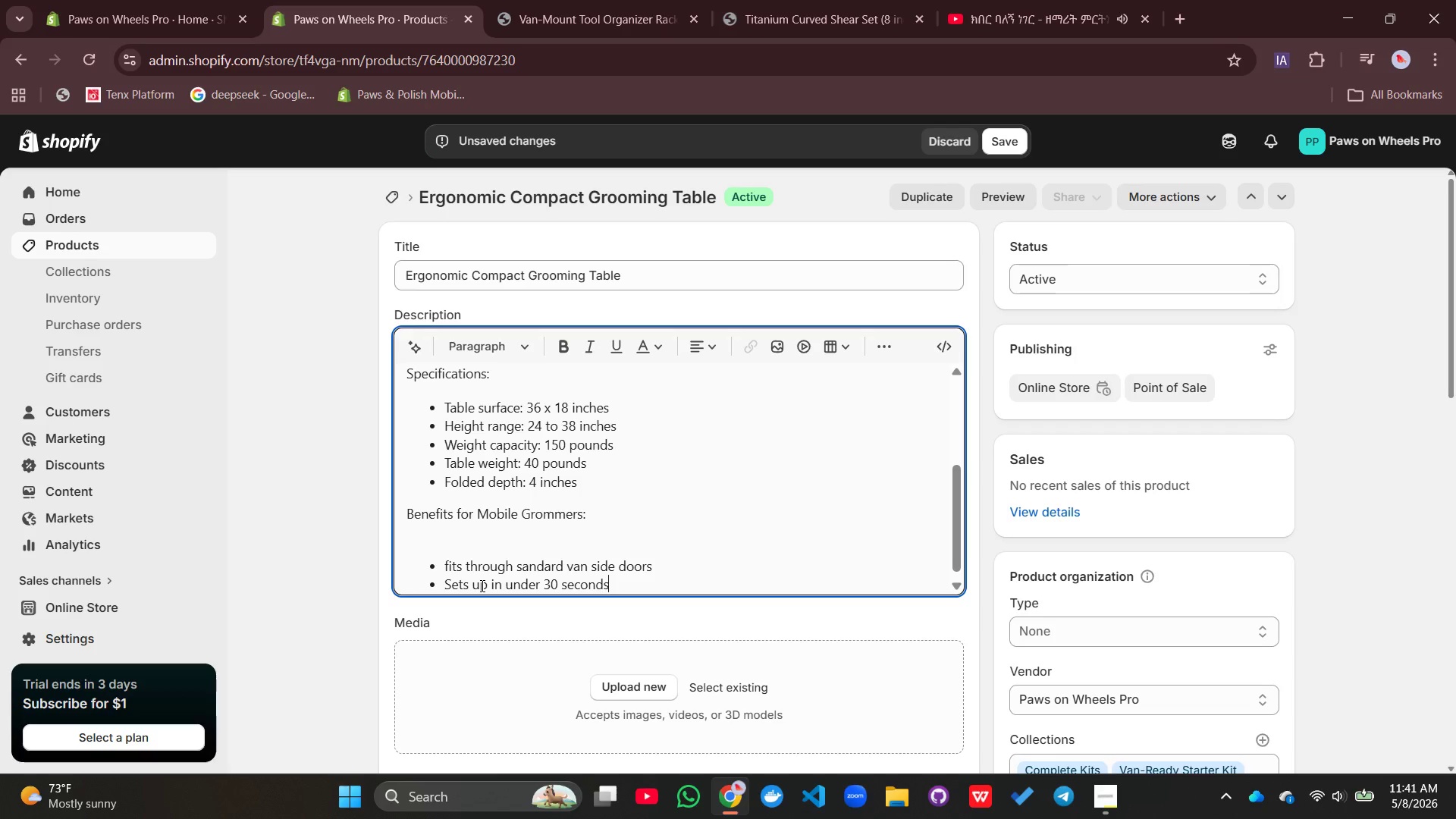 
key(Enter)
 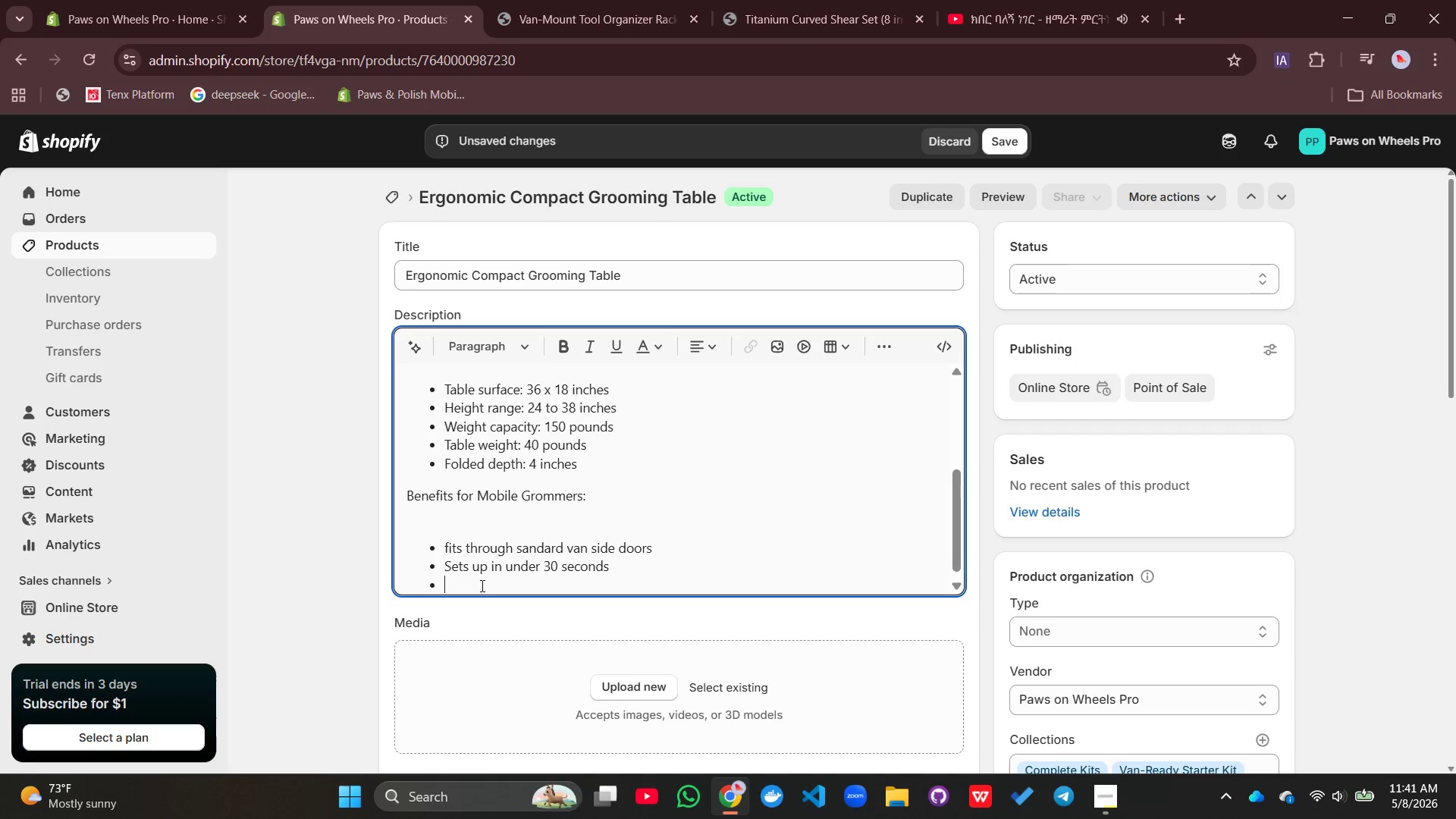 
type(Adjust to comfortable working height)
 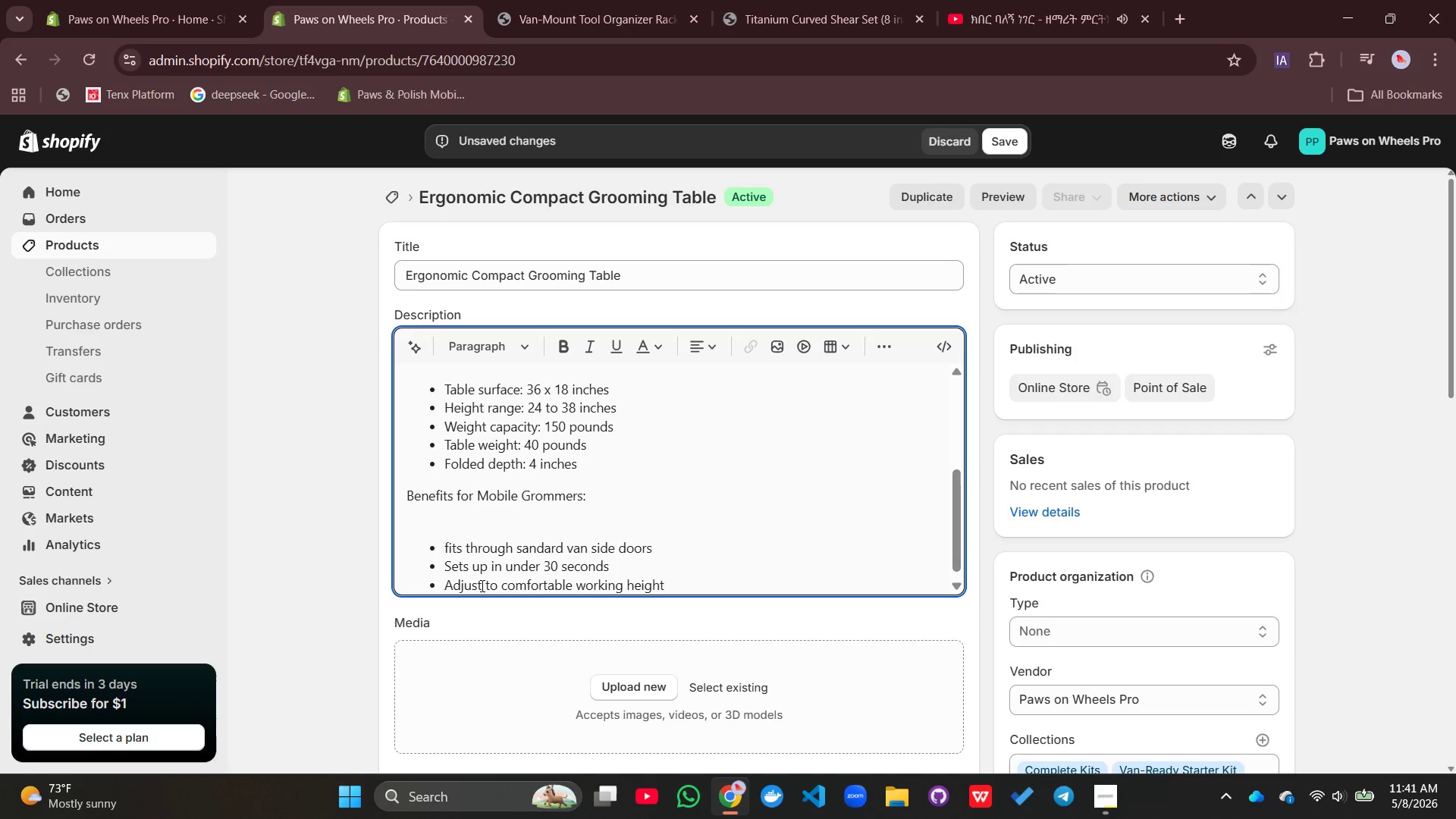 
key(Enter)
 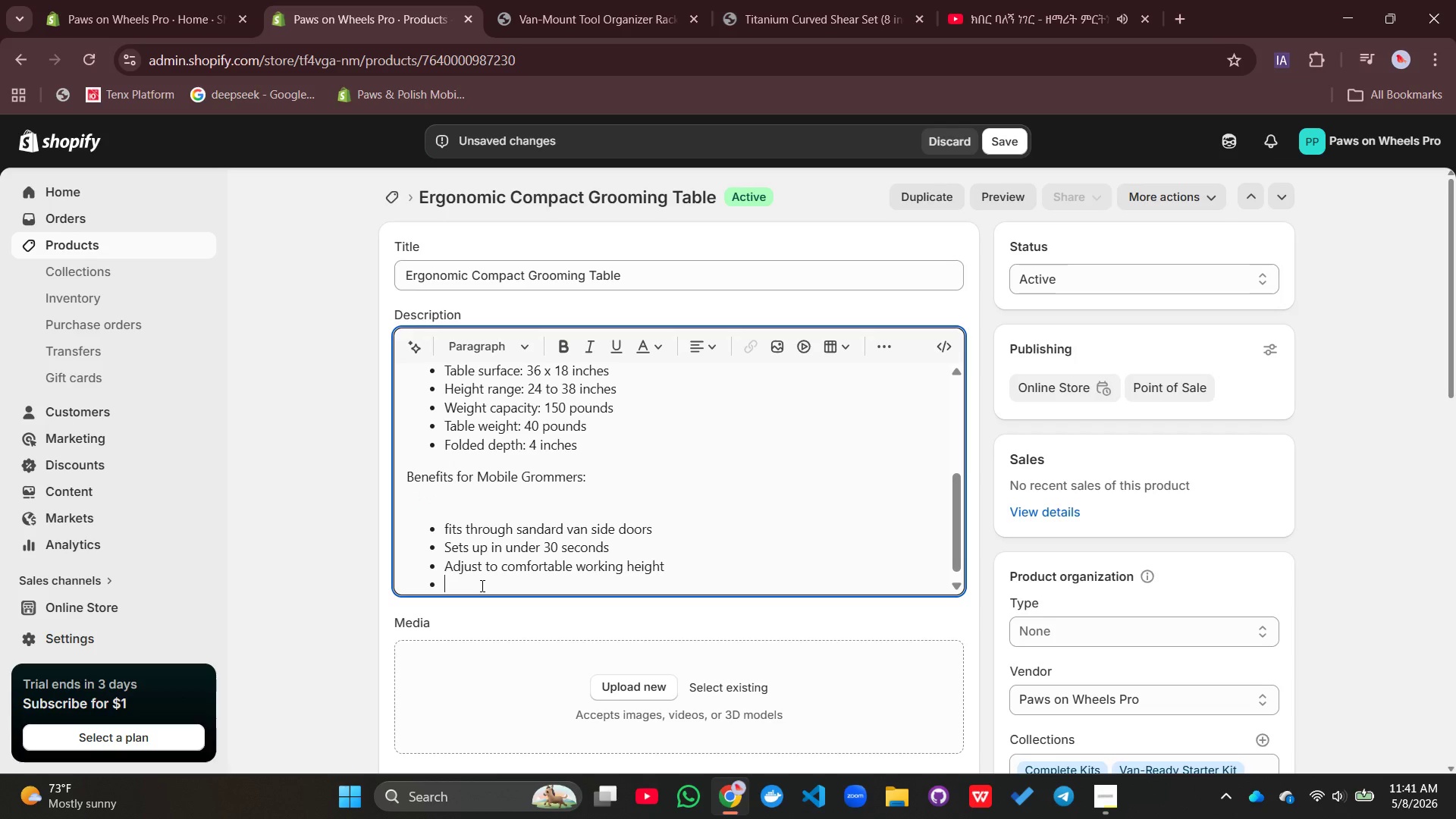 
type(No assembly toolsa)
key(Backspace)
type( required)
 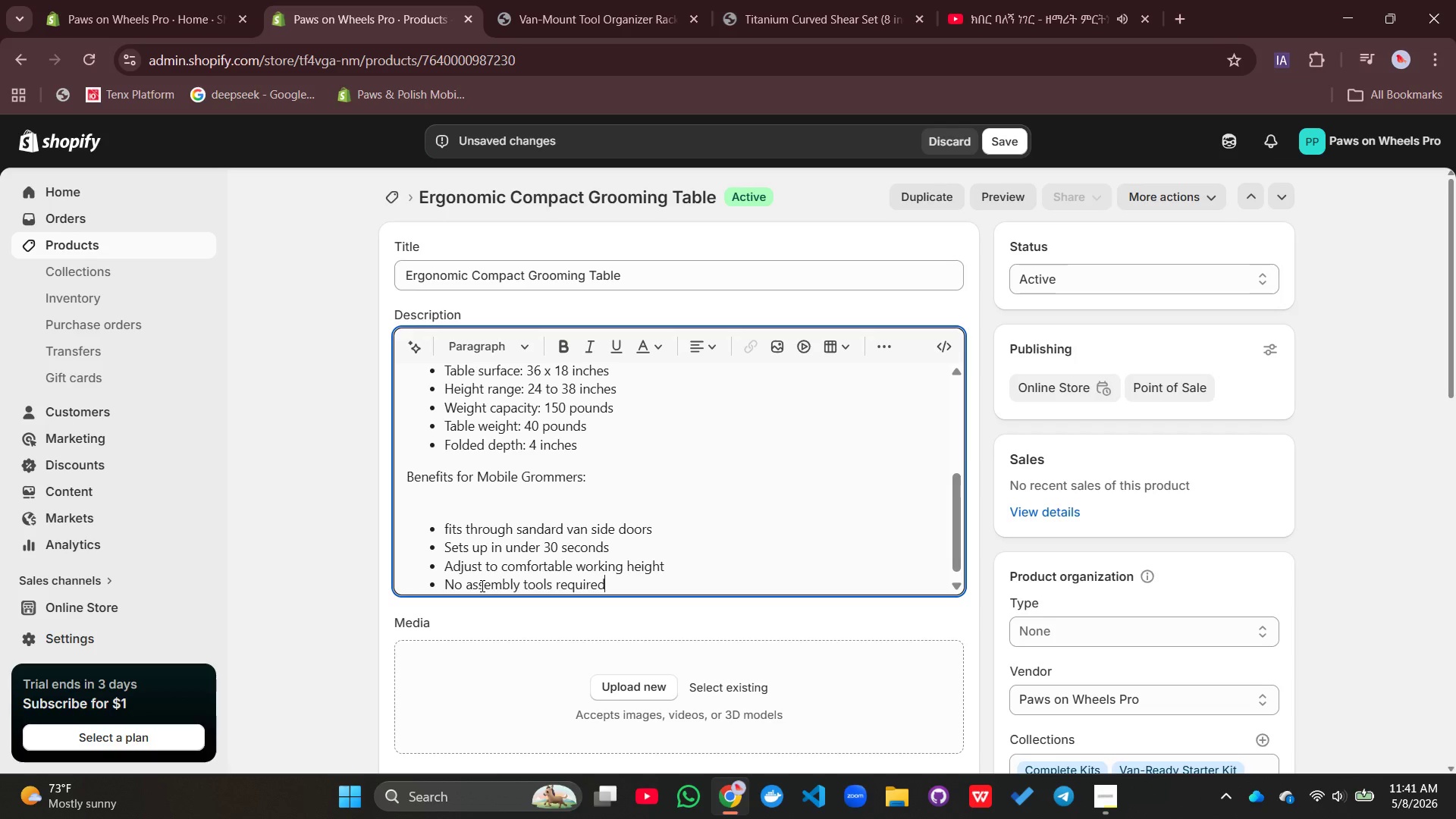 
key(Enter)
 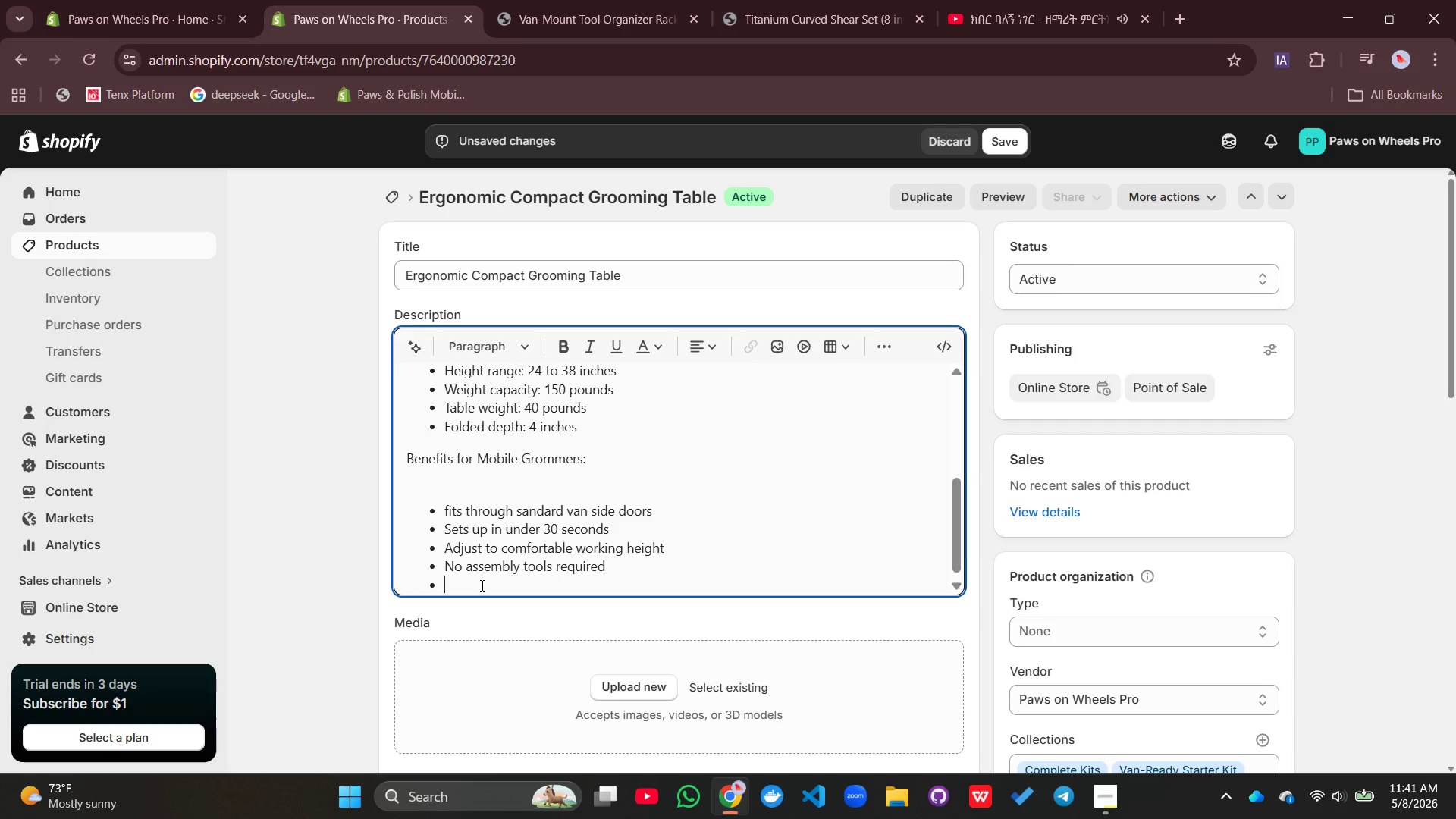 
type(Rubber feet prevent)
 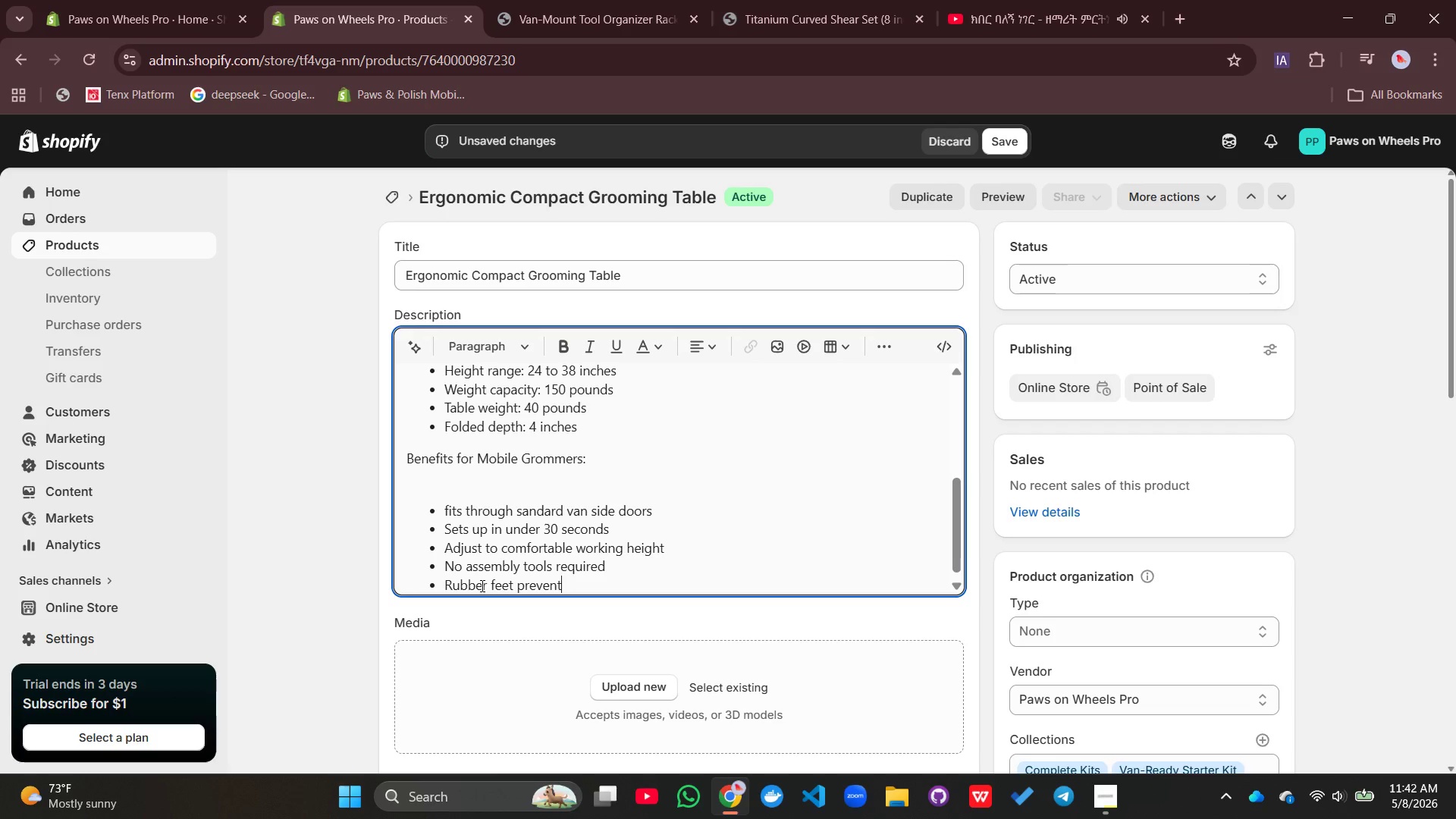 
type( van floor damage)
 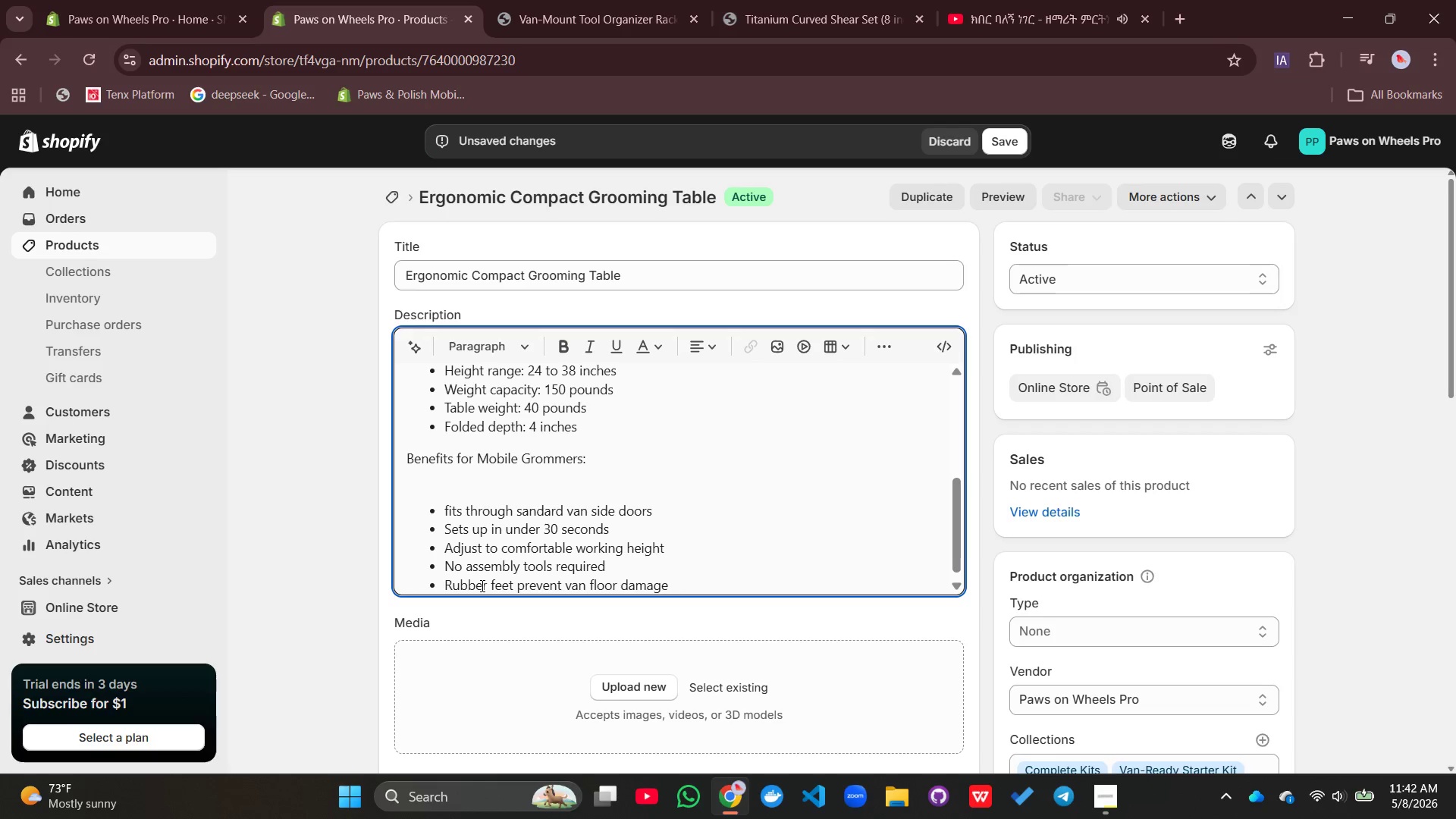 
key(Enter)
 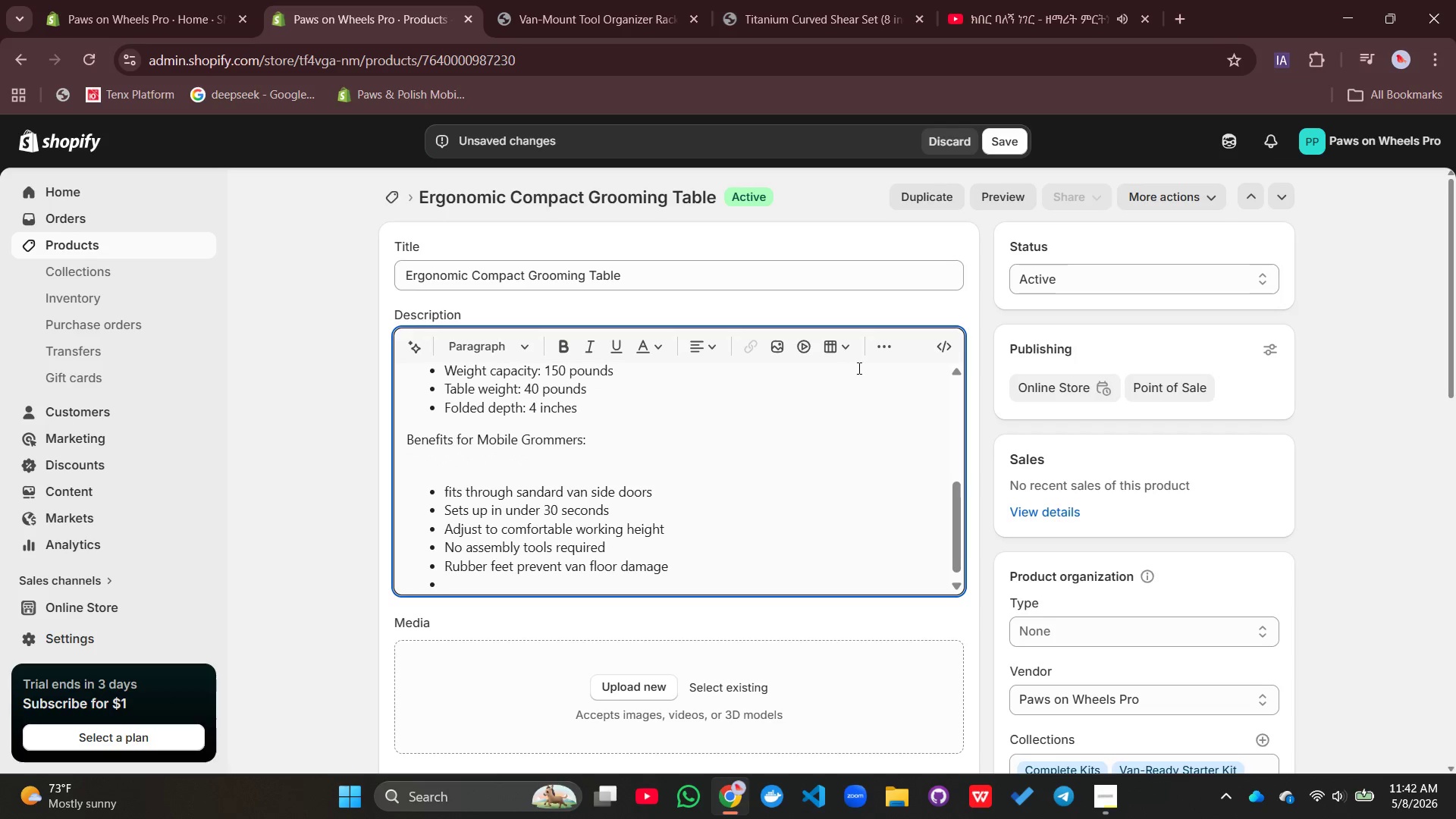 
left_click([888, 349])
 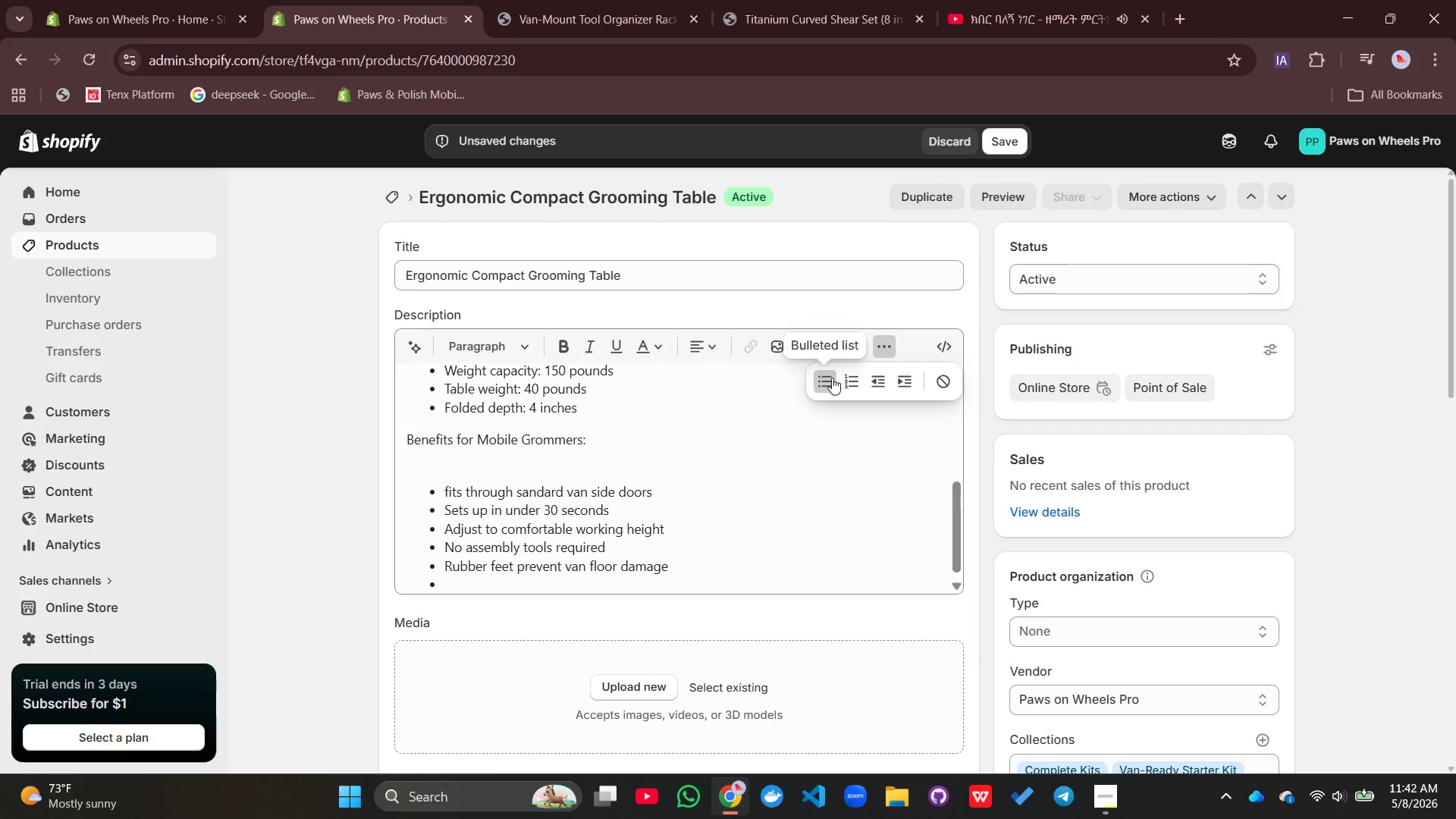 
left_click([832, 378])
 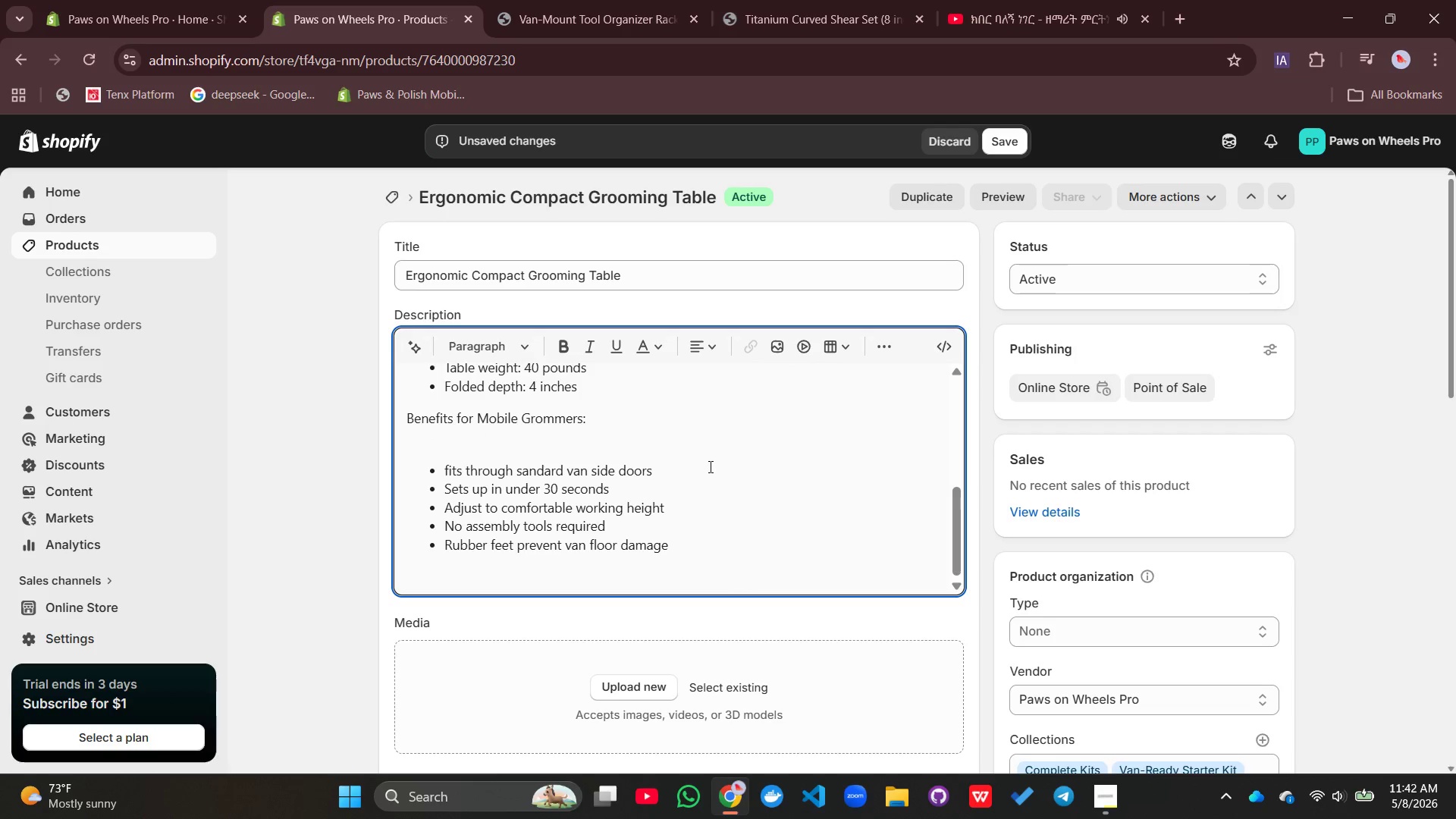 
type(Included:)
 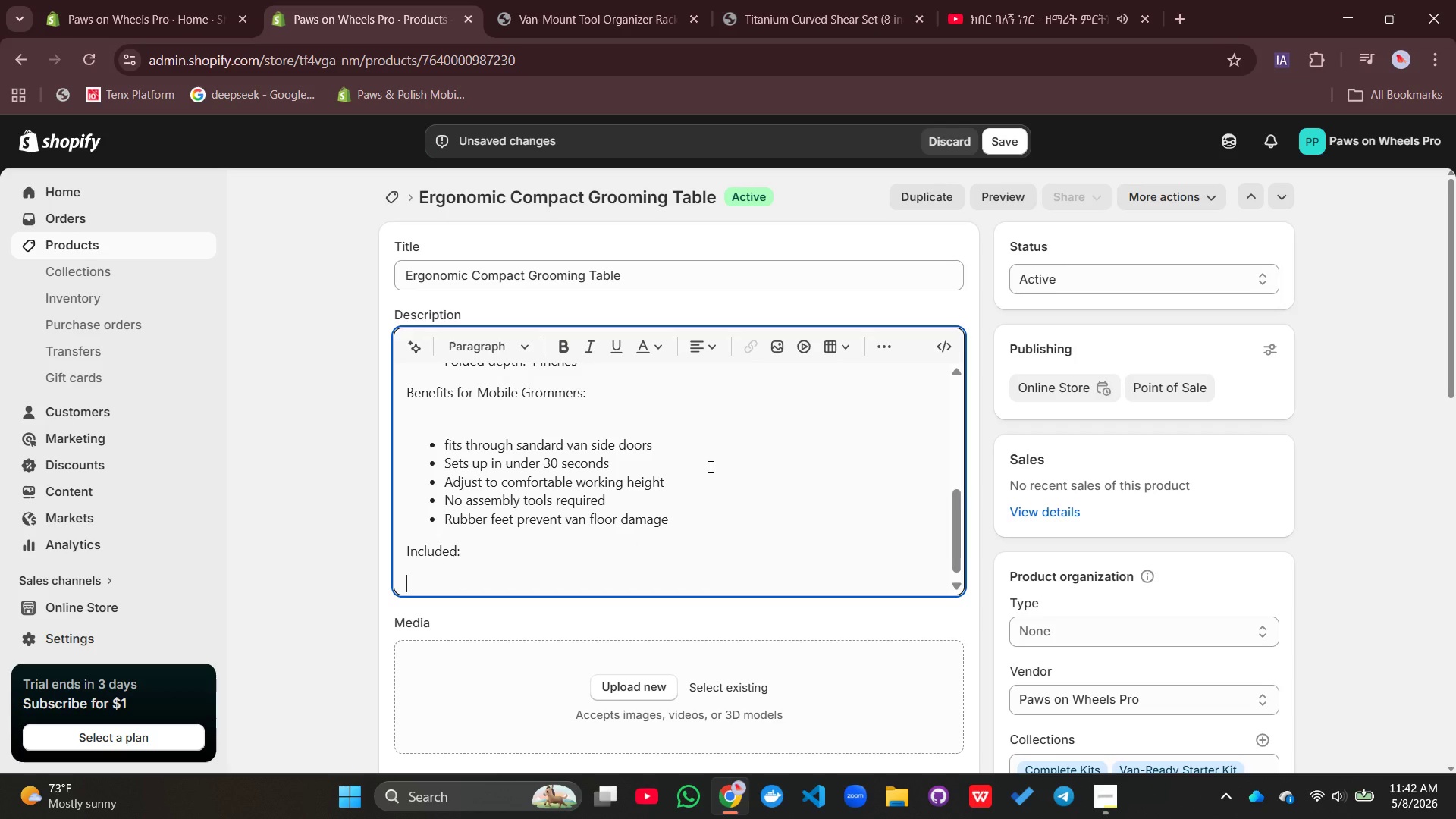 
 